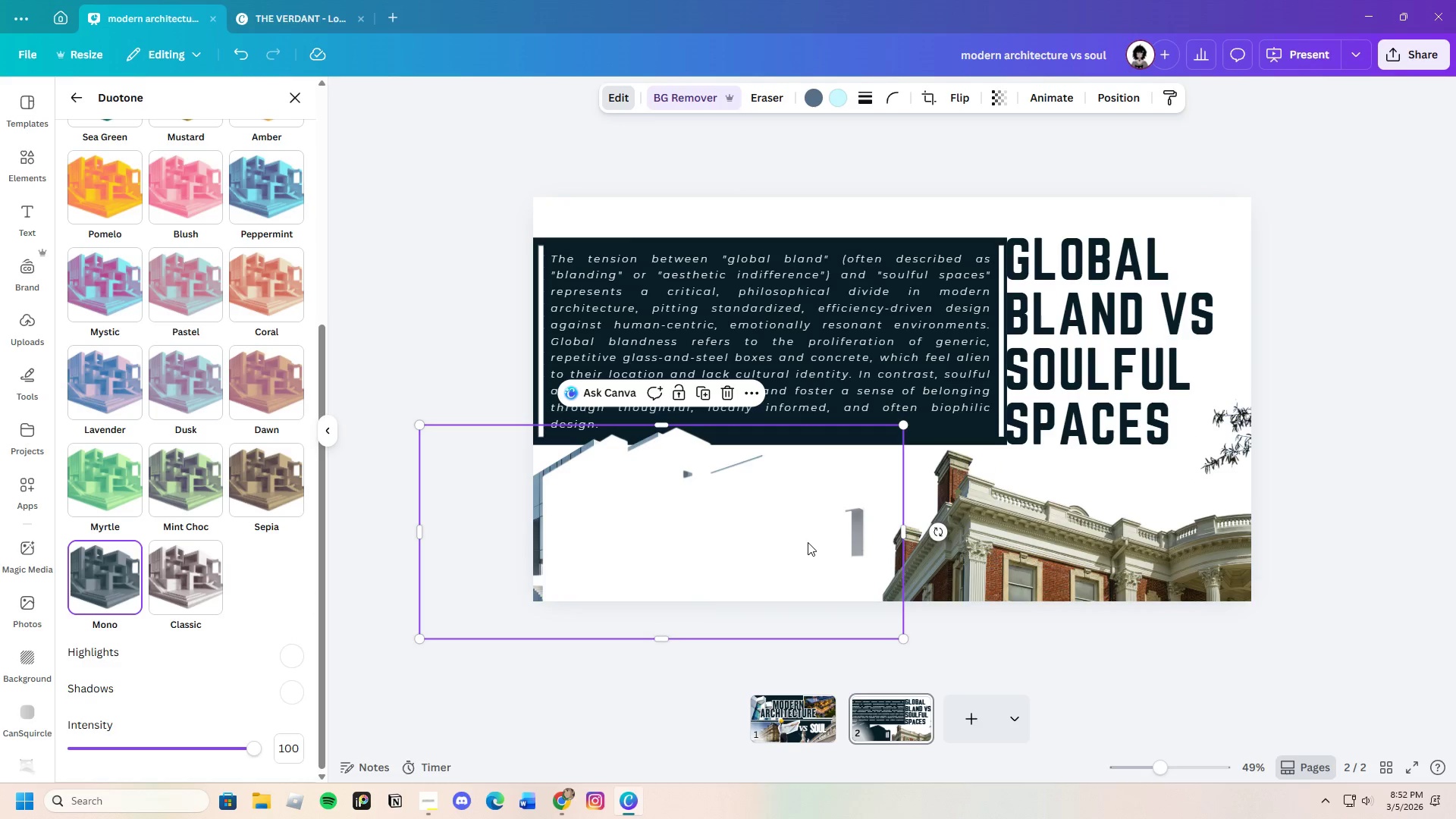 
left_click_drag(start_coordinate=[795, 539], to_coordinate=[775, 532])
 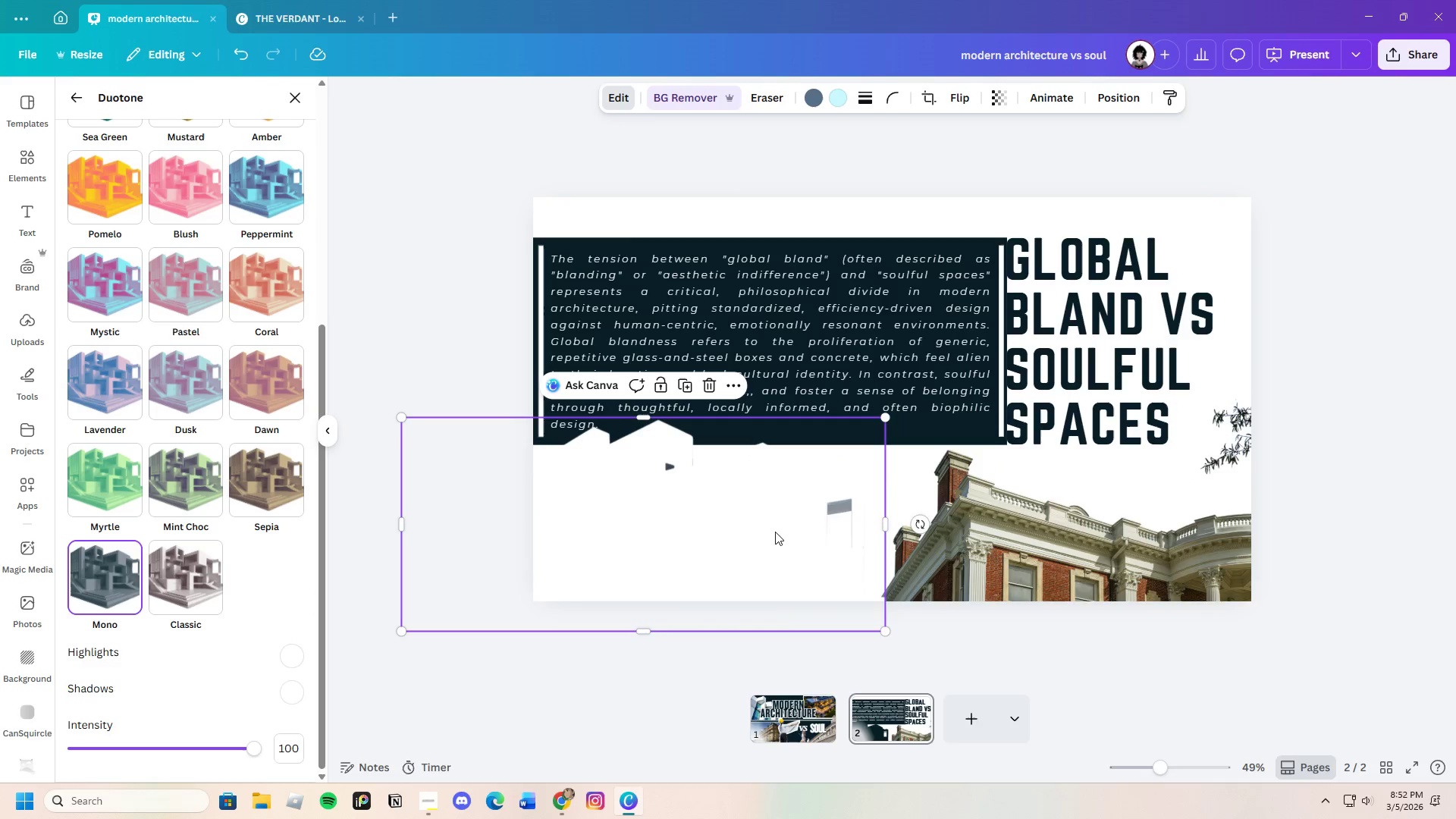 
right_click([775, 532])
 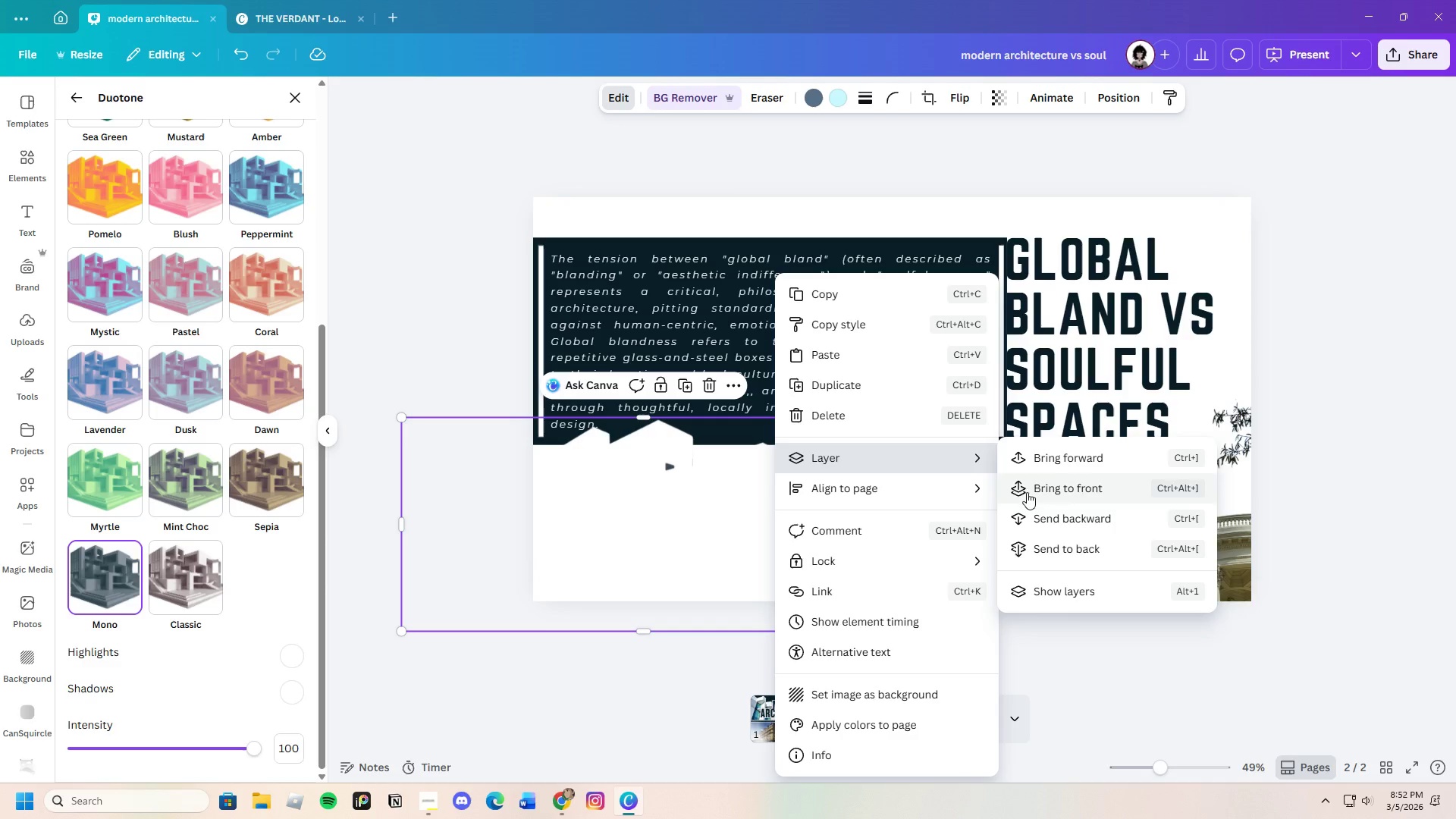 
left_click([1061, 516])
 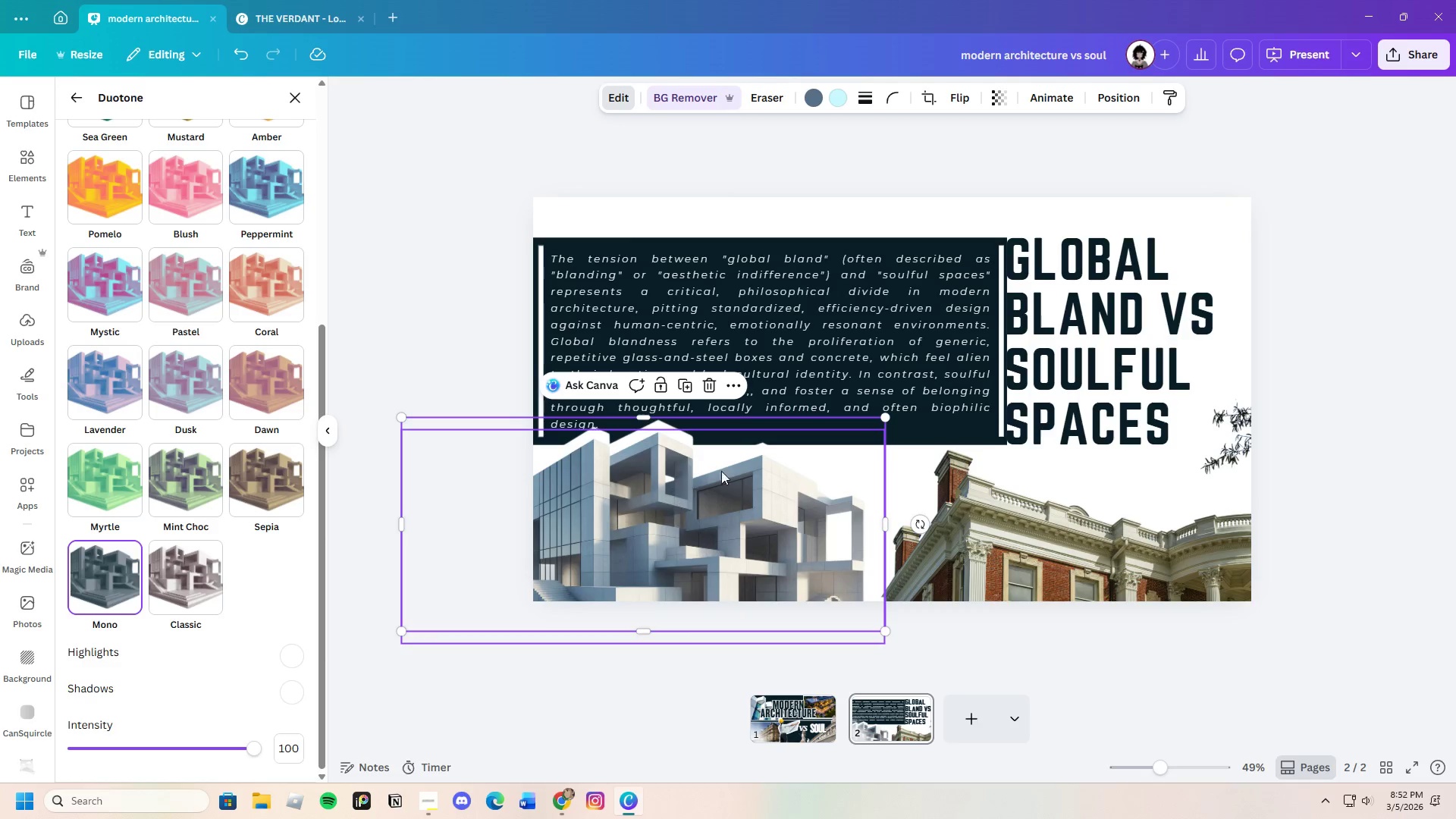 
left_click_drag(start_coordinate=[735, 469], to_coordinate=[731, 472])
 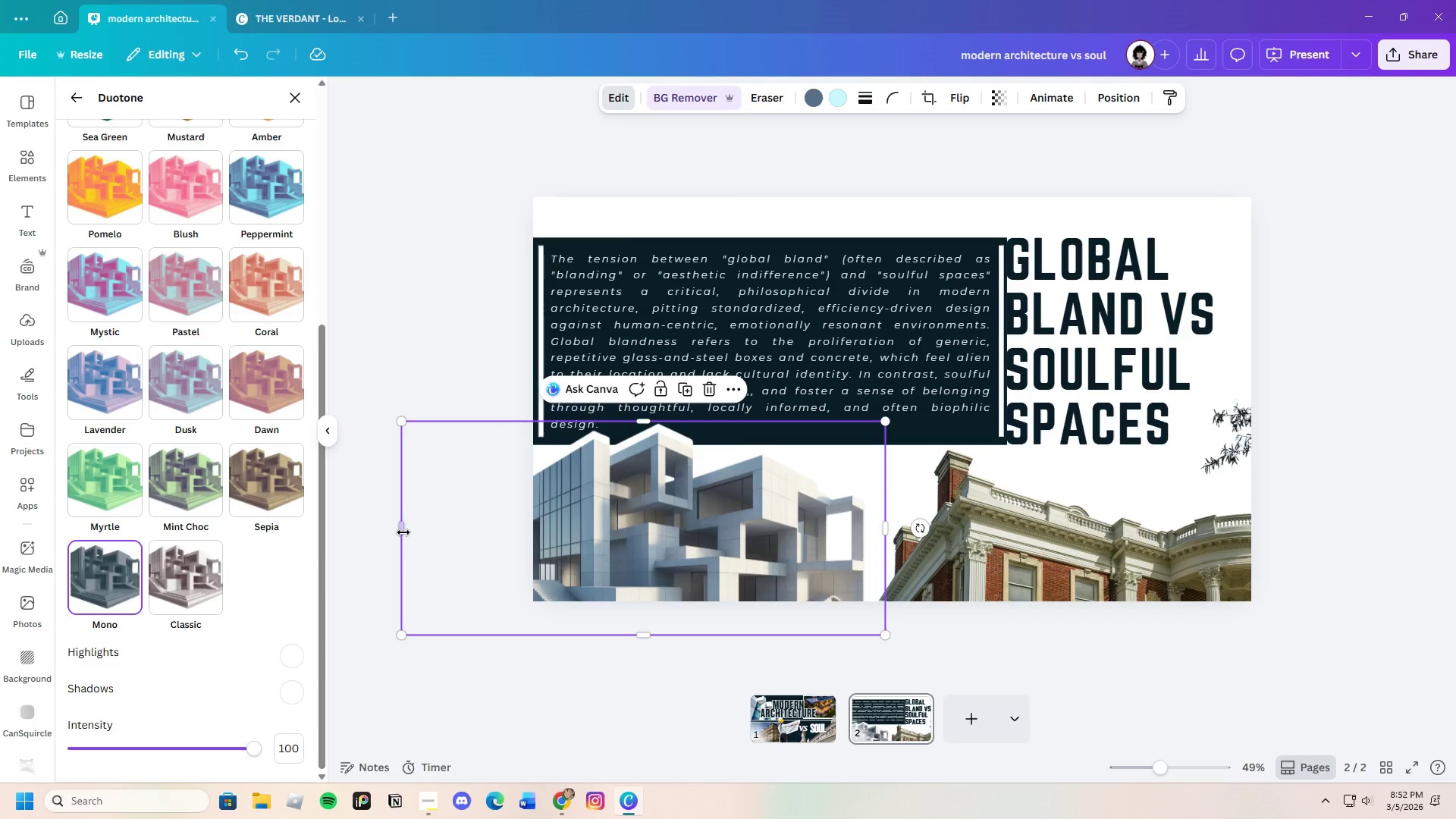 
left_click_drag(start_coordinate=[403, 532], to_coordinate=[517, 529])
 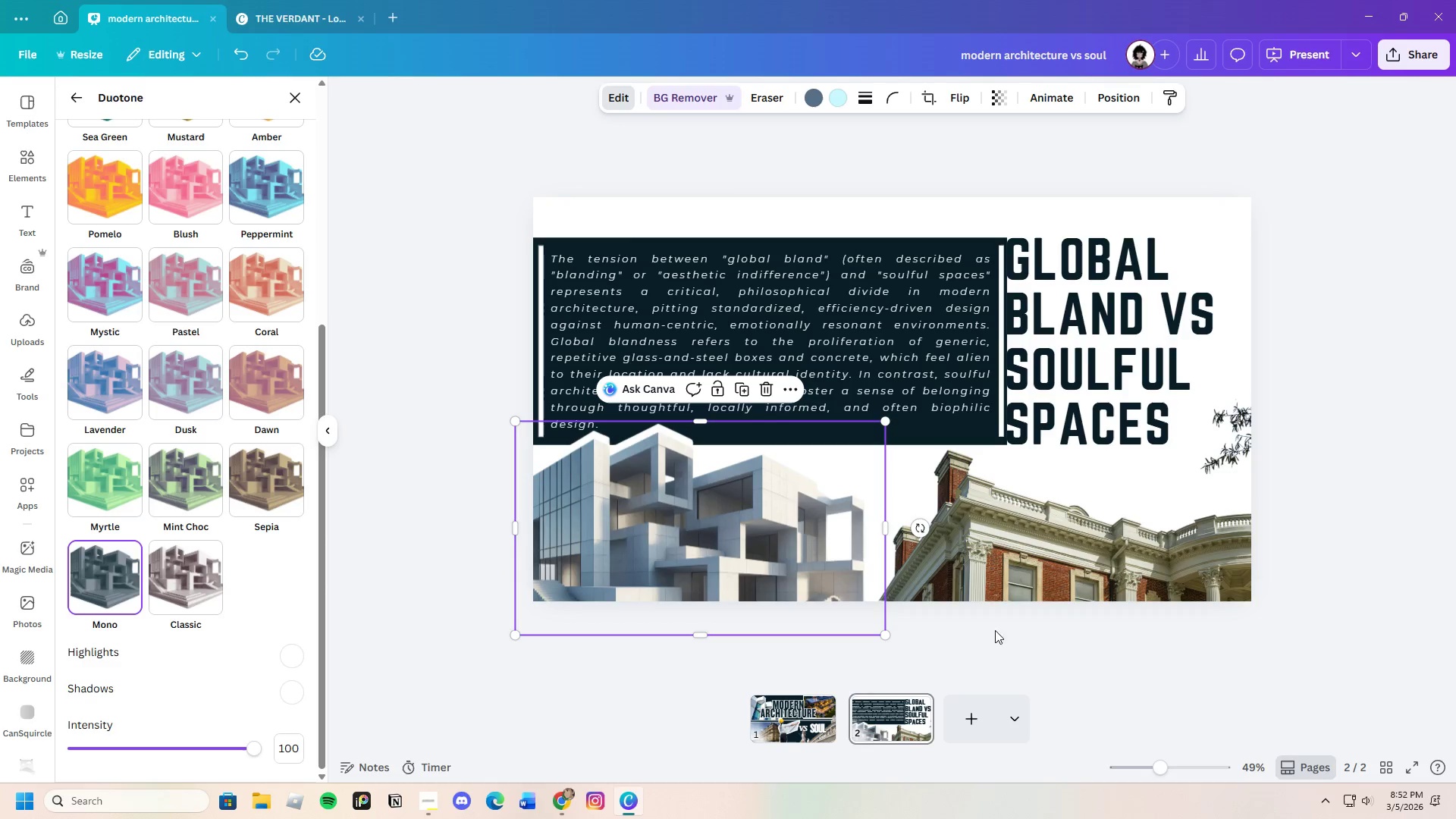 
left_click([1028, 673])
 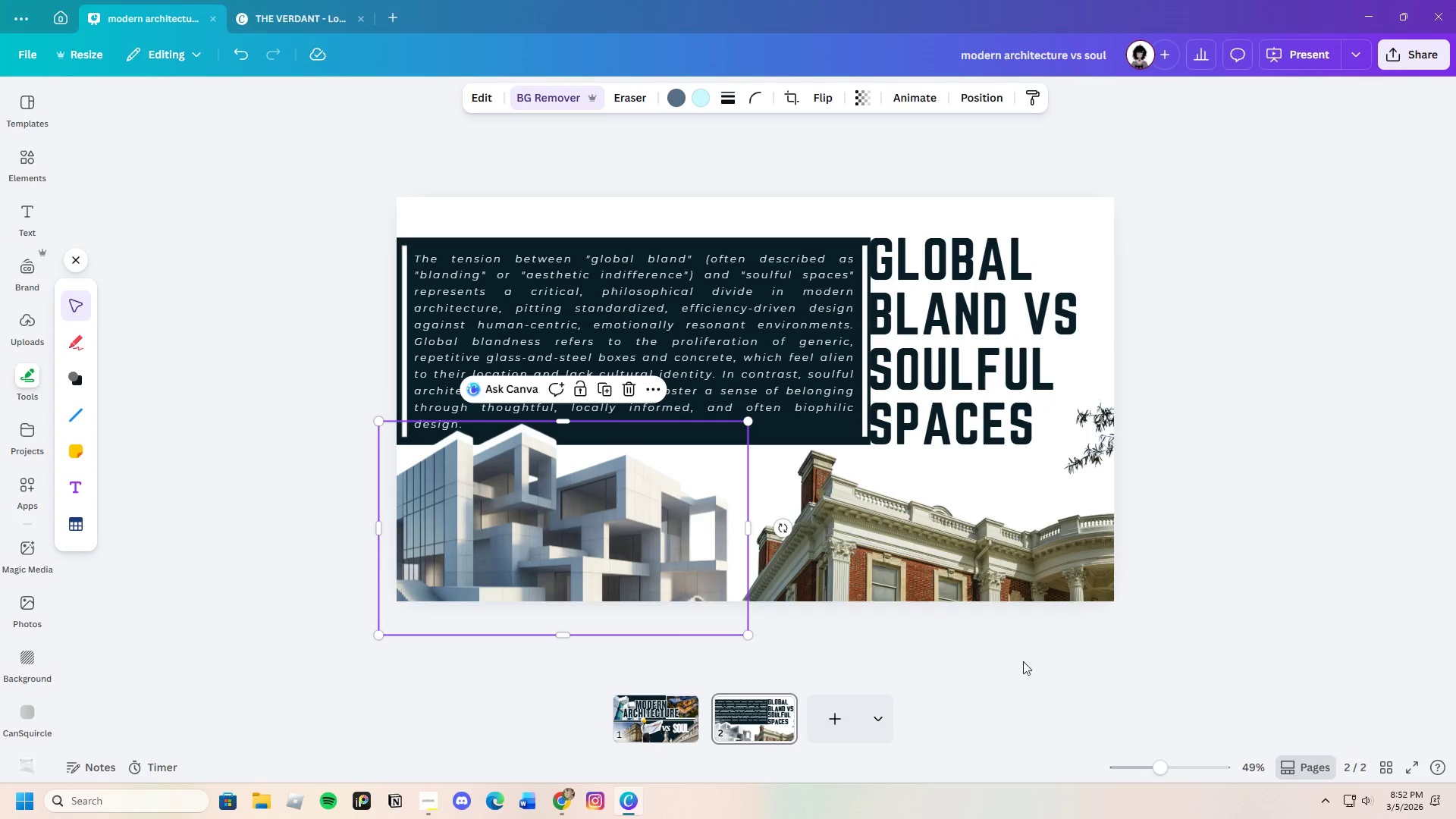 
left_click([1015, 641])
 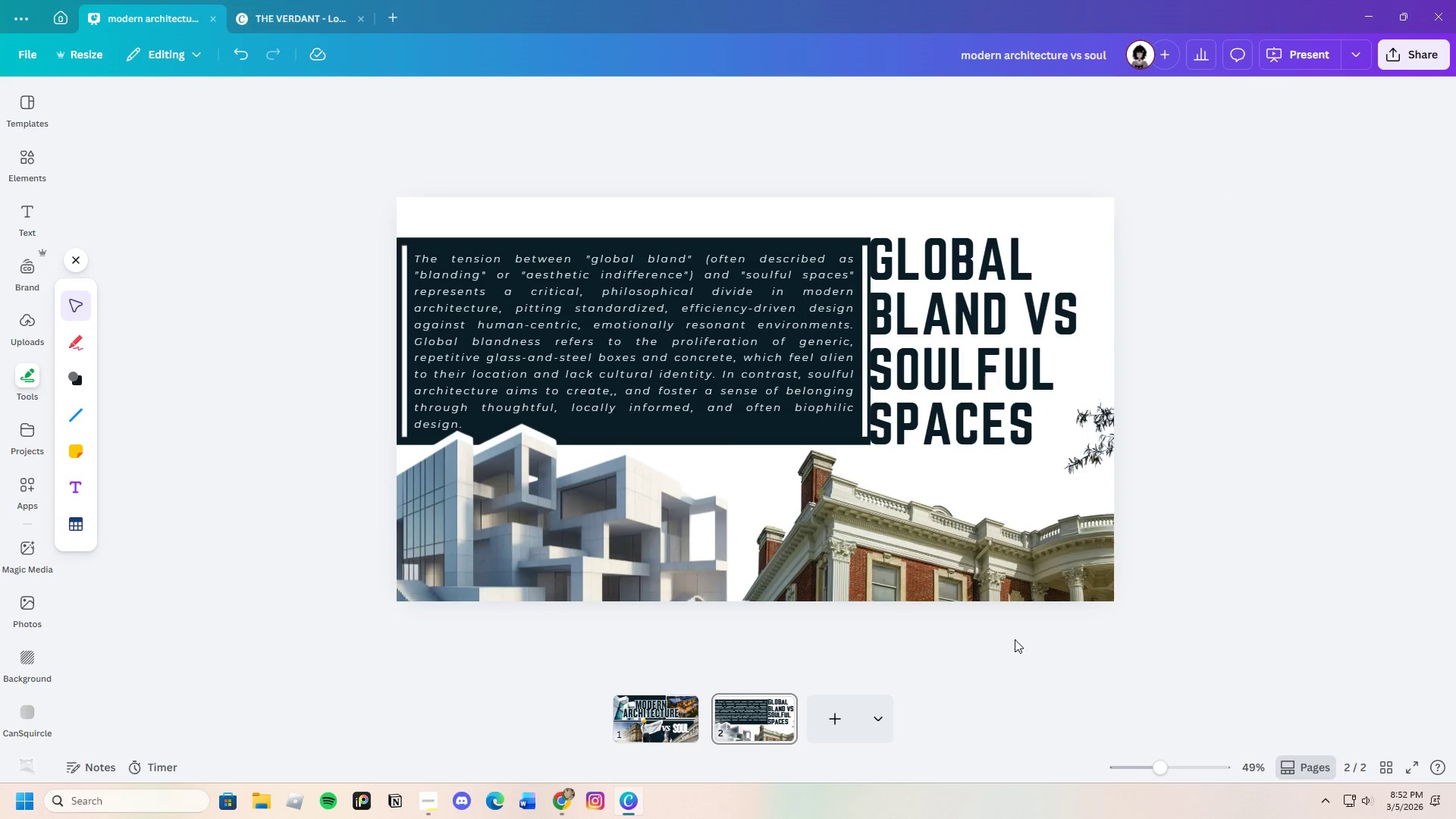 
left_click([921, 517])
 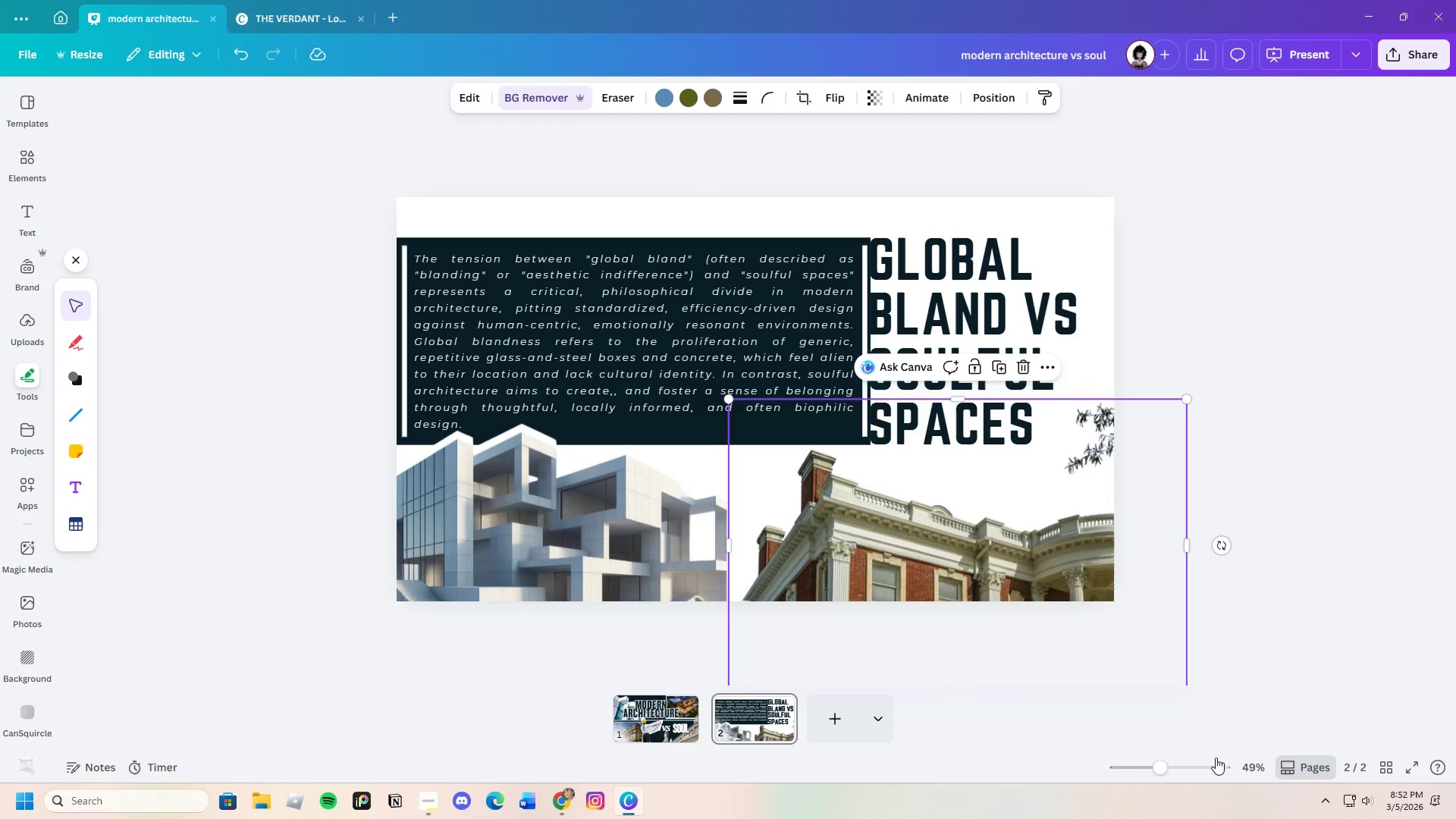 
left_click_drag(start_coordinate=[1156, 767], to_coordinate=[1150, 772])
 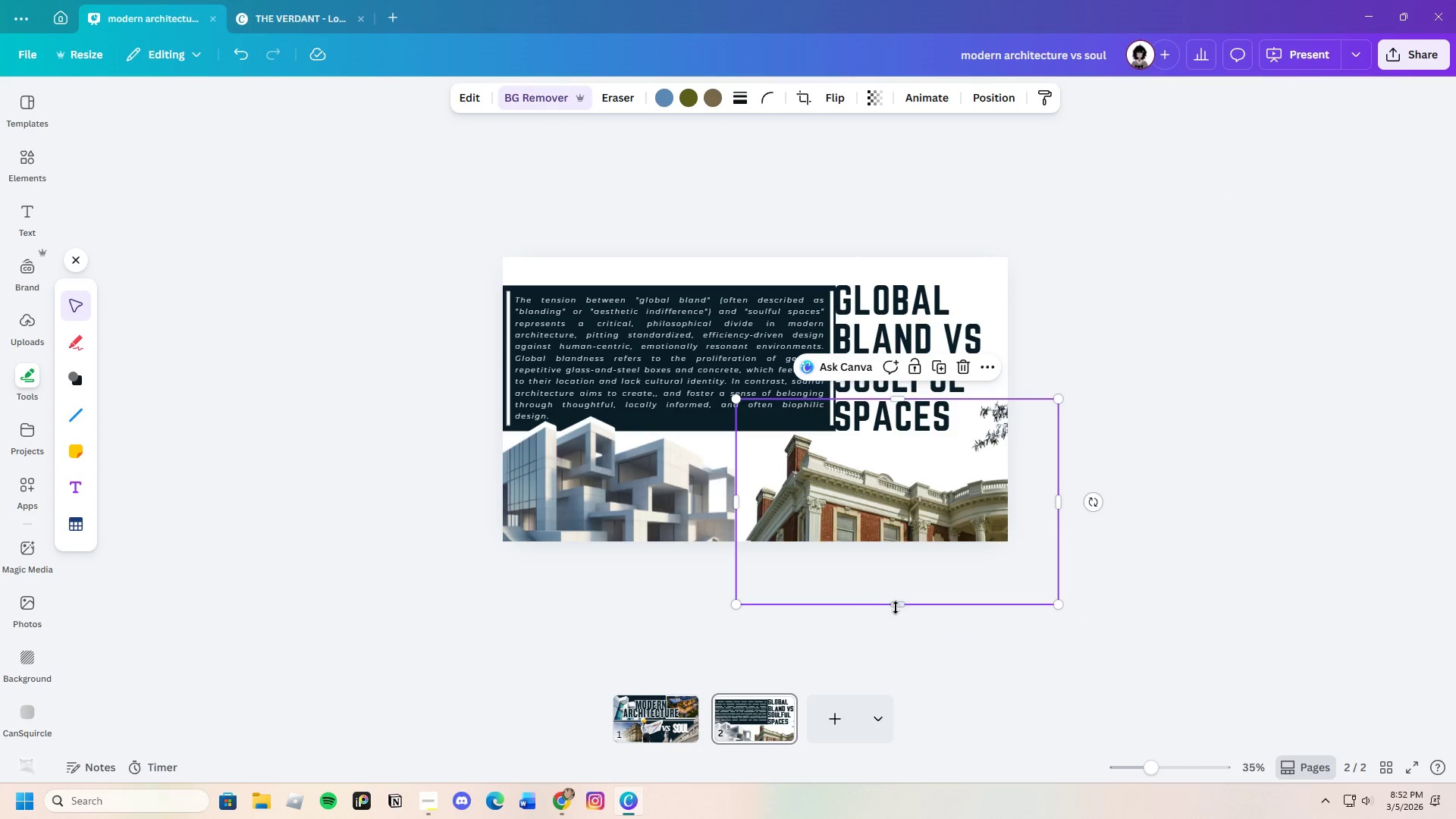 
left_click_drag(start_coordinate=[896, 606], to_coordinate=[905, 557])
 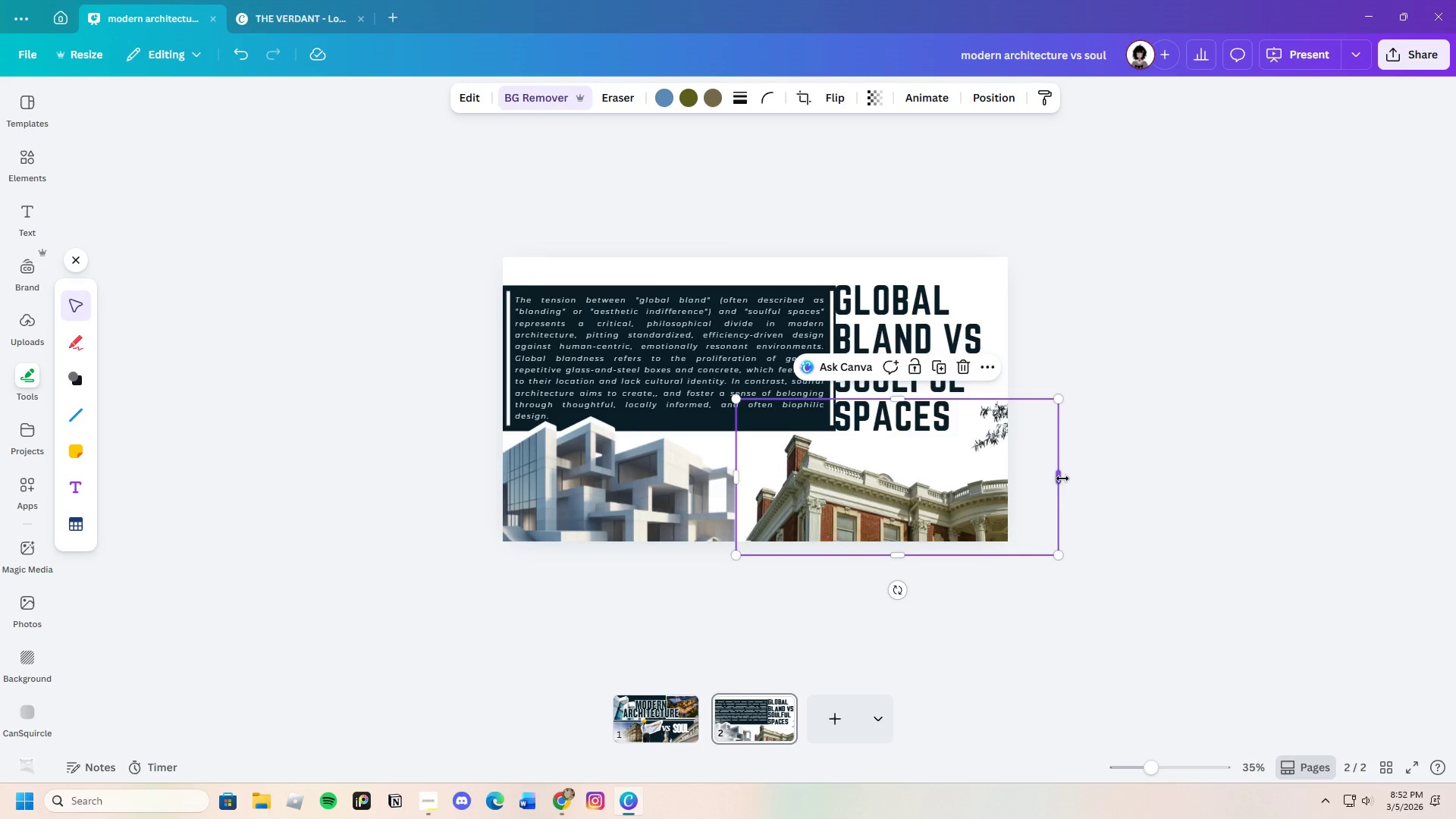 
left_click_drag(start_coordinate=[1062, 479], to_coordinate=[1029, 486])
 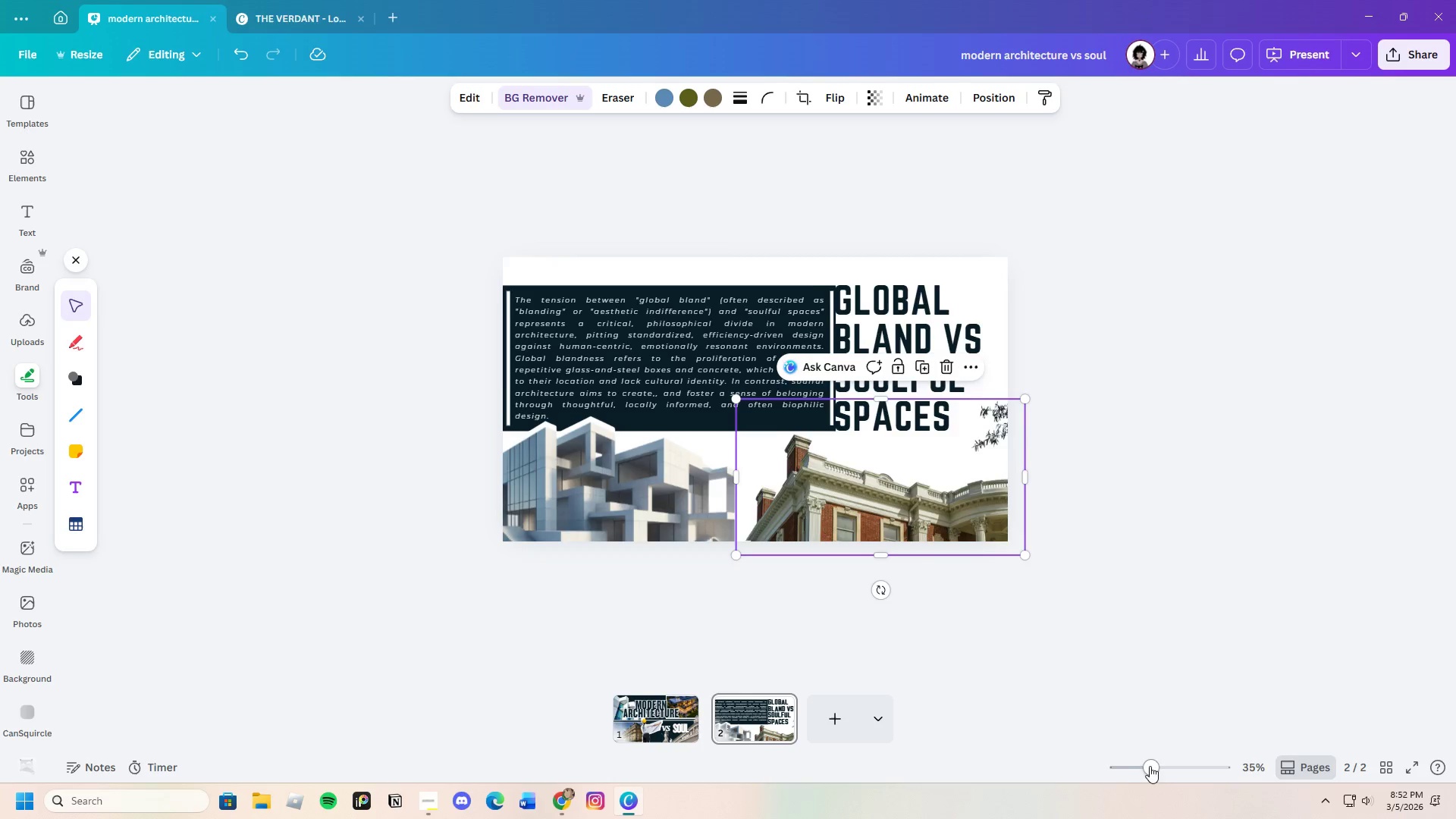 
left_click_drag(start_coordinate=[1150, 767], to_coordinate=[1163, 766])
 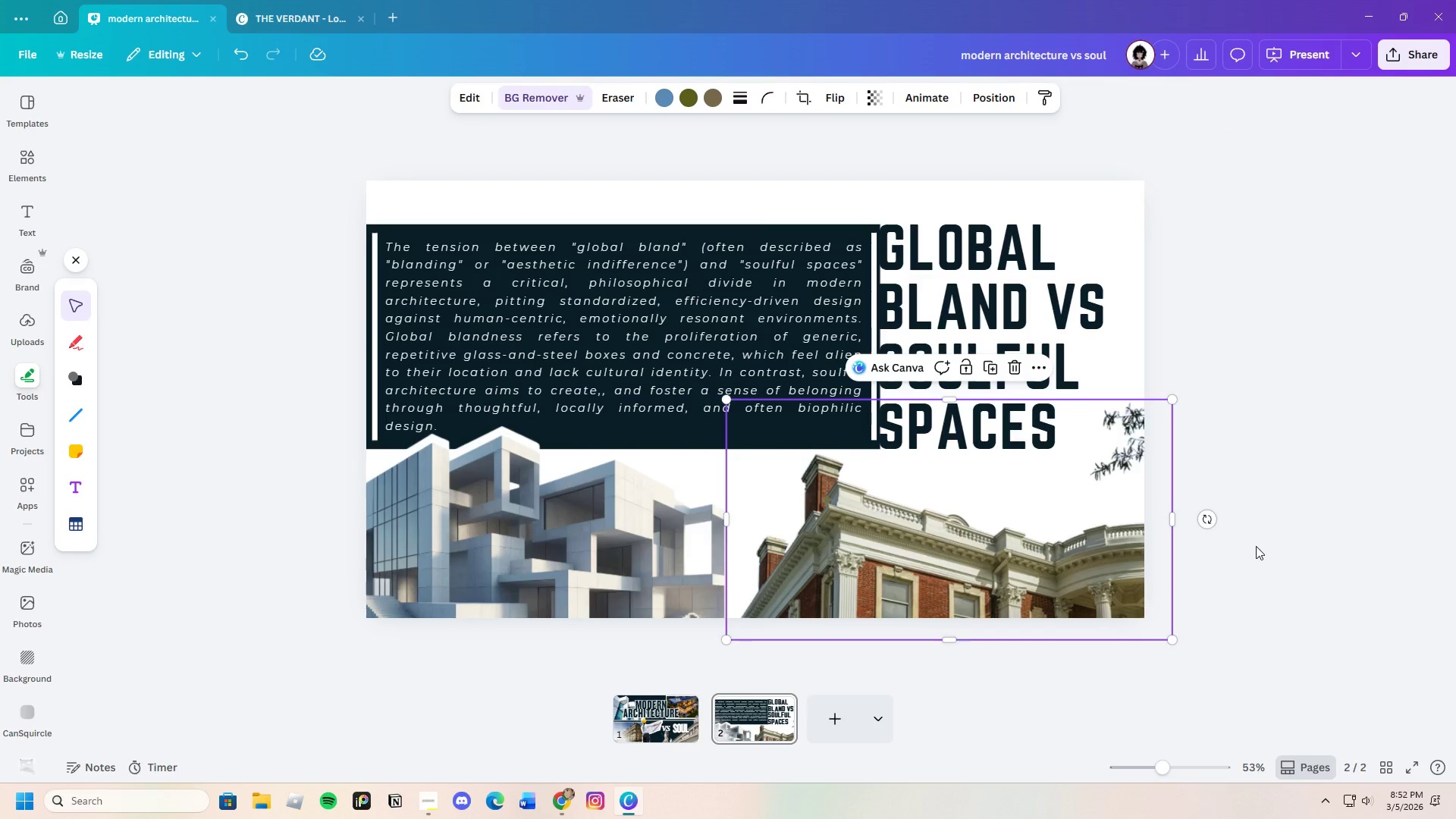 
left_click([1256, 546])
 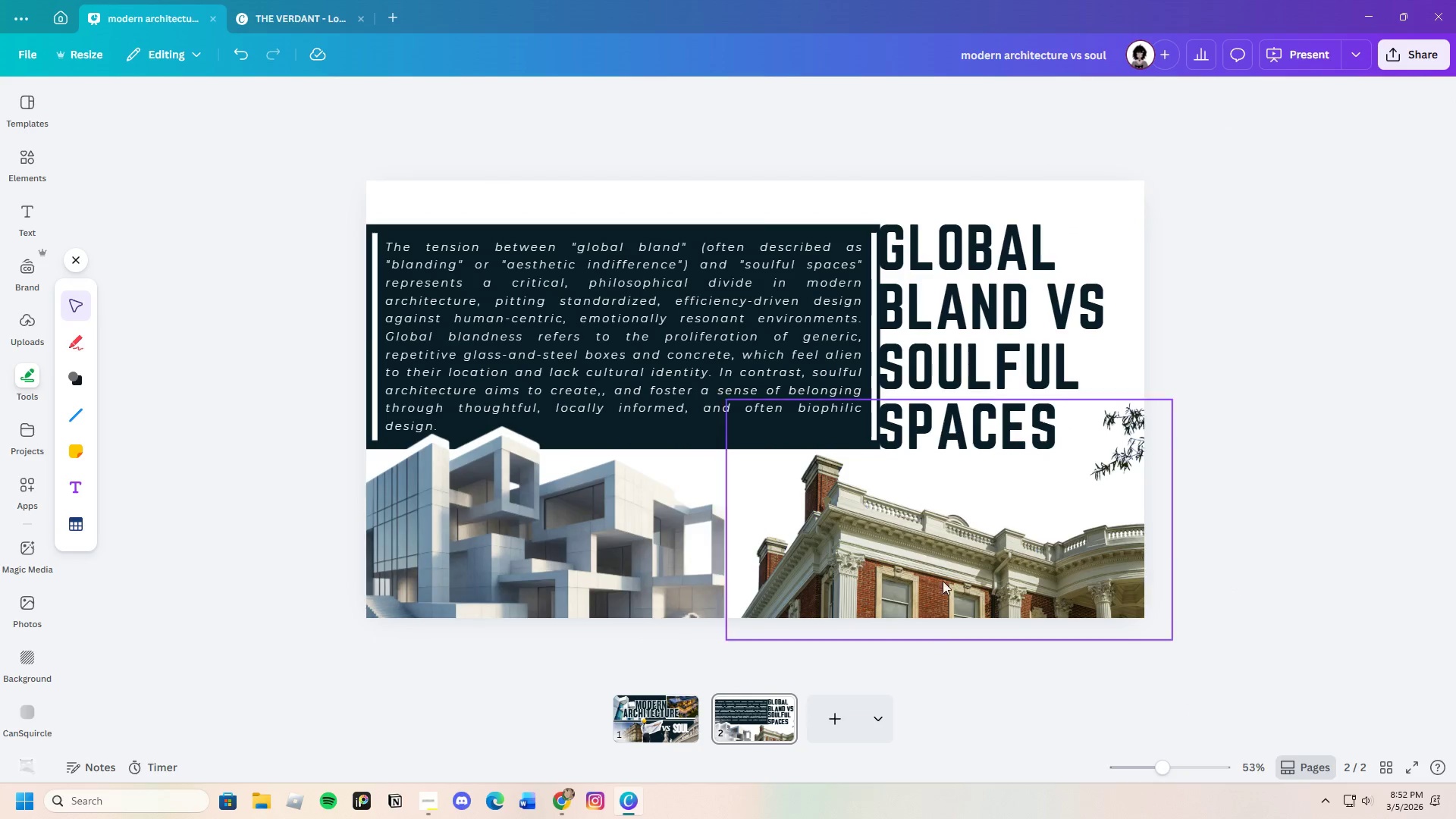 
left_click([876, 560])
 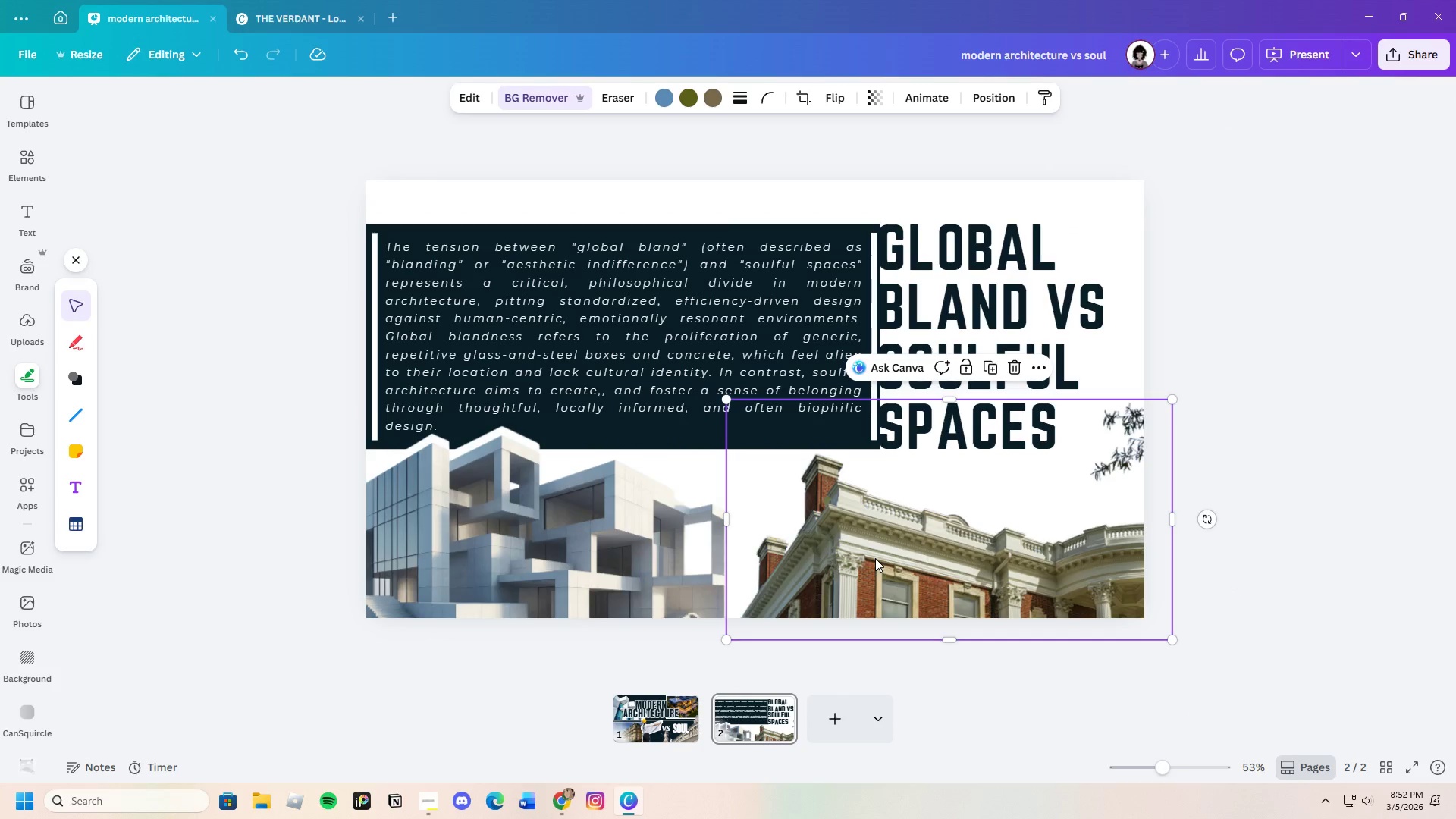 
key(Control+C)
 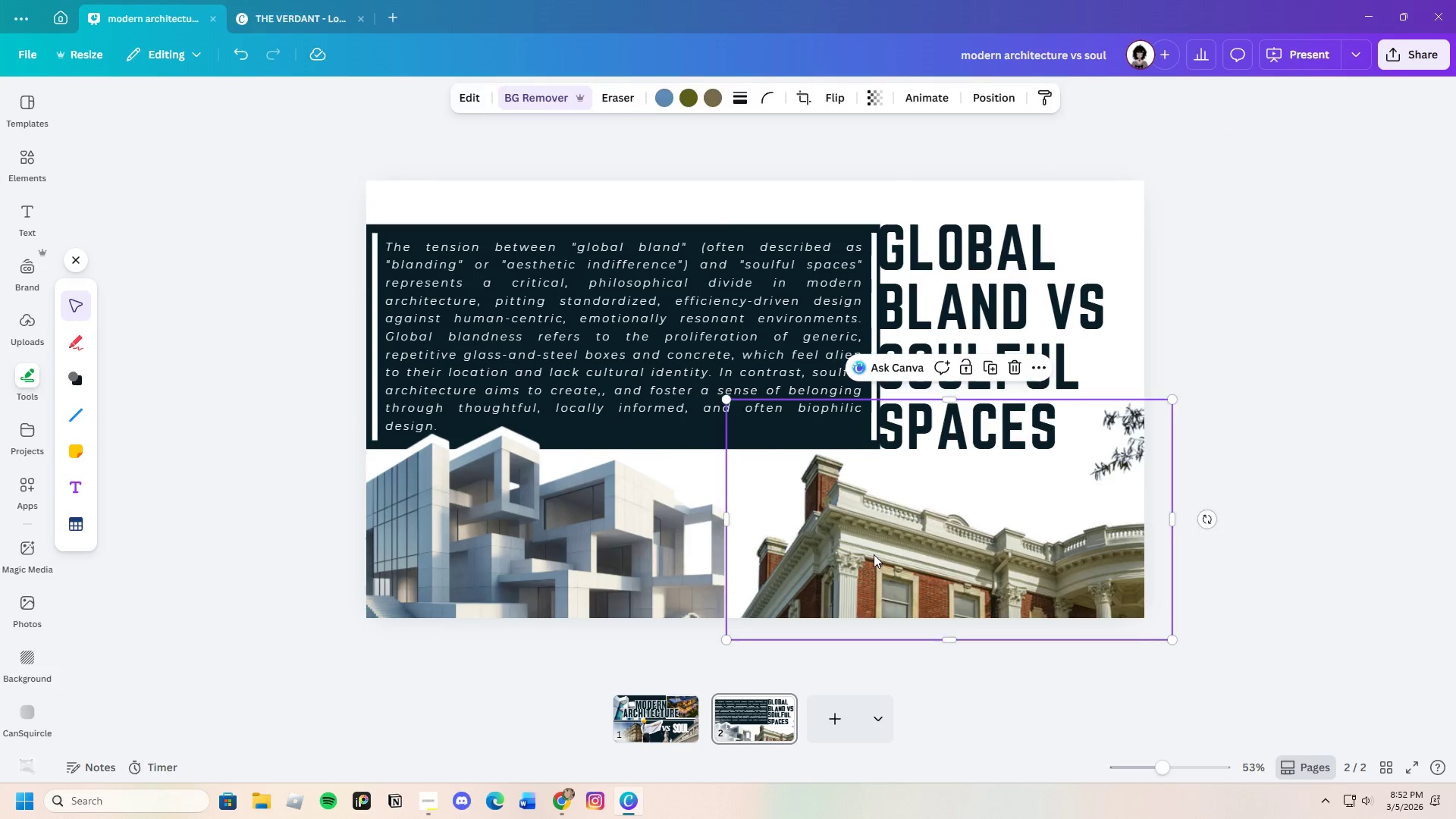 
key(Control+V)
 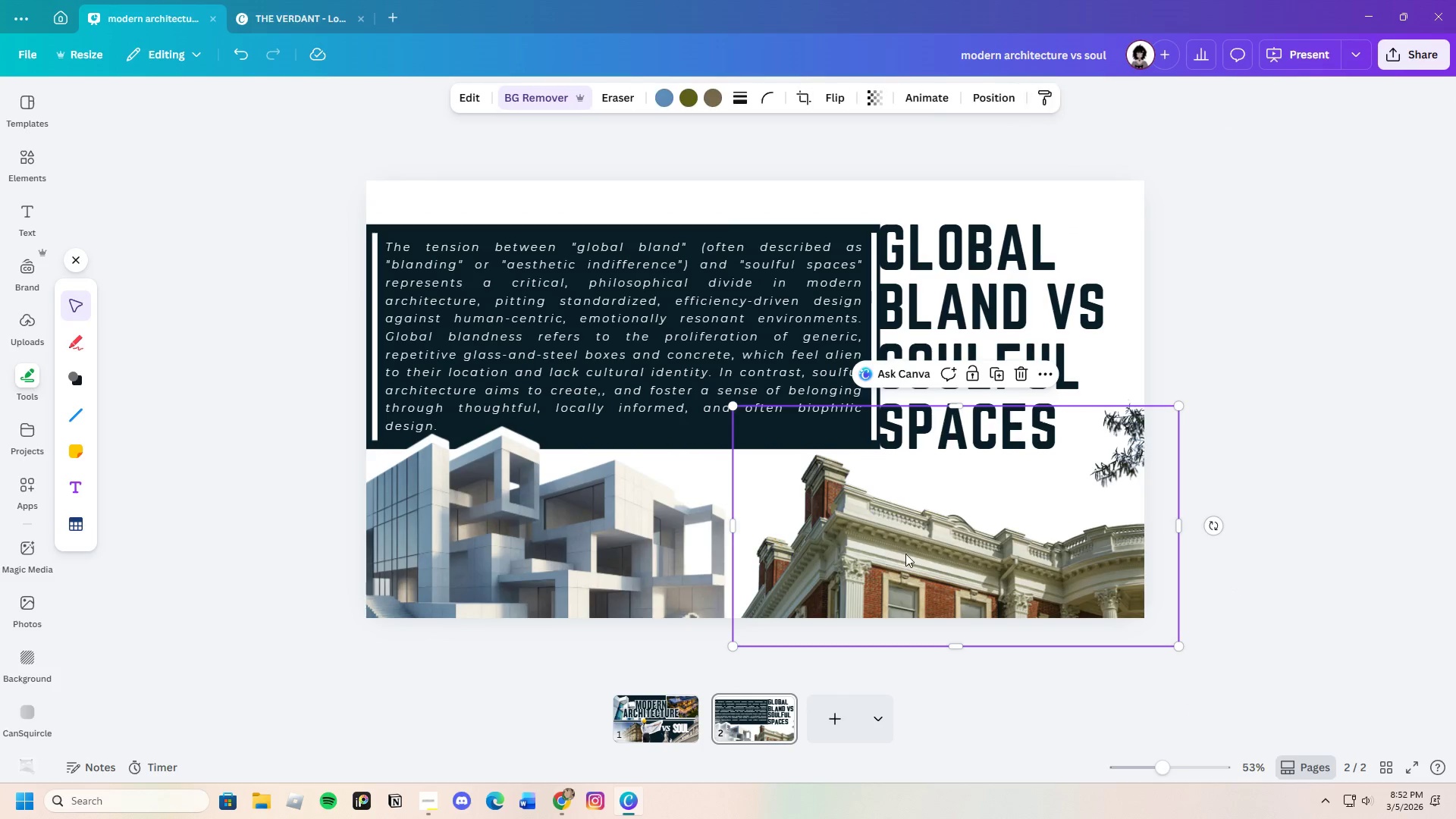 
left_click_drag(start_coordinate=[905, 554], to_coordinate=[802, 551])
 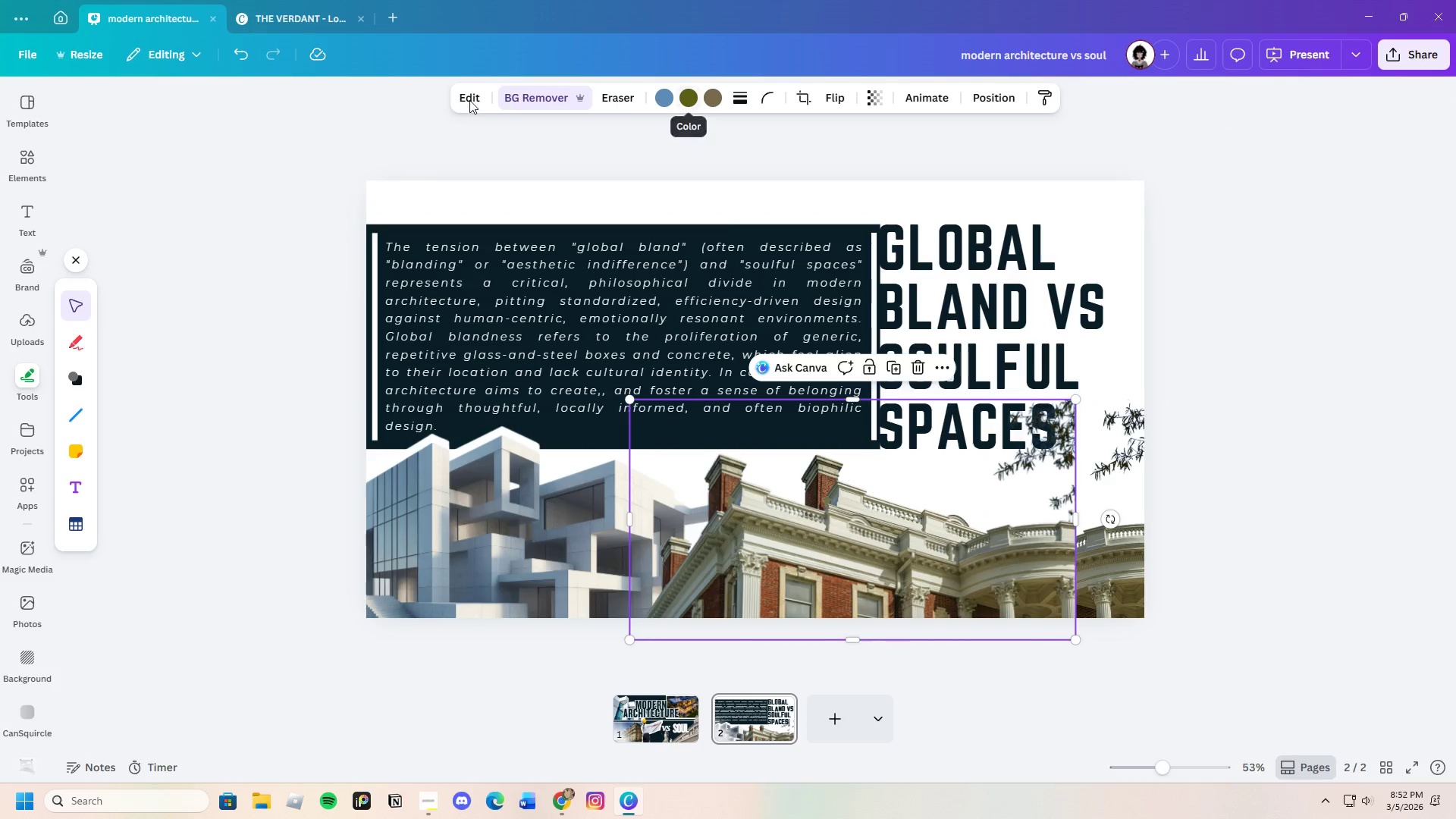 
left_click([472, 99])
 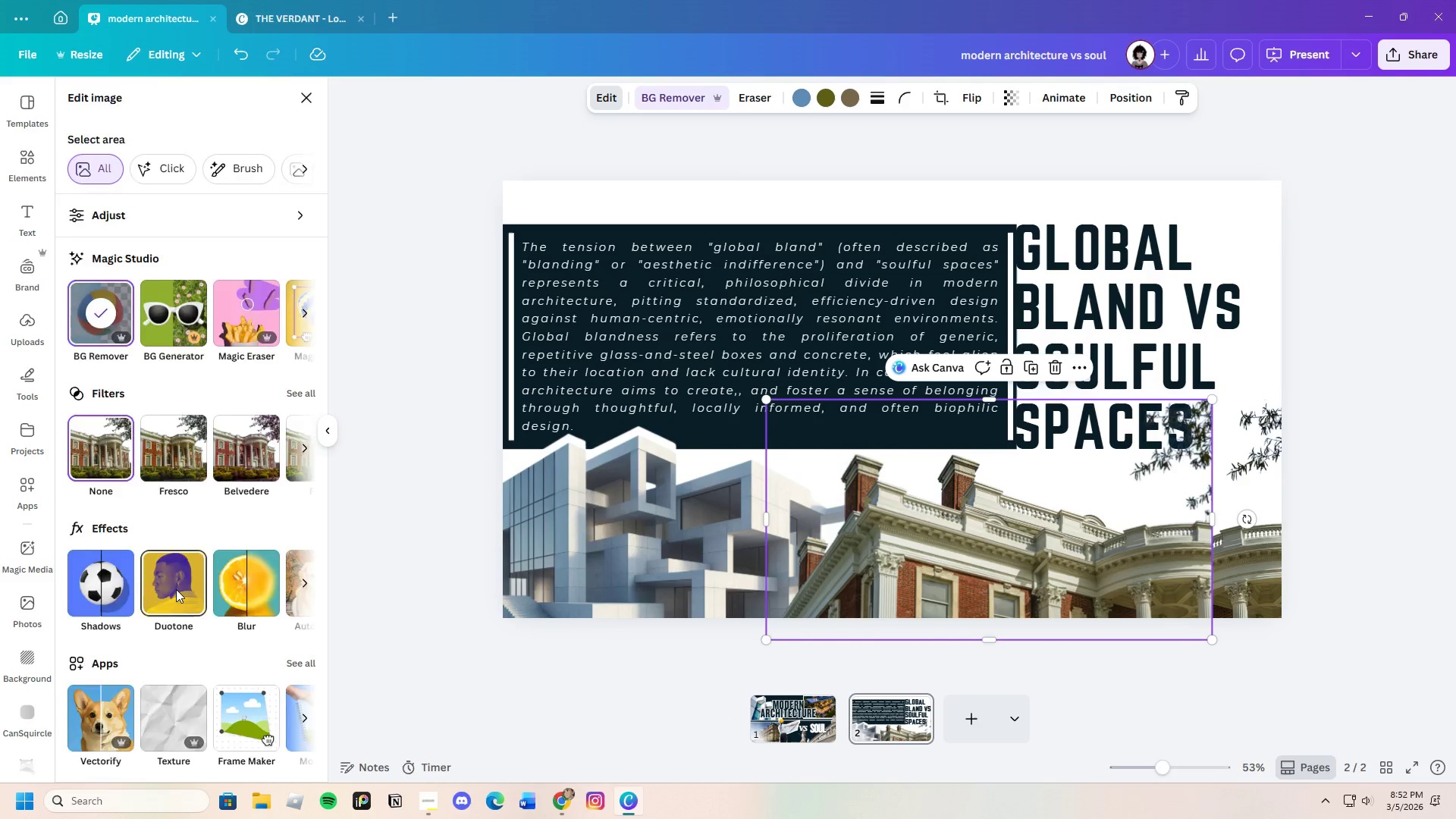 
left_click([118, 733])
 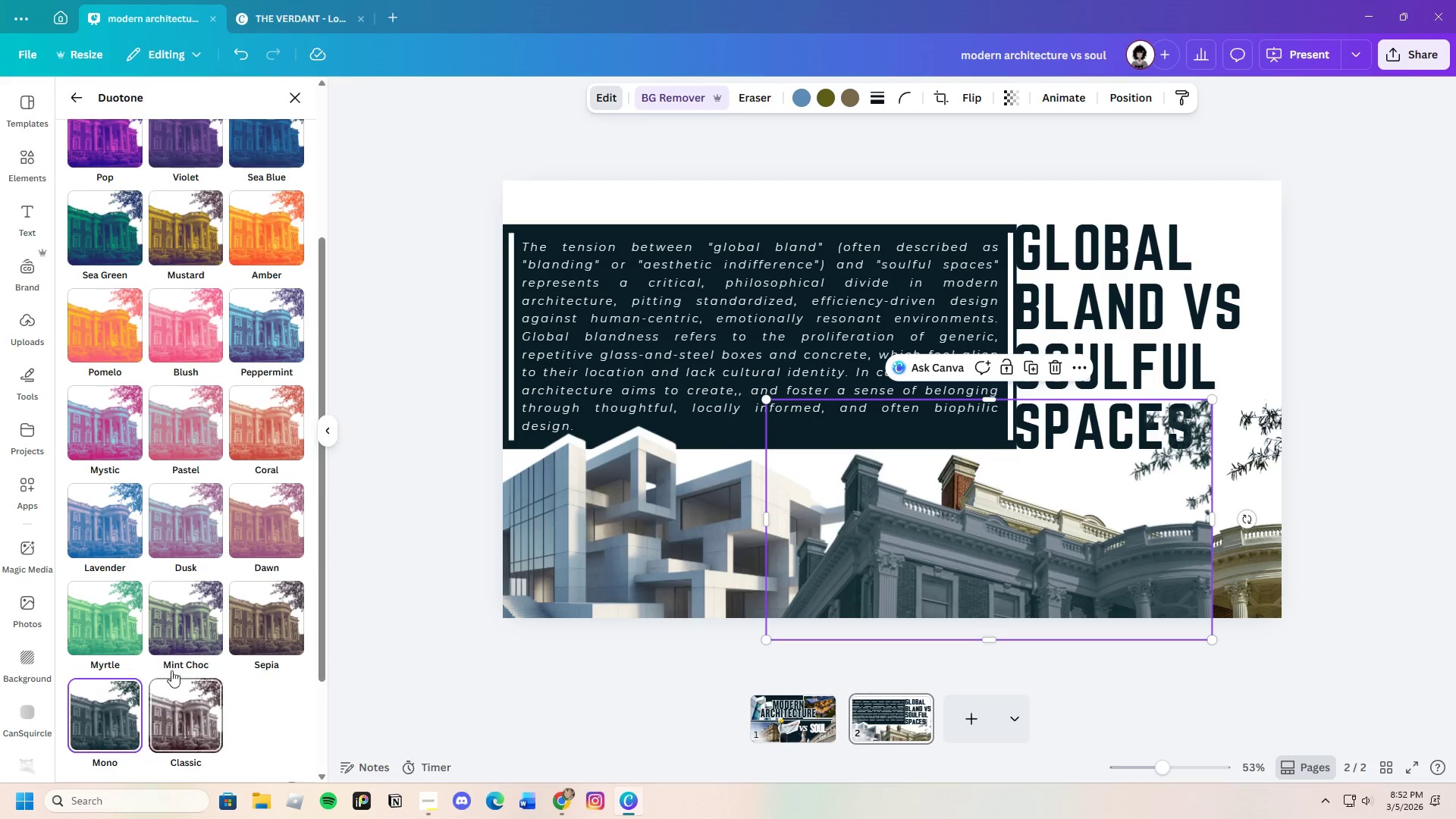 
scroll: coordinate [200, 689], scroll_direction: down, amount: 7.0
 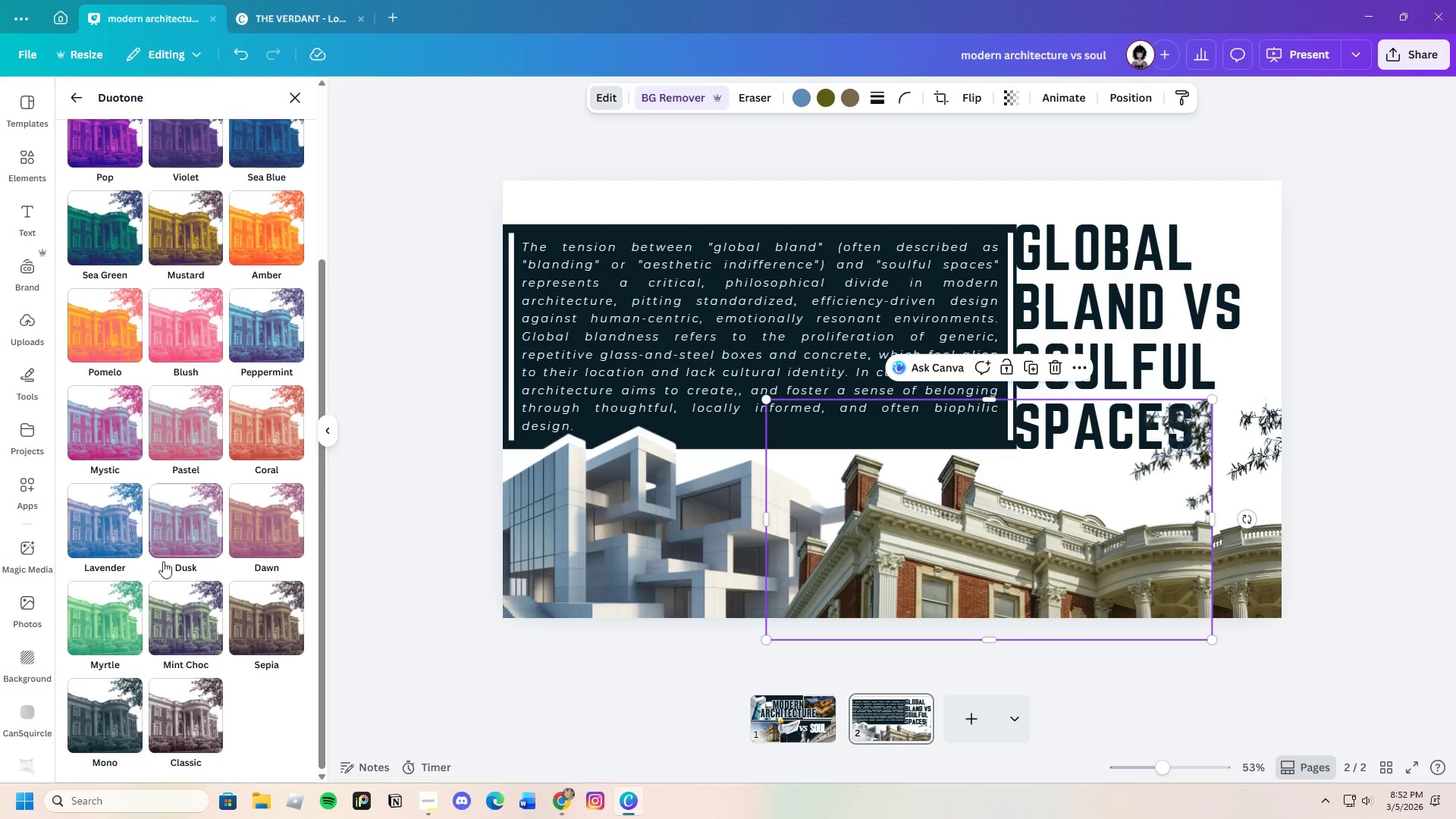 
left_click([295, 690])
 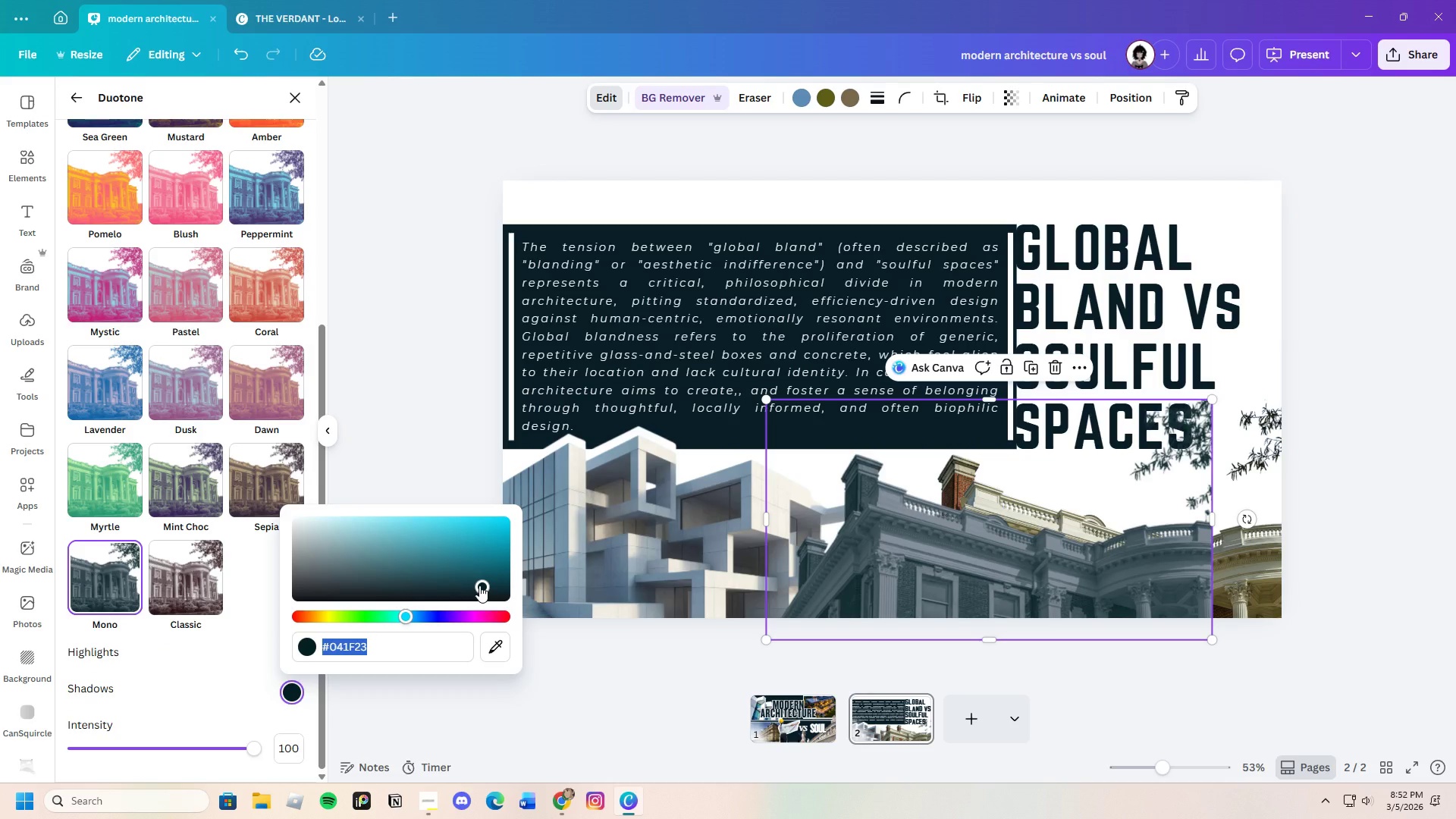 
scroll: coordinate [172, 669], scroll_direction: down, amount: 3.0
 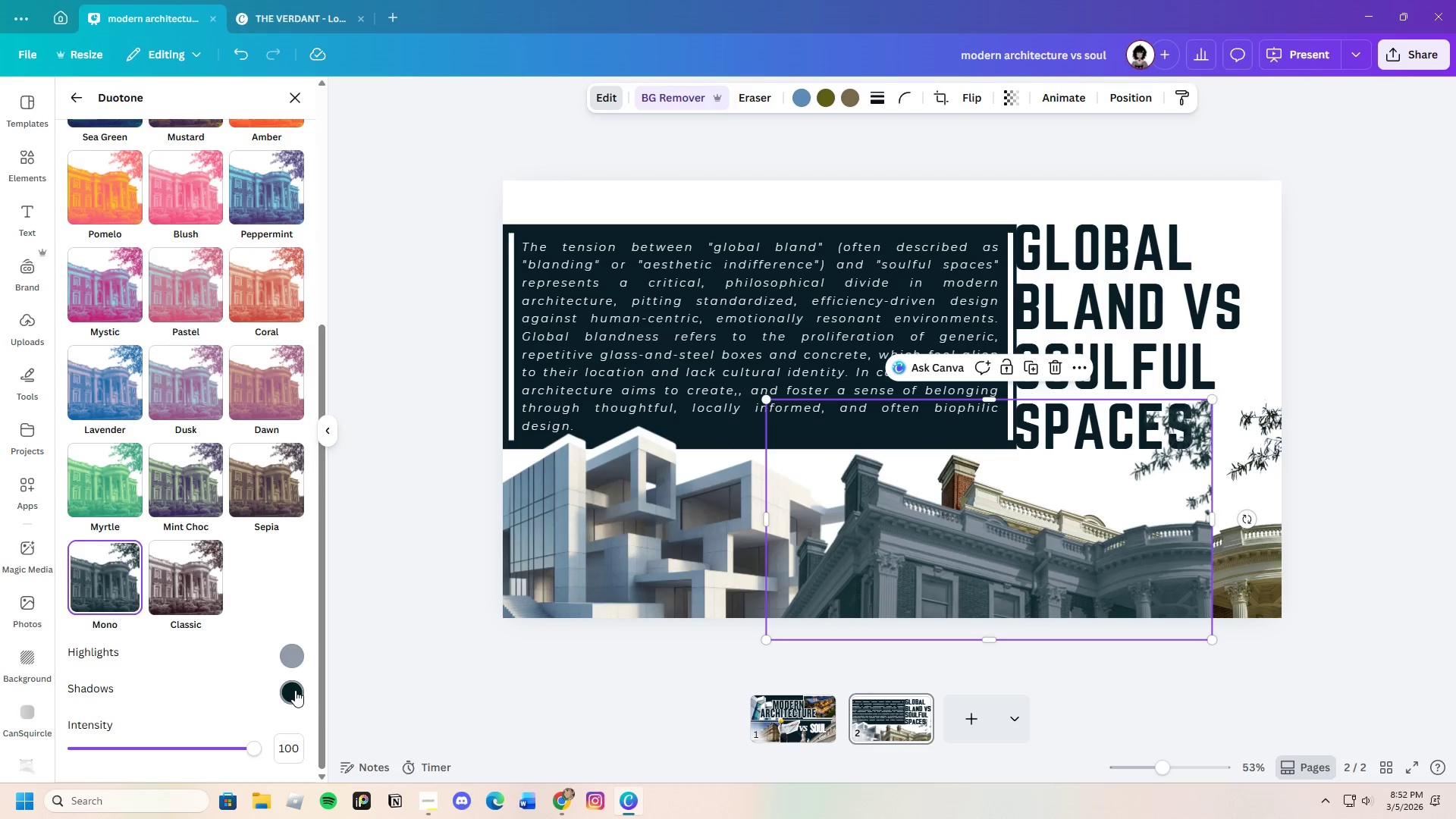 
left_click([497, 648])
 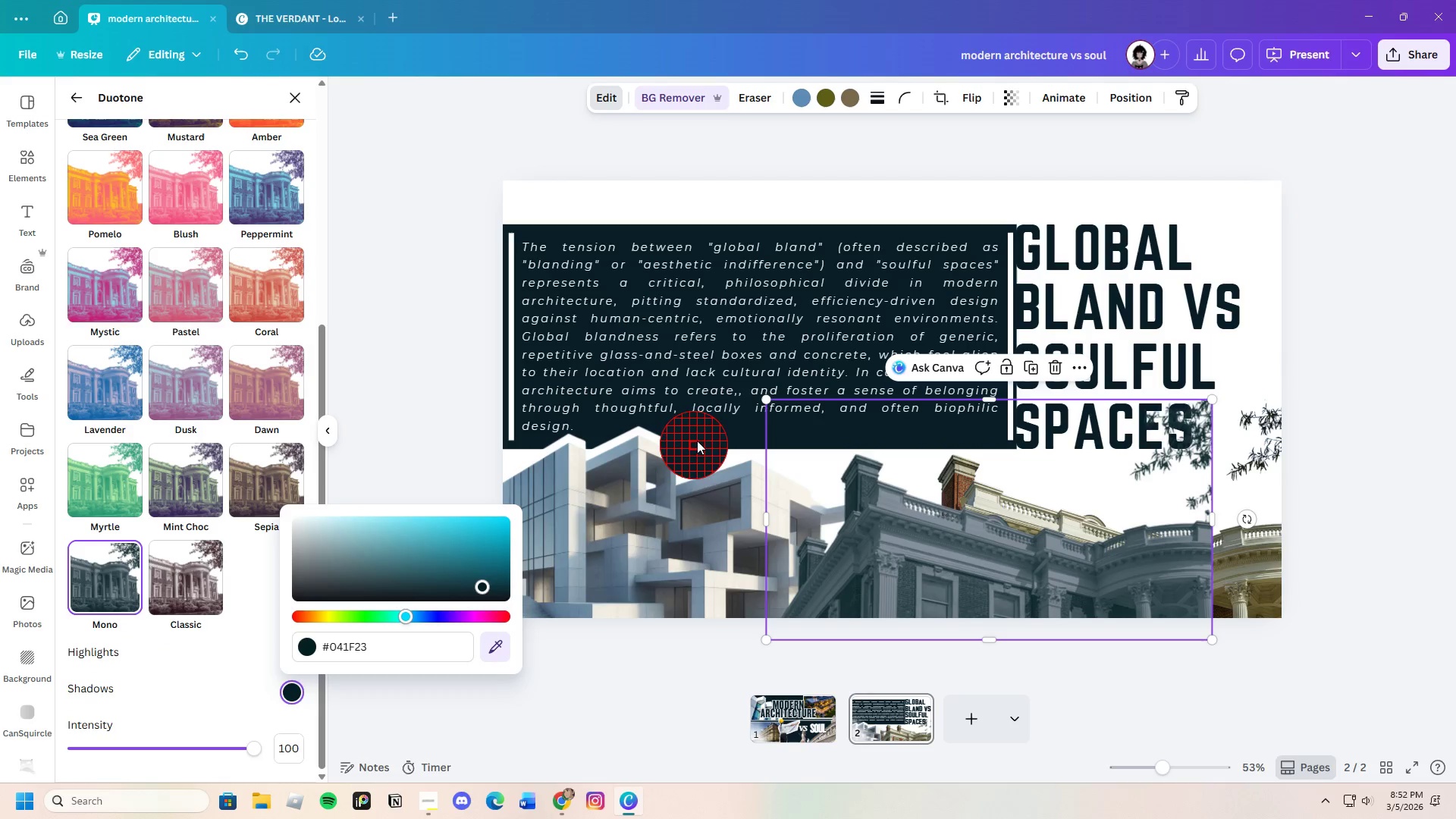 
left_click([698, 438])
 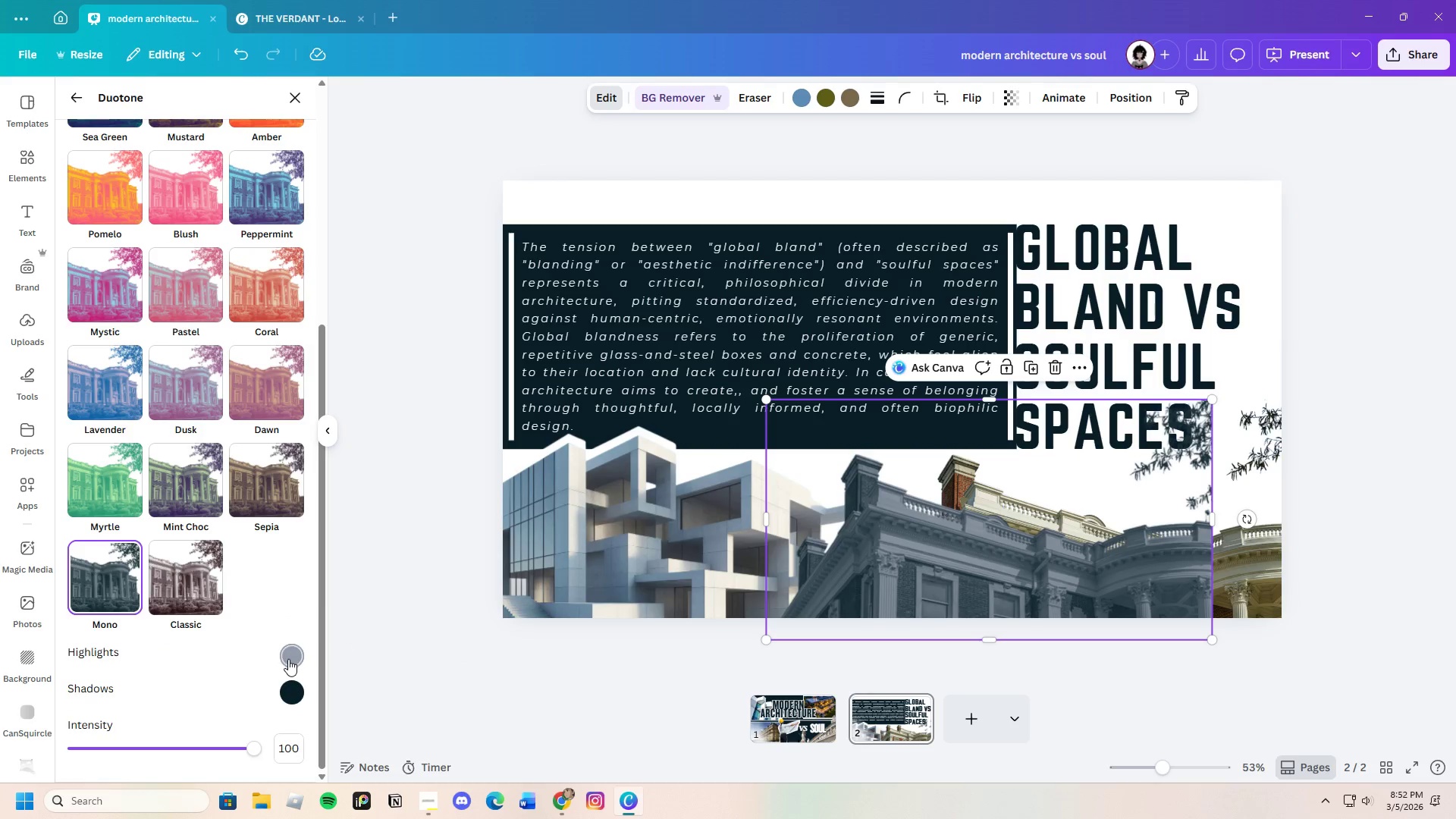 
left_click([498, 619])
 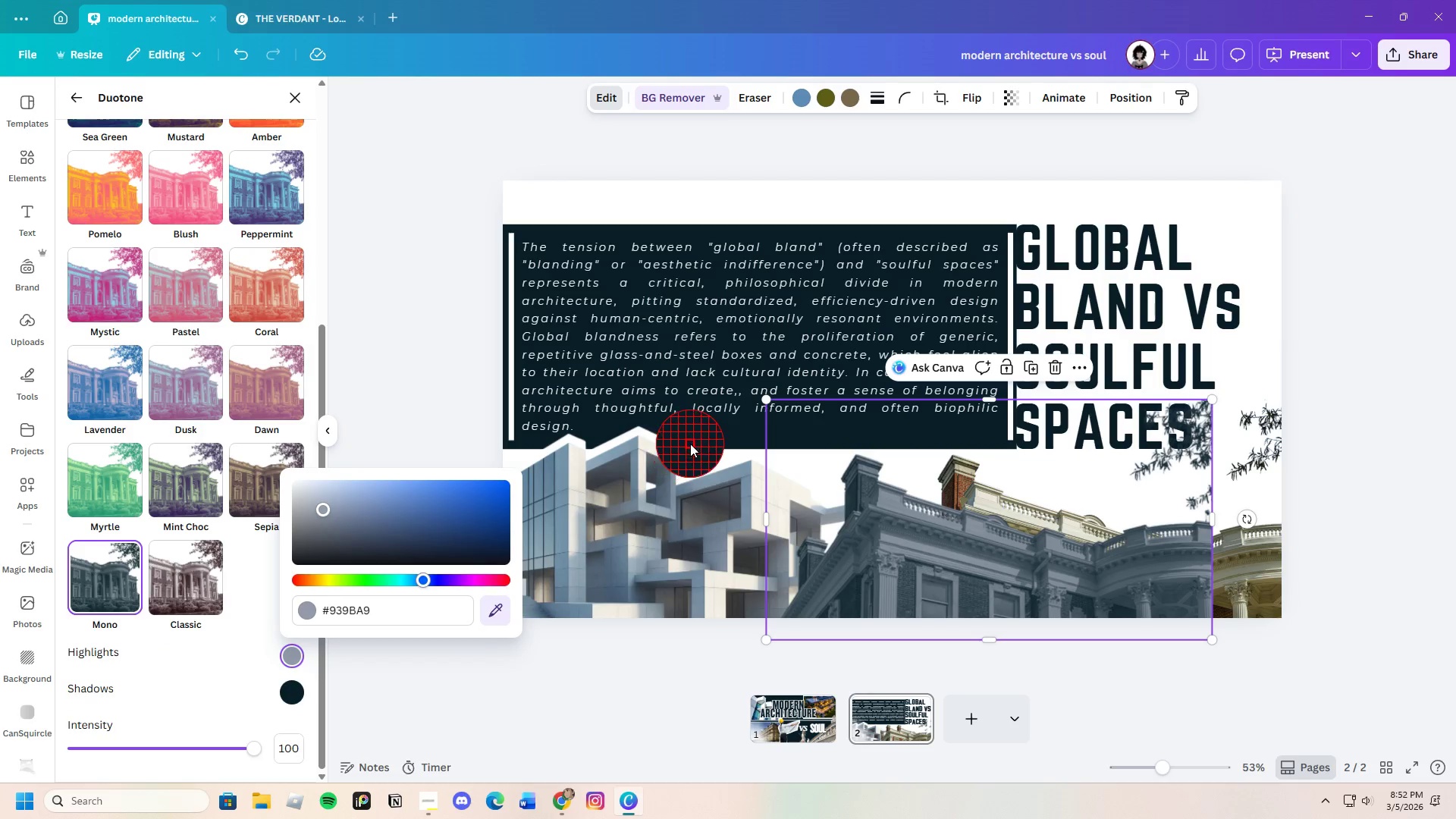 
left_click([695, 441])
 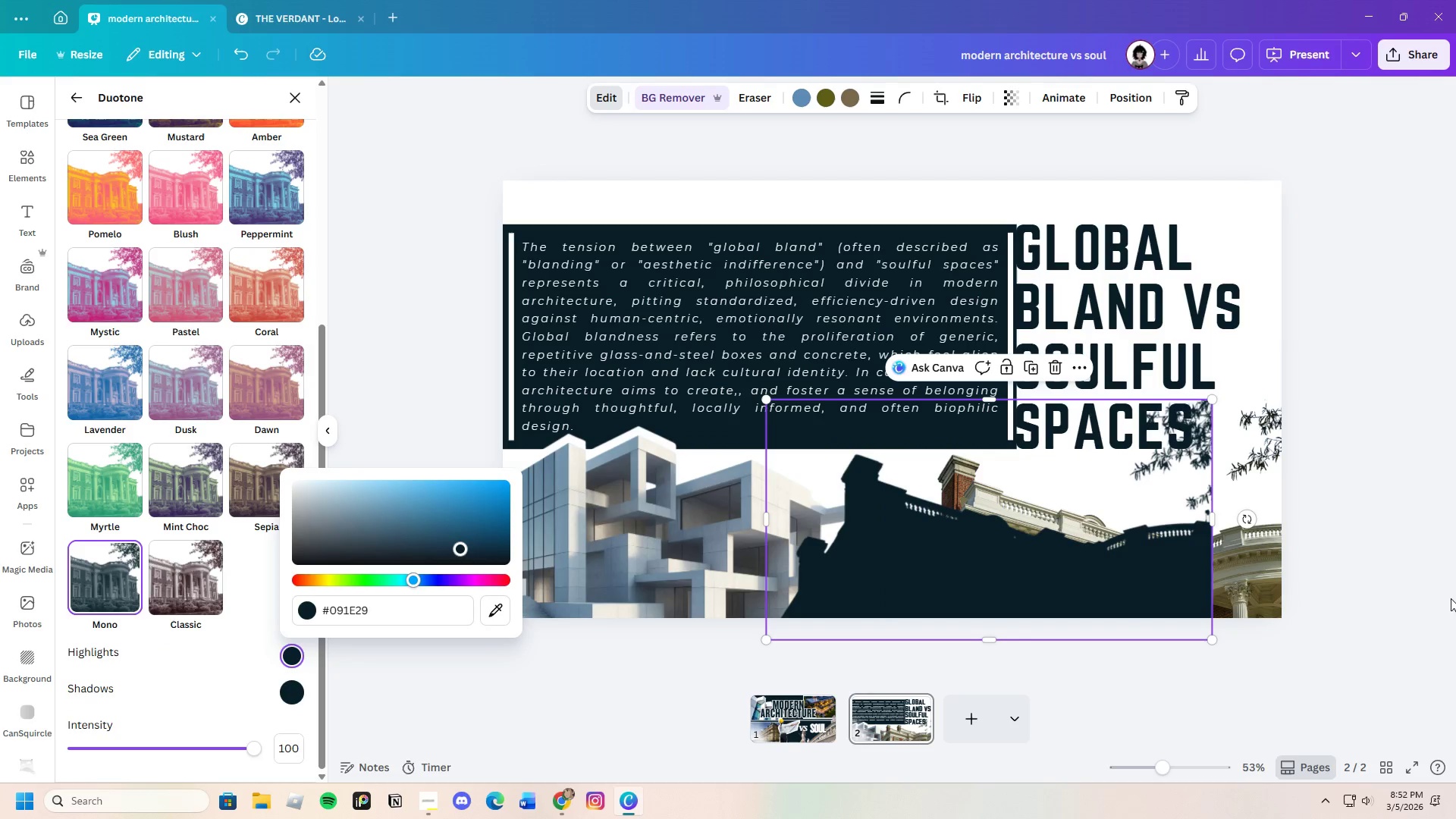 
left_click([1436, 550])
 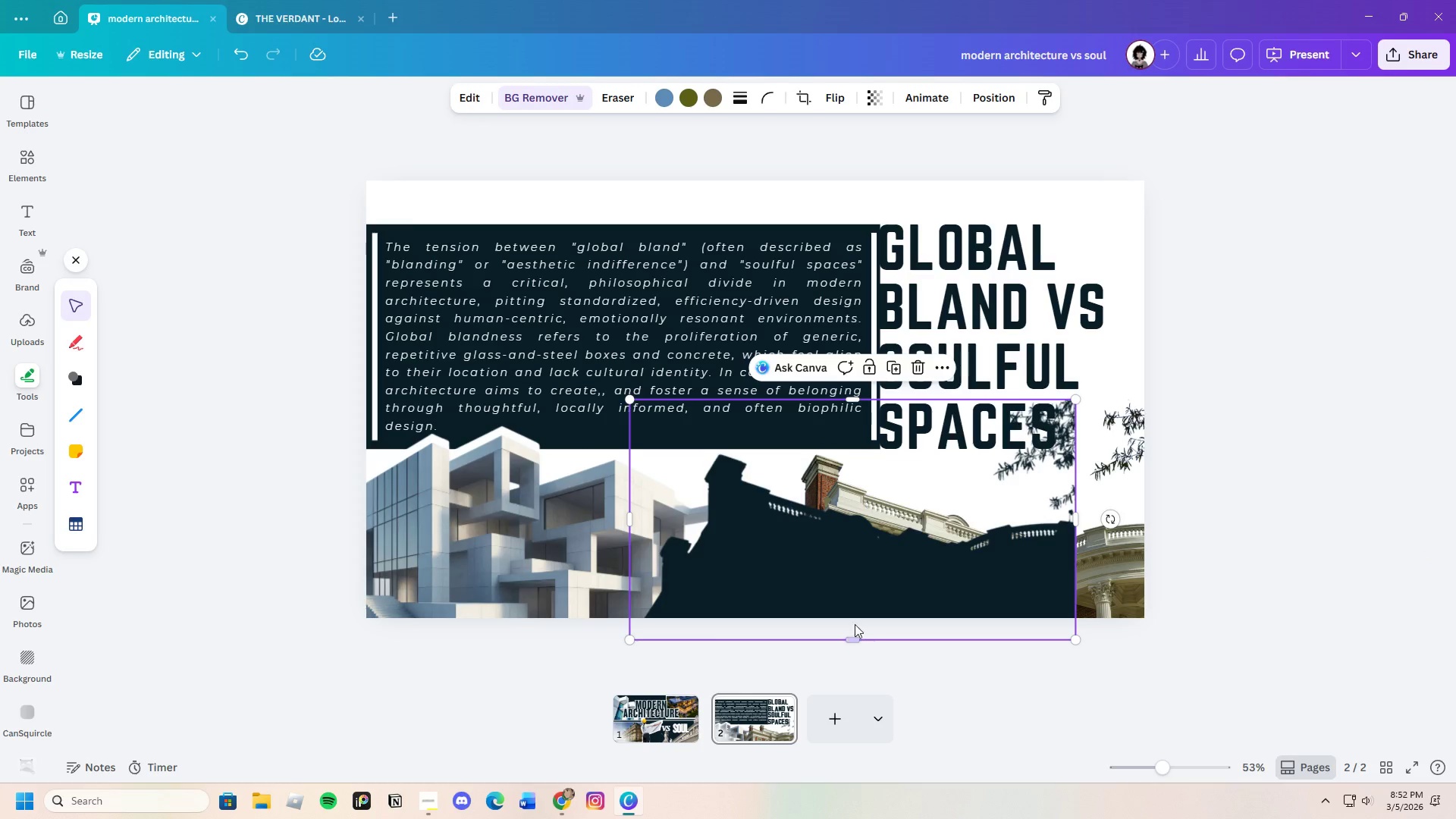 
left_click_drag(start_coordinate=[855, 616], to_coordinate=[936, 601])
 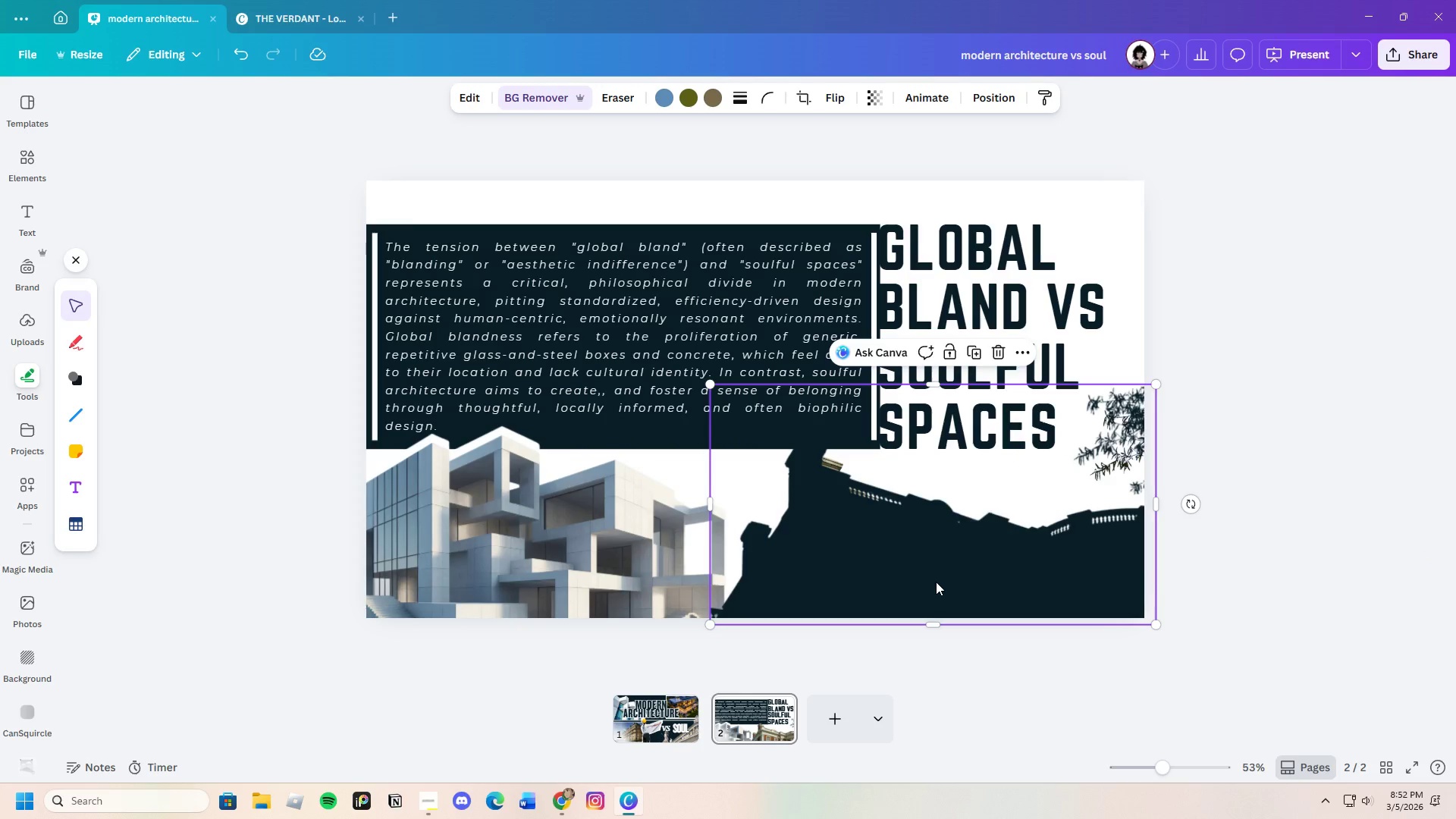 
right_click([936, 582])
 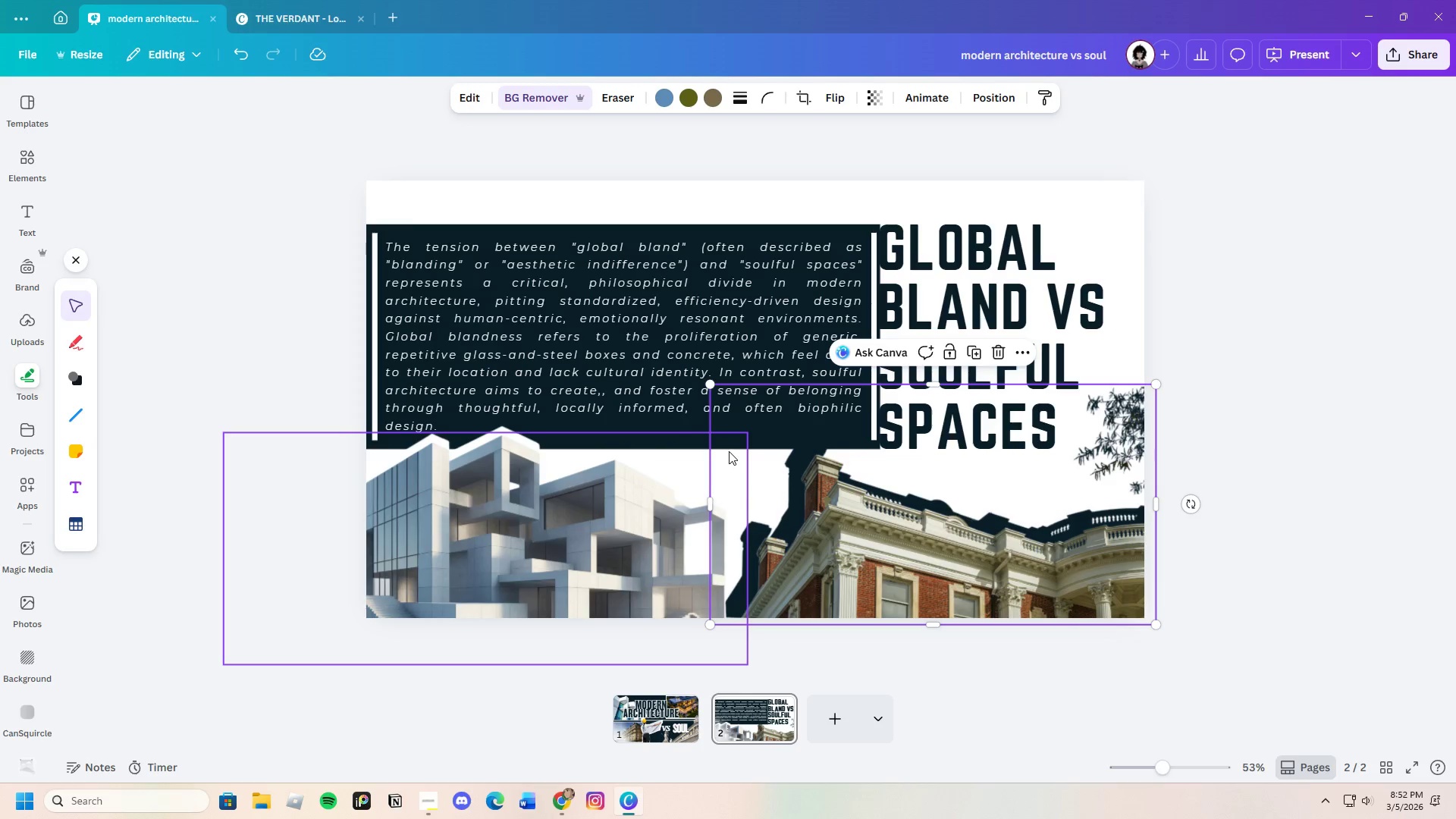 
wait(5.44)
 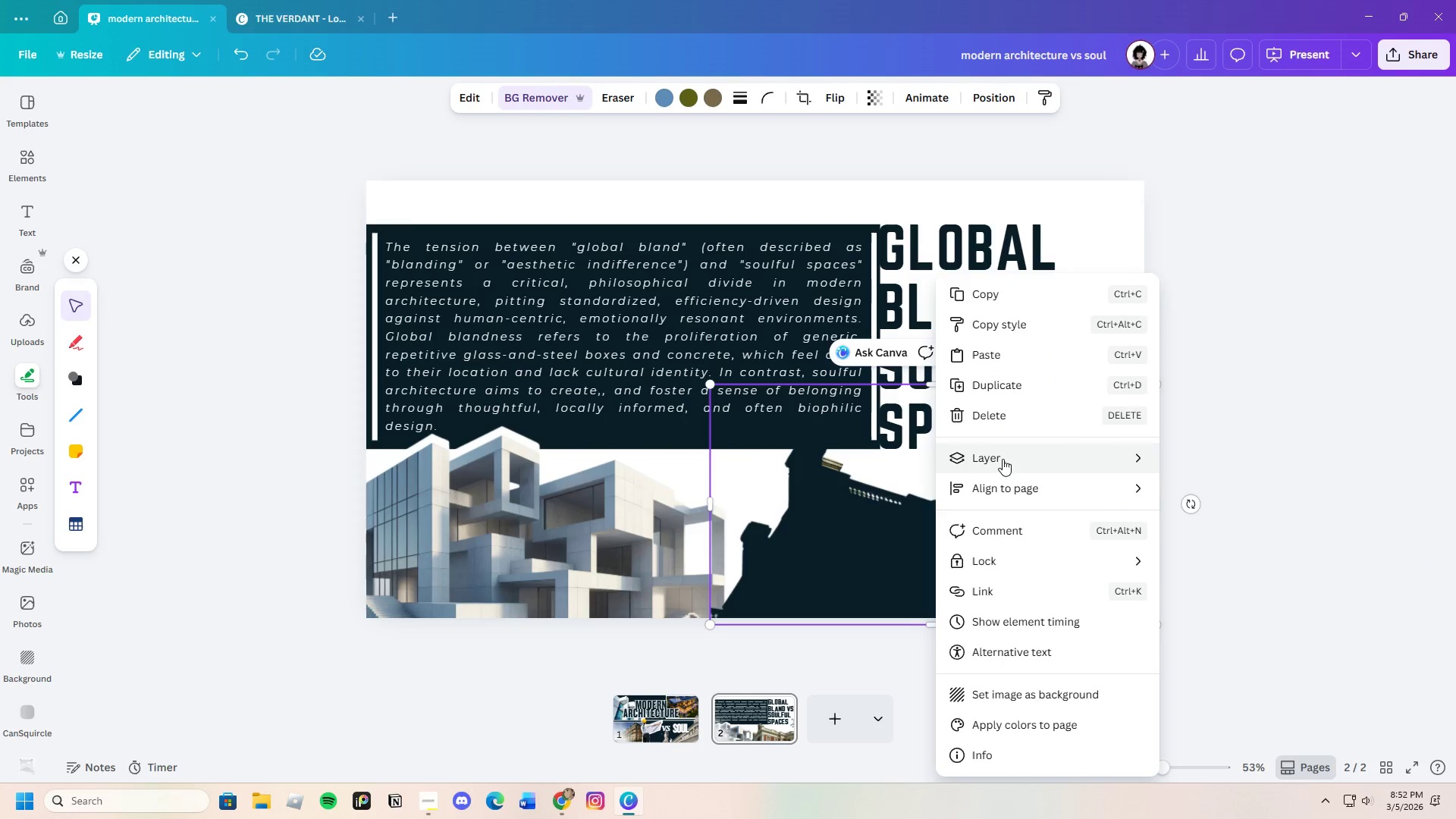 
left_click_drag(start_coordinate=[935, 475], to_coordinate=[946, 484])
 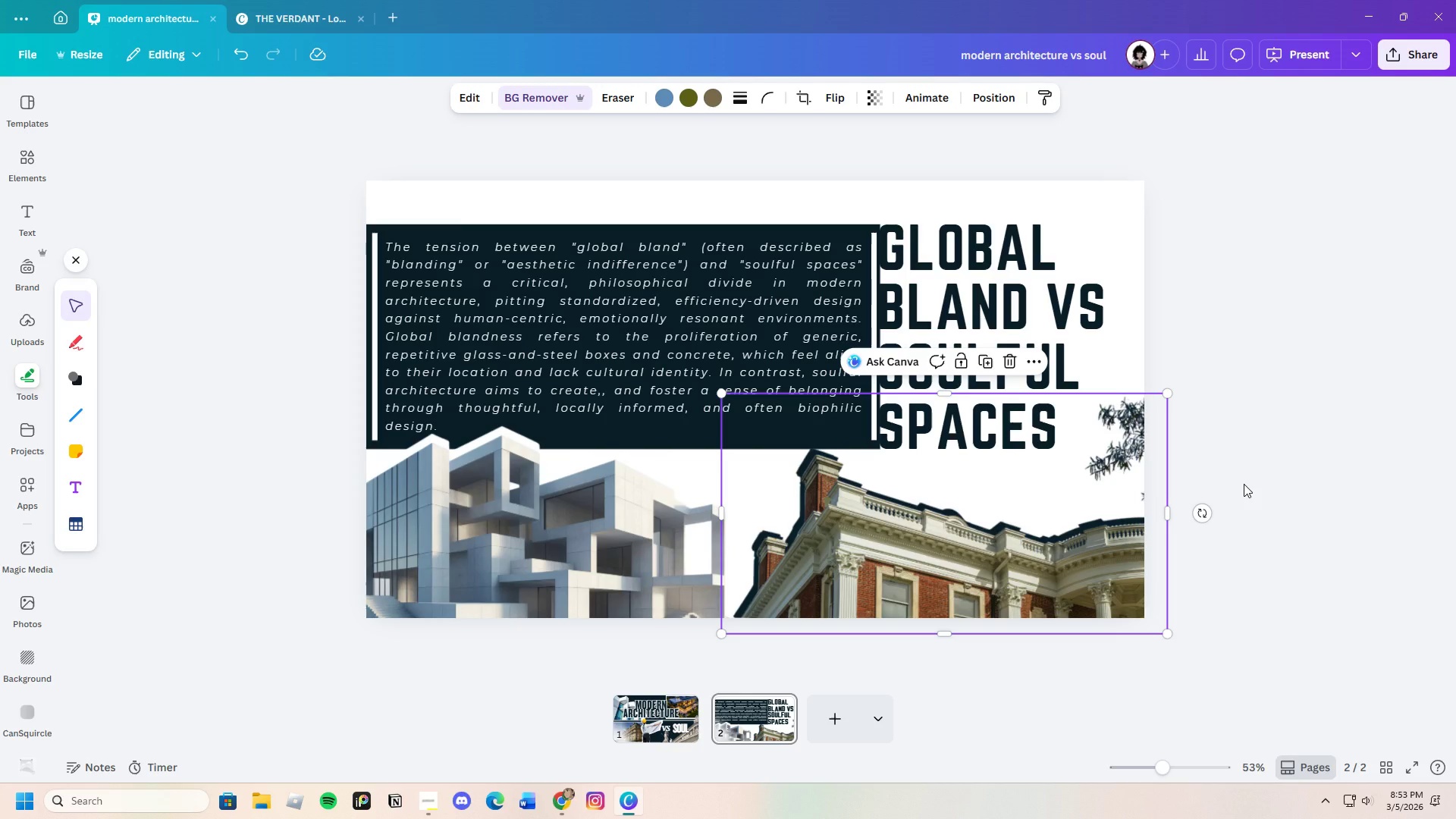 
left_click([1244, 484])
 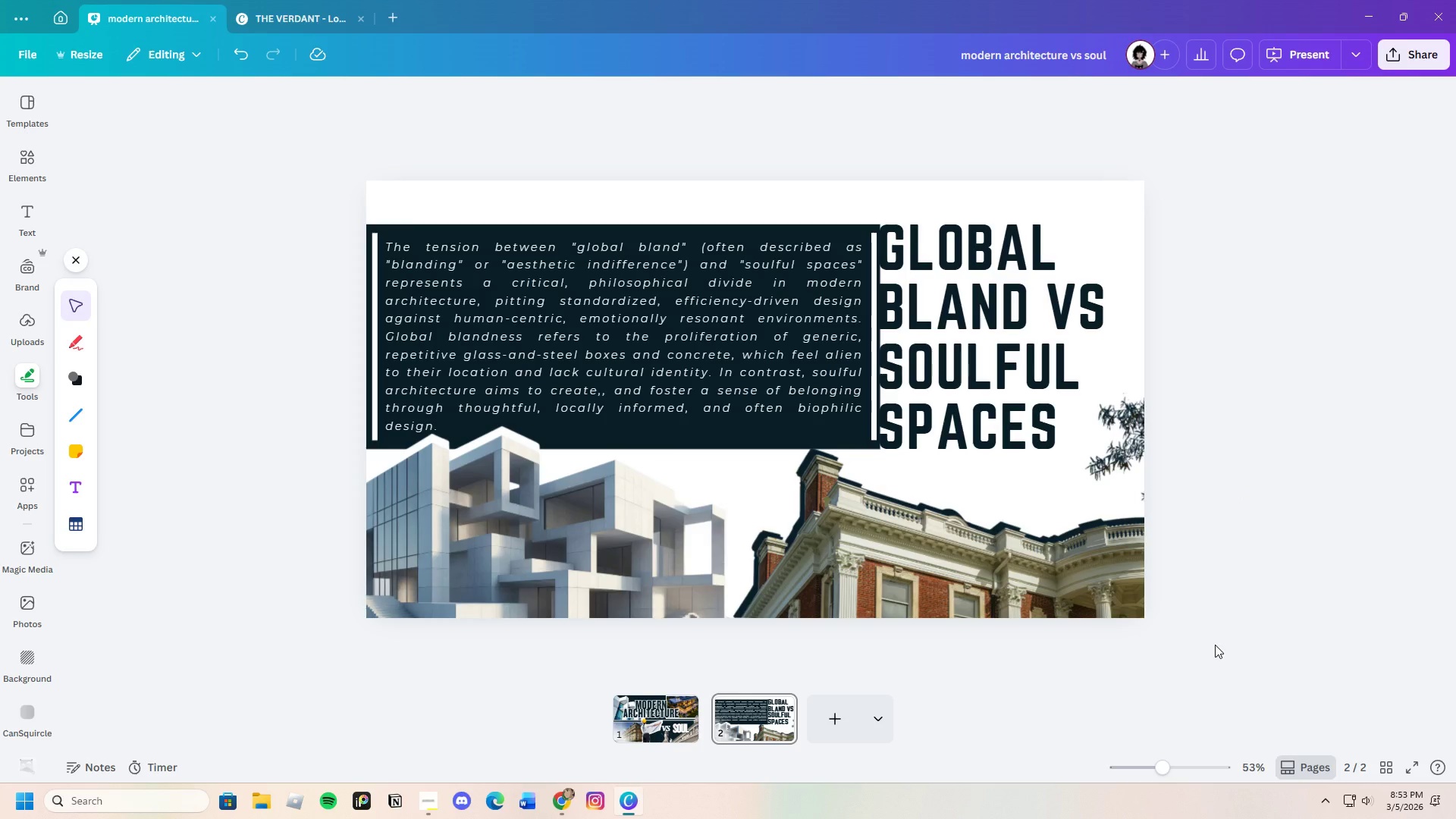 
wait(6.47)
 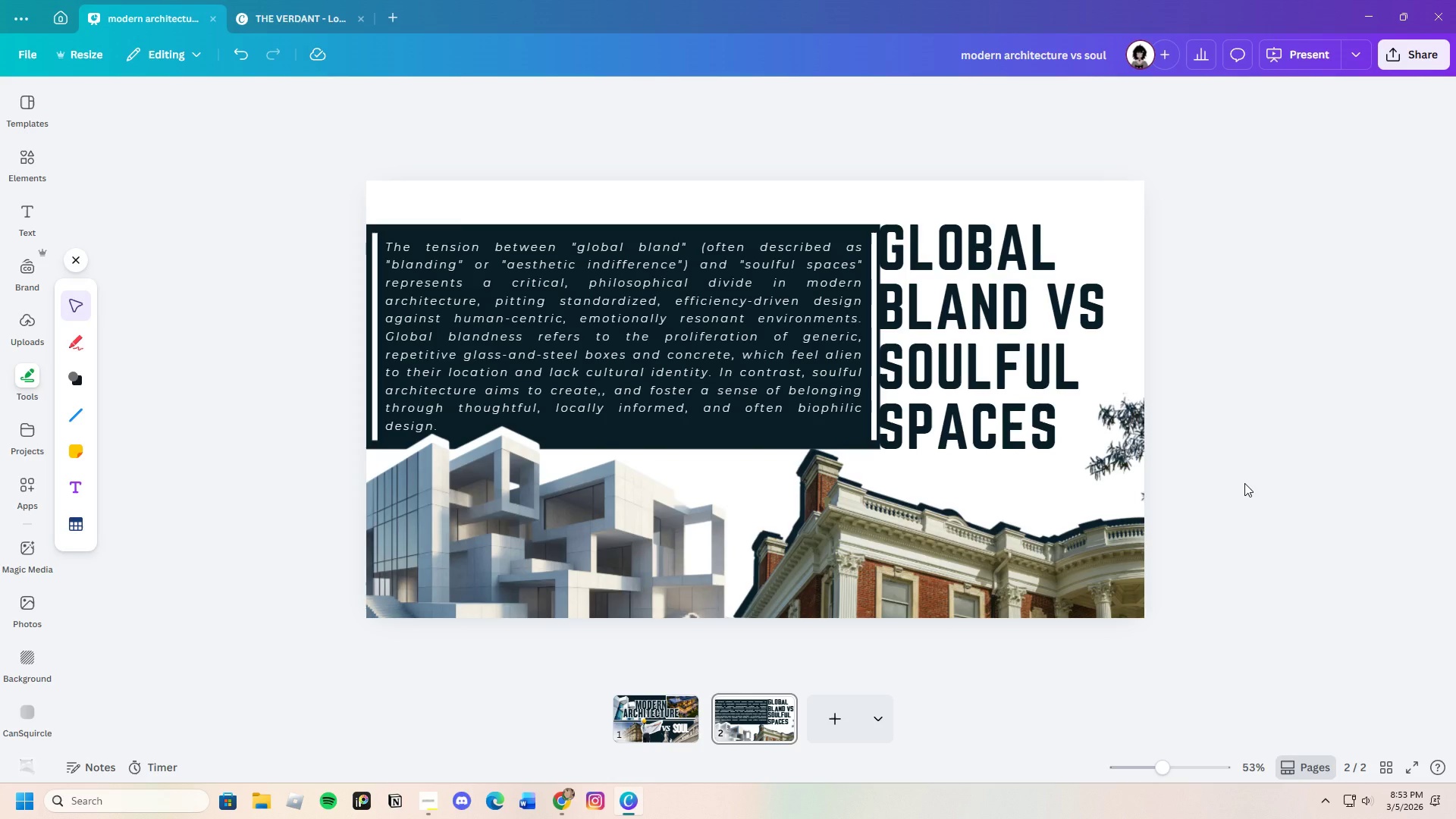 
left_click_drag(start_coordinate=[1154, 767], to_coordinate=[1159, 770])
 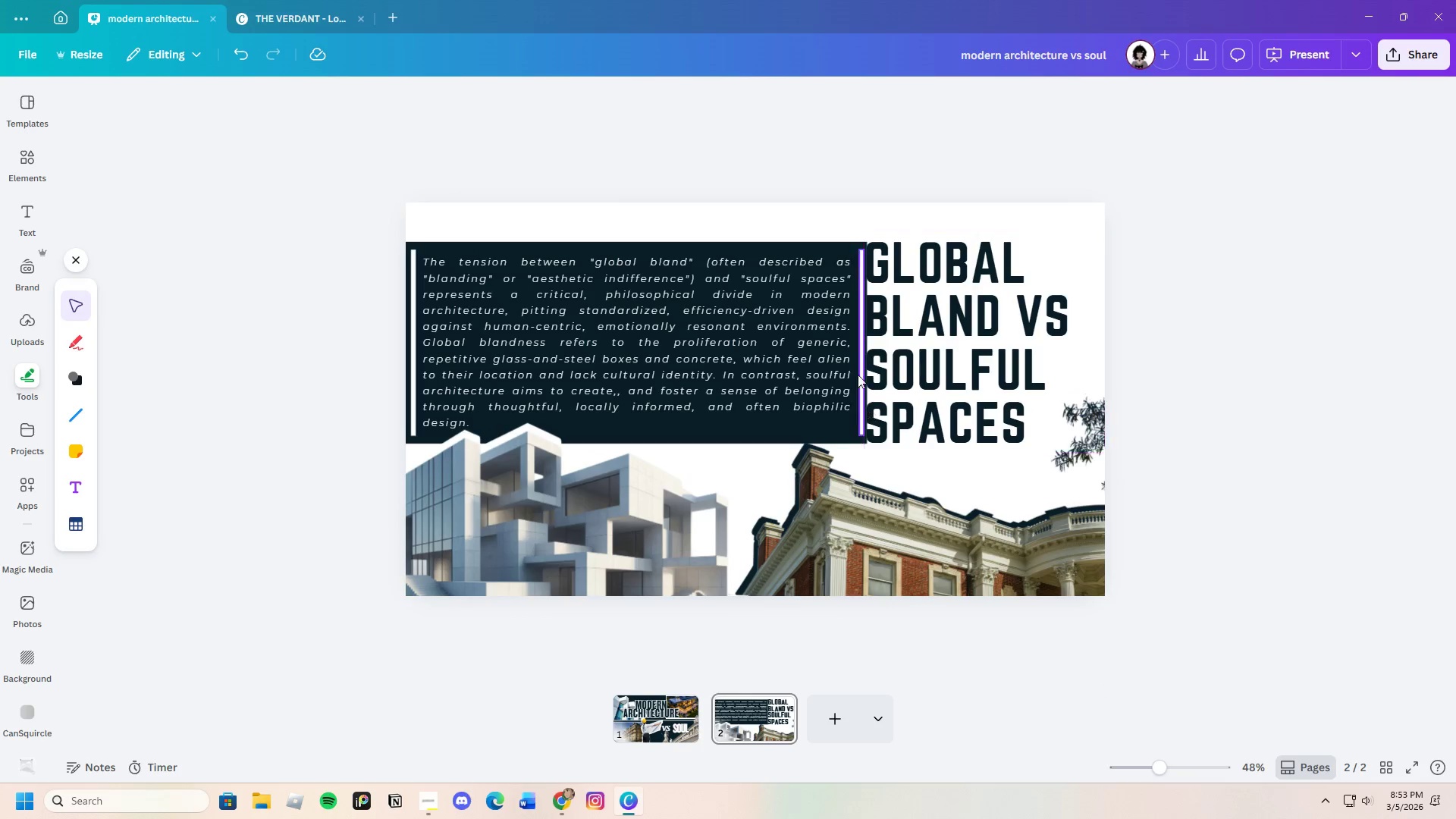 
left_click([860, 339])
 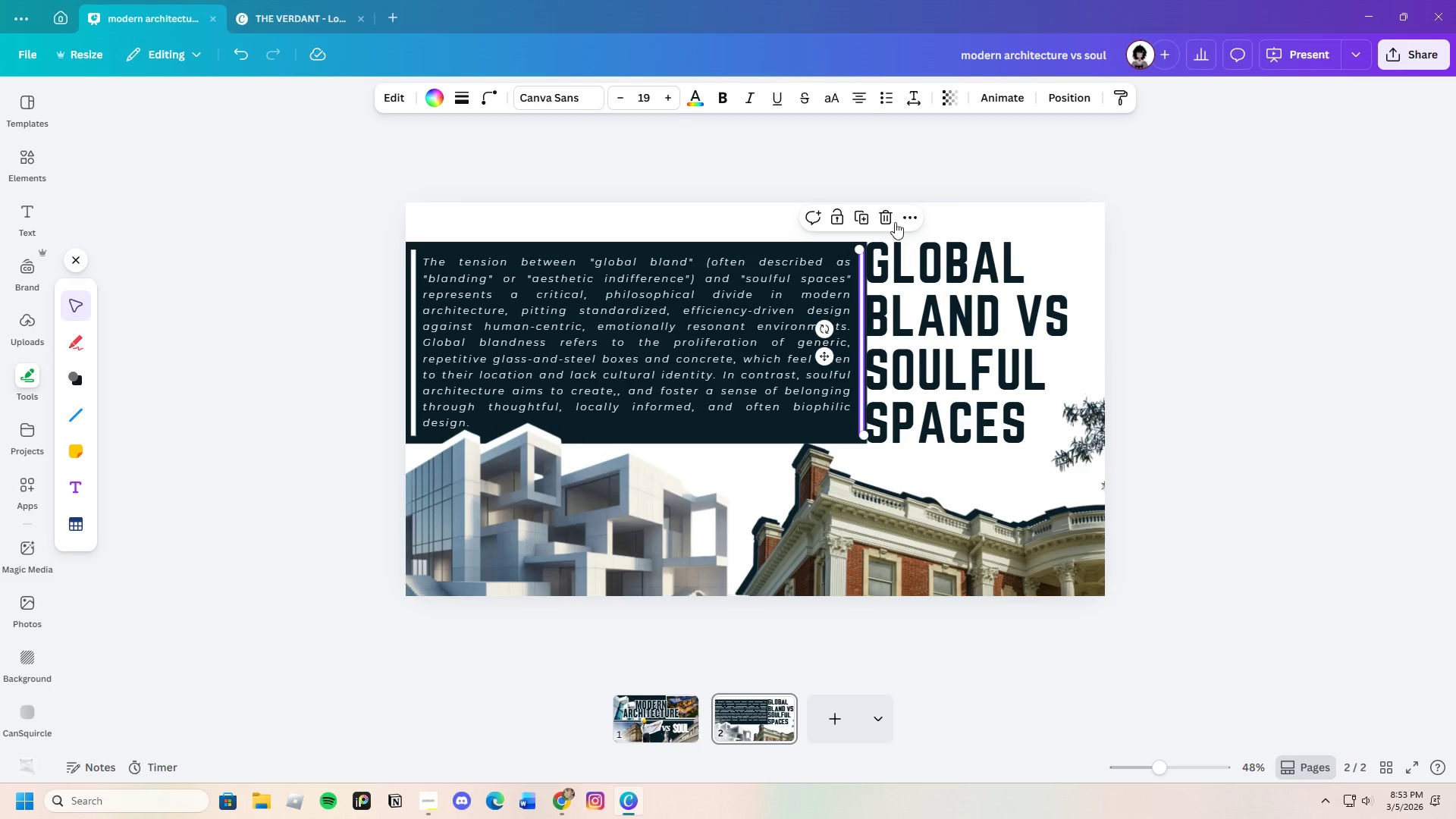 
left_click([887, 216])
 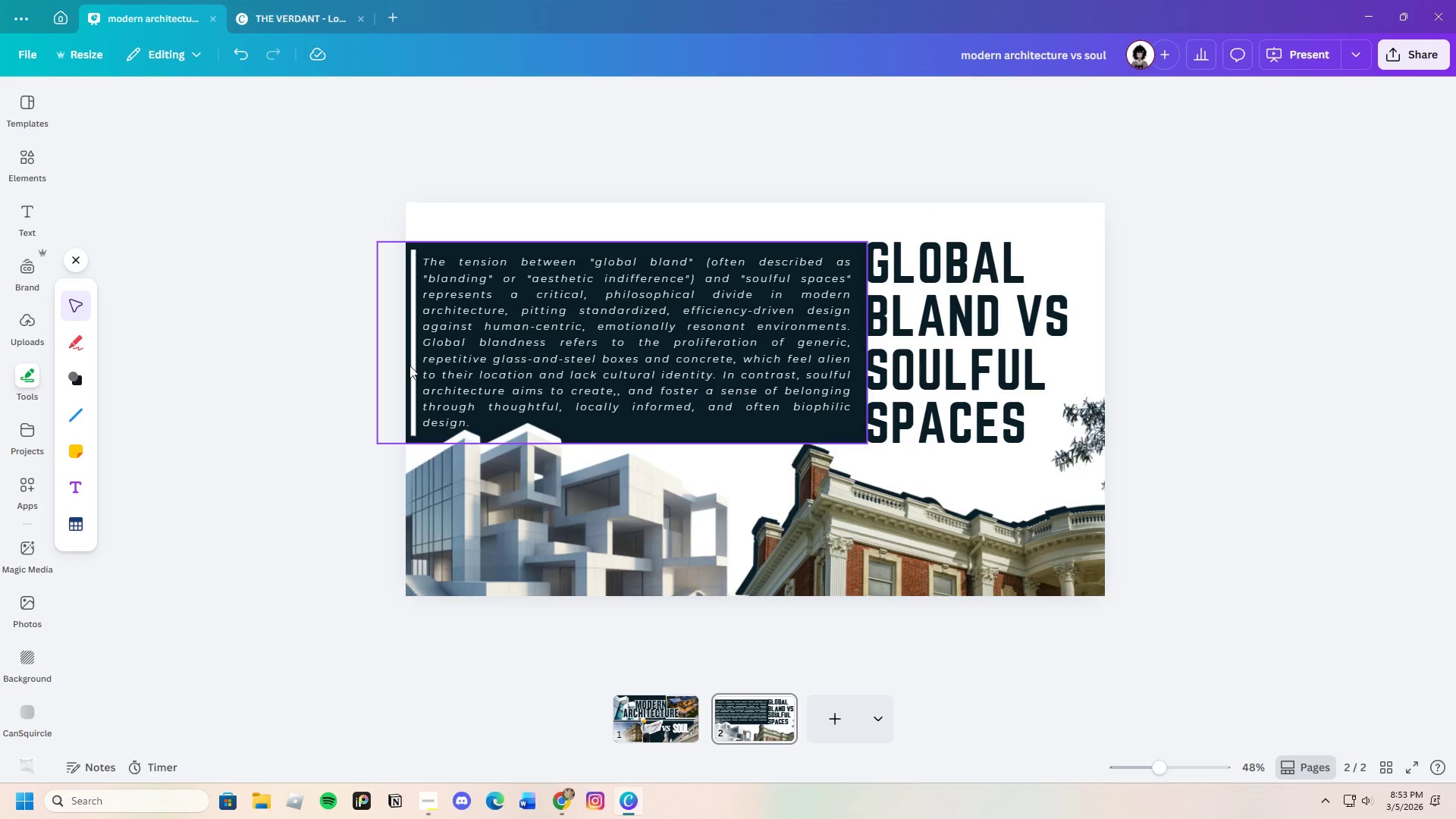 
left_click([412, 366])
 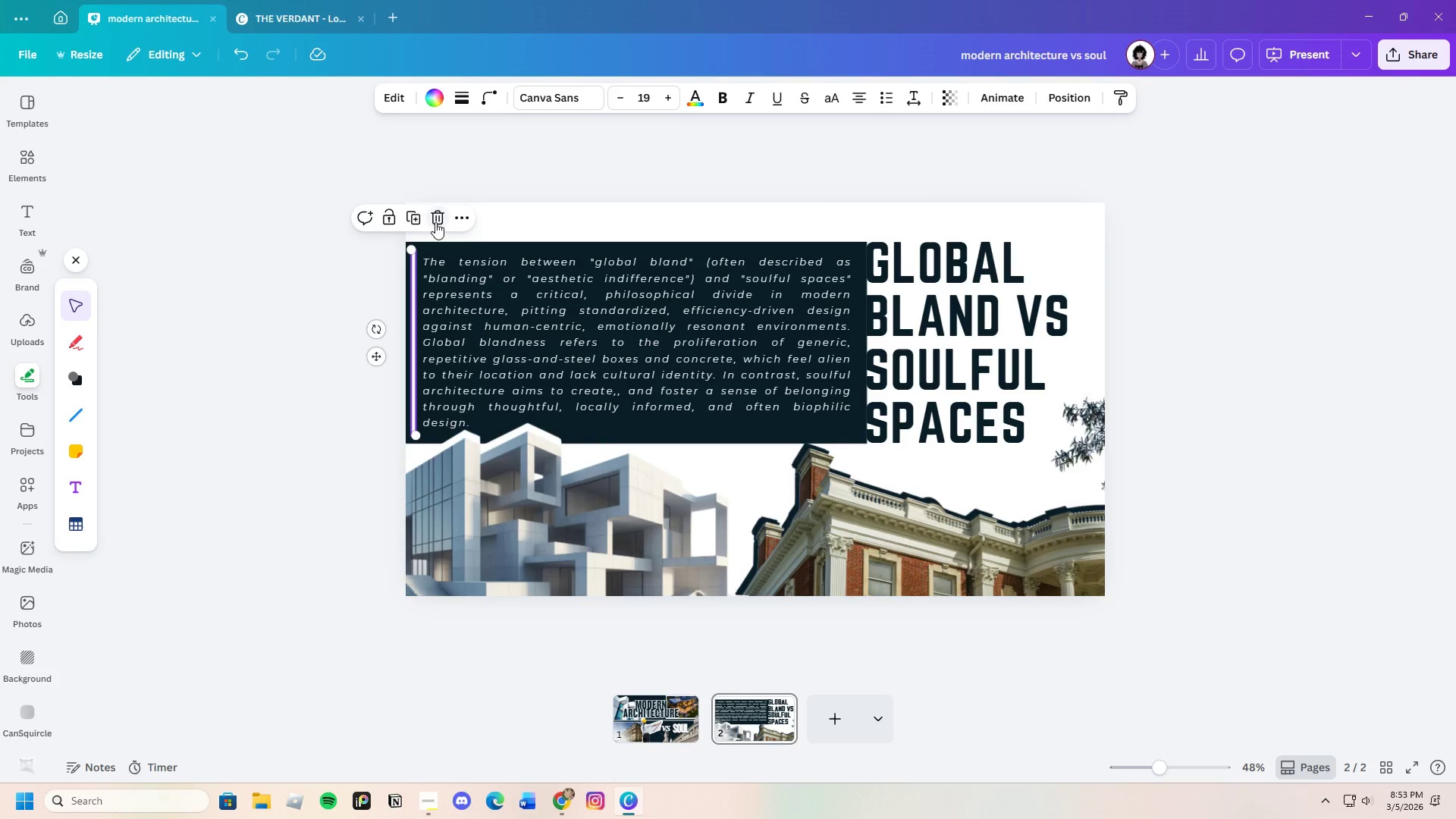 
left_click([435, 221])
 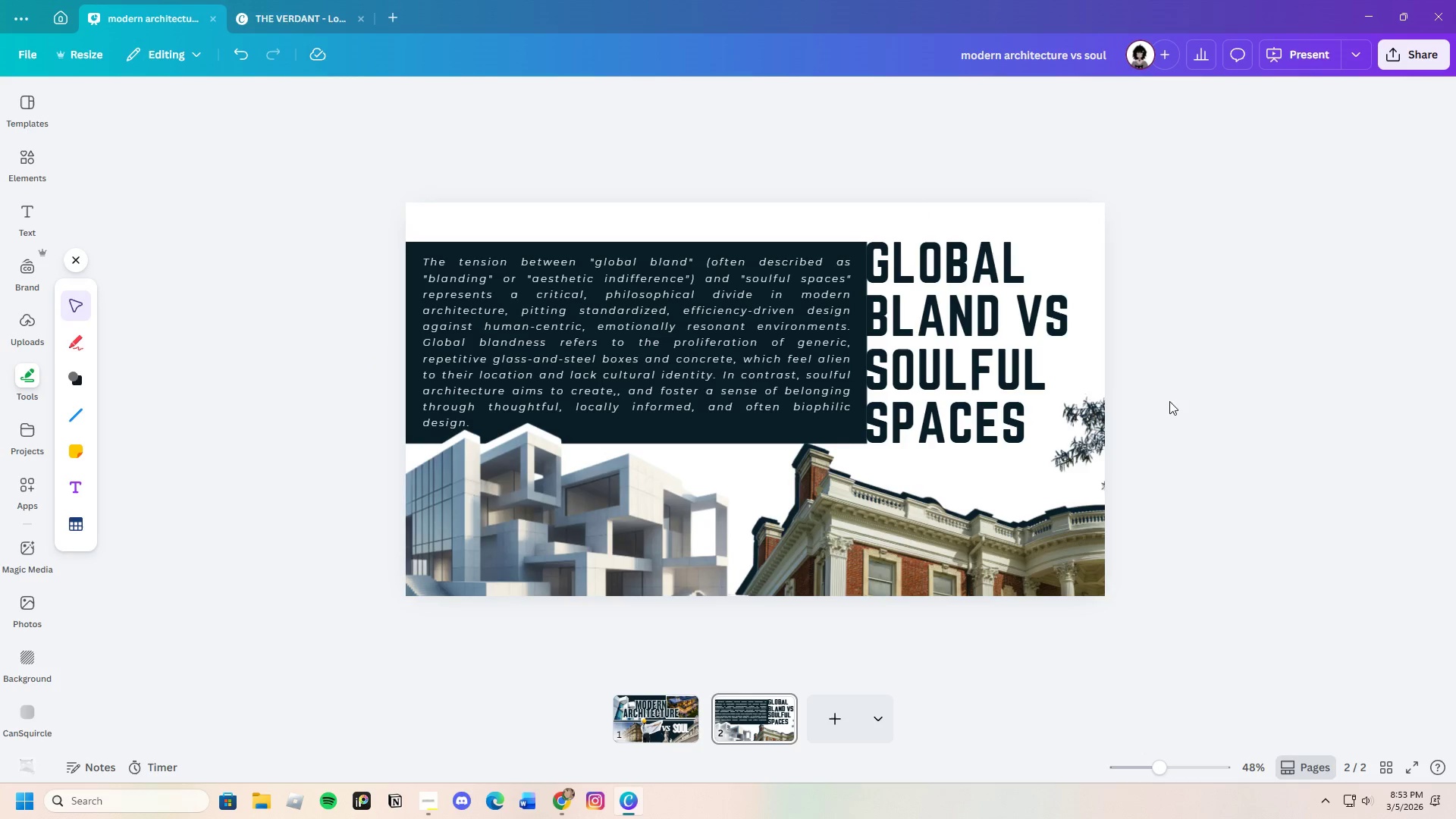 
left_click([1244, 401])
 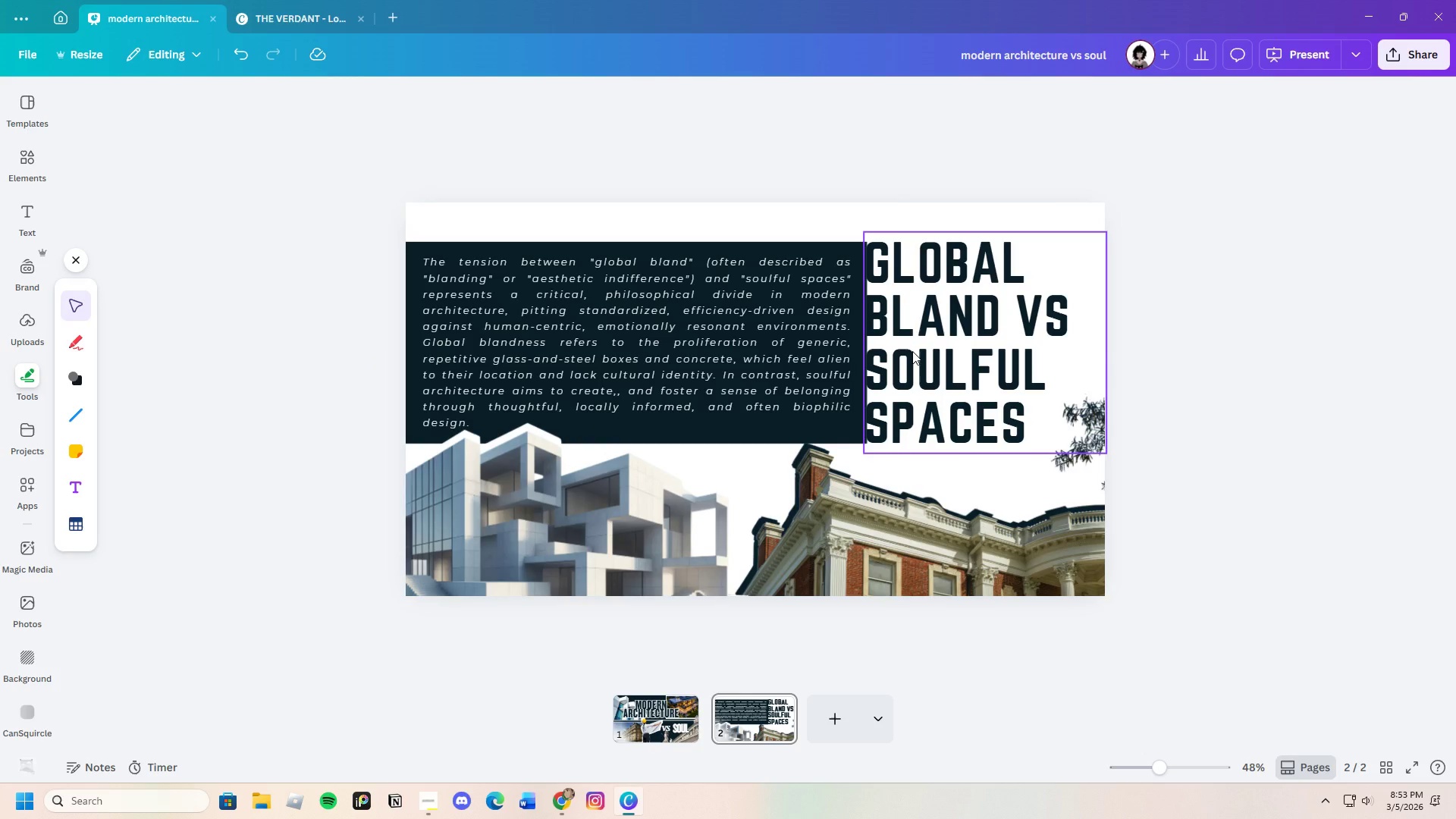 
left_click([912, 351])
 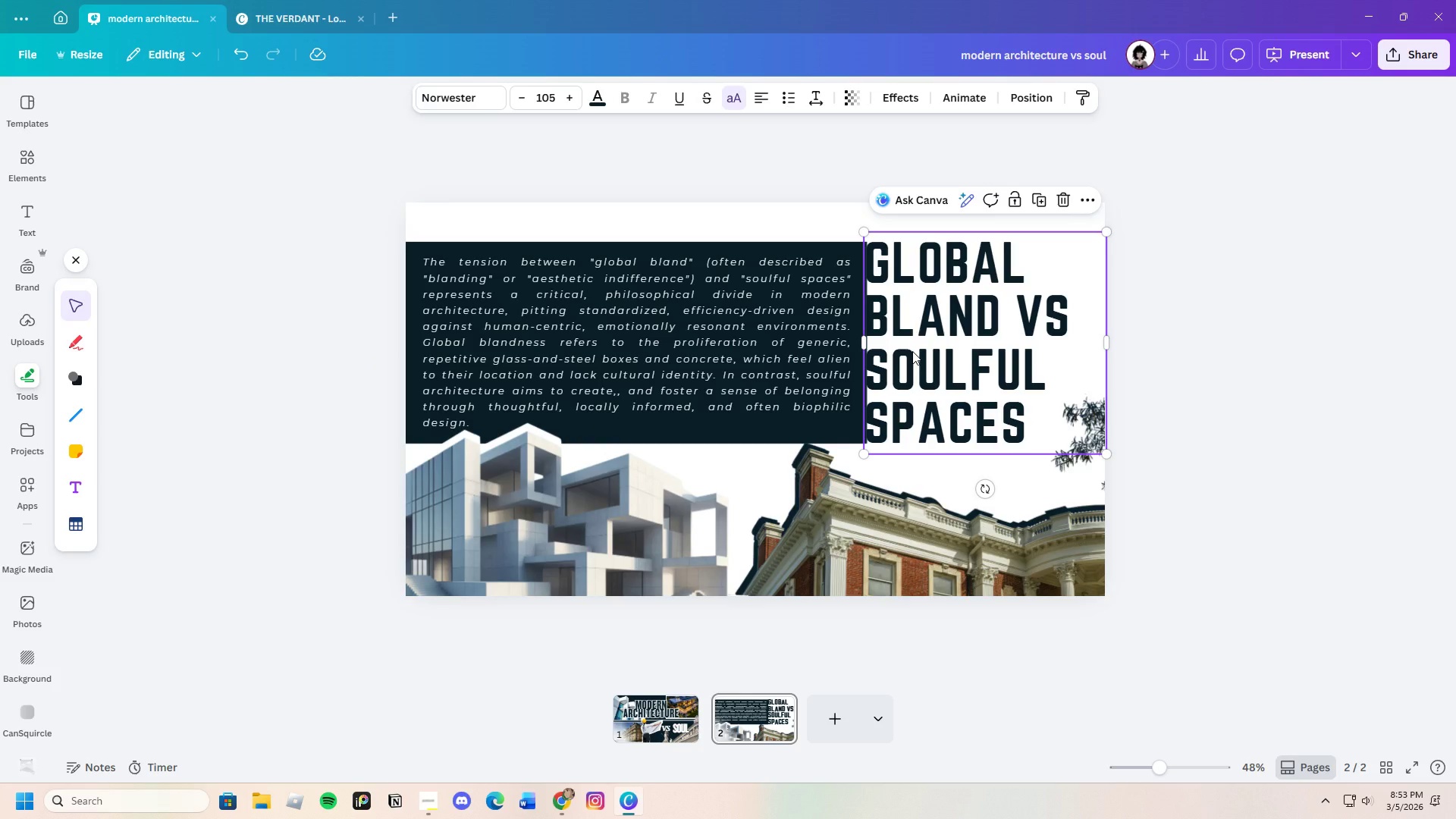 
key(Control+C)
 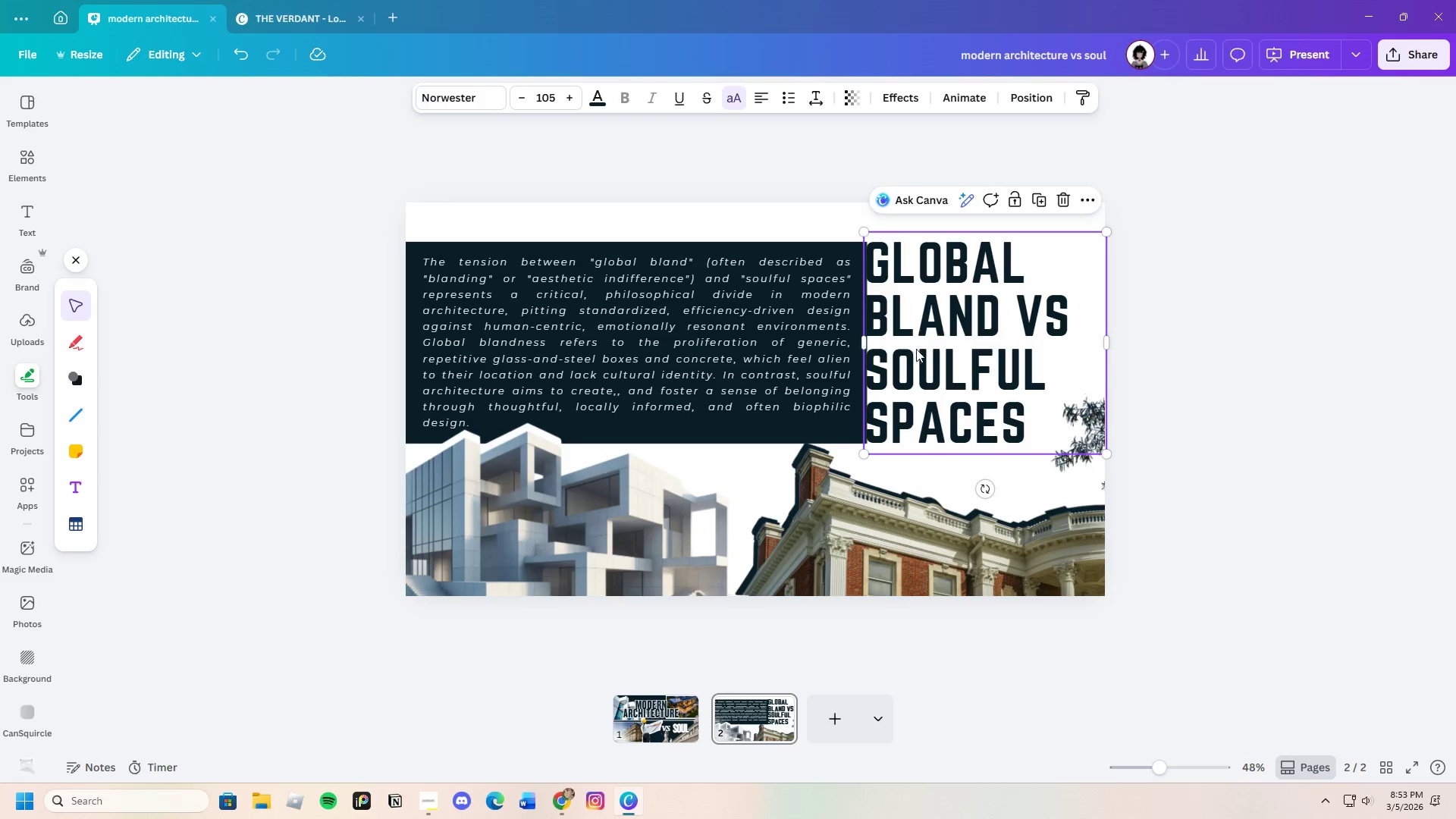 
key(Control+V)
 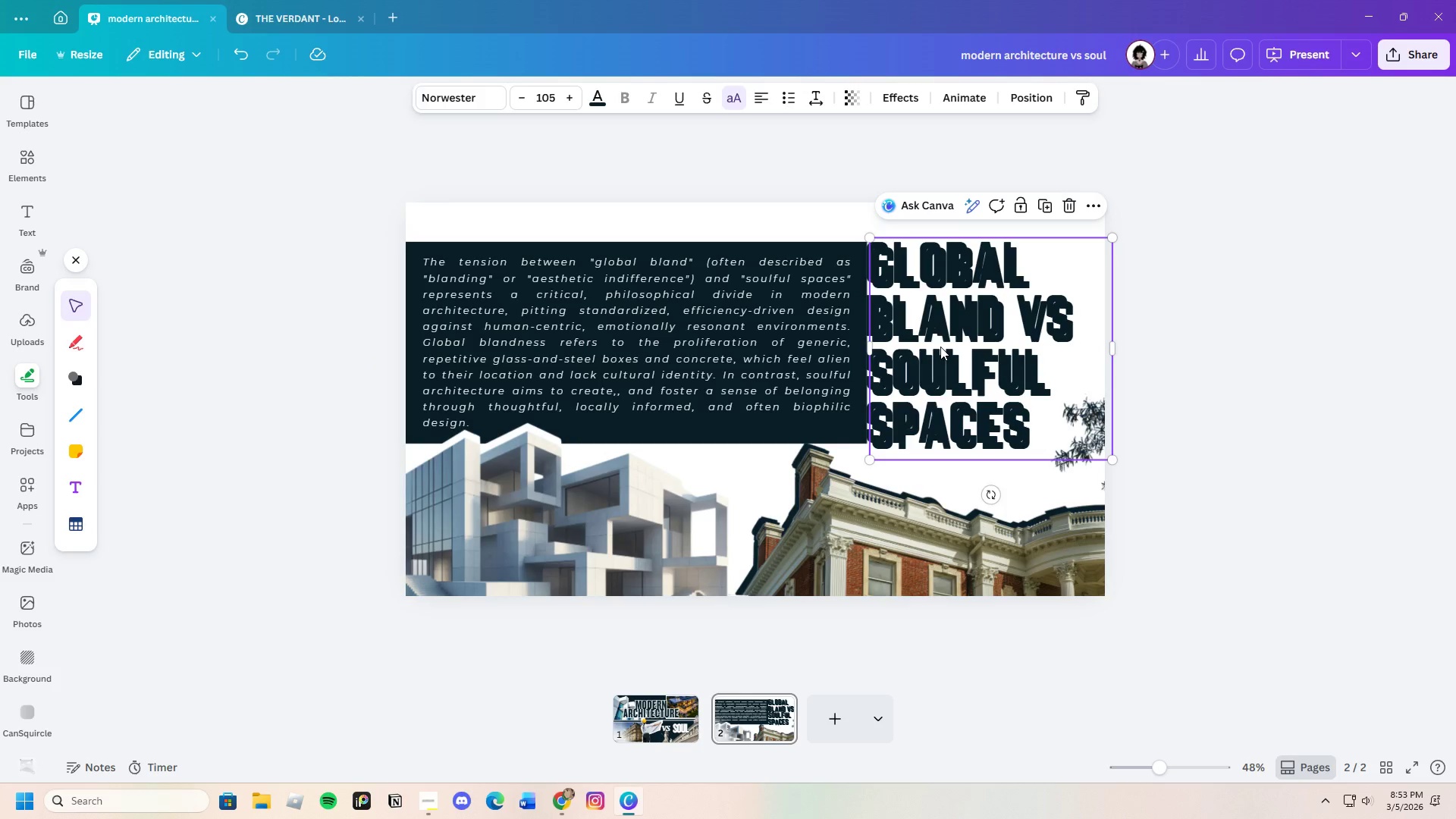 
left_click_drag(start_coordinate=[940, 347], to_coordinate=[921, 347])
 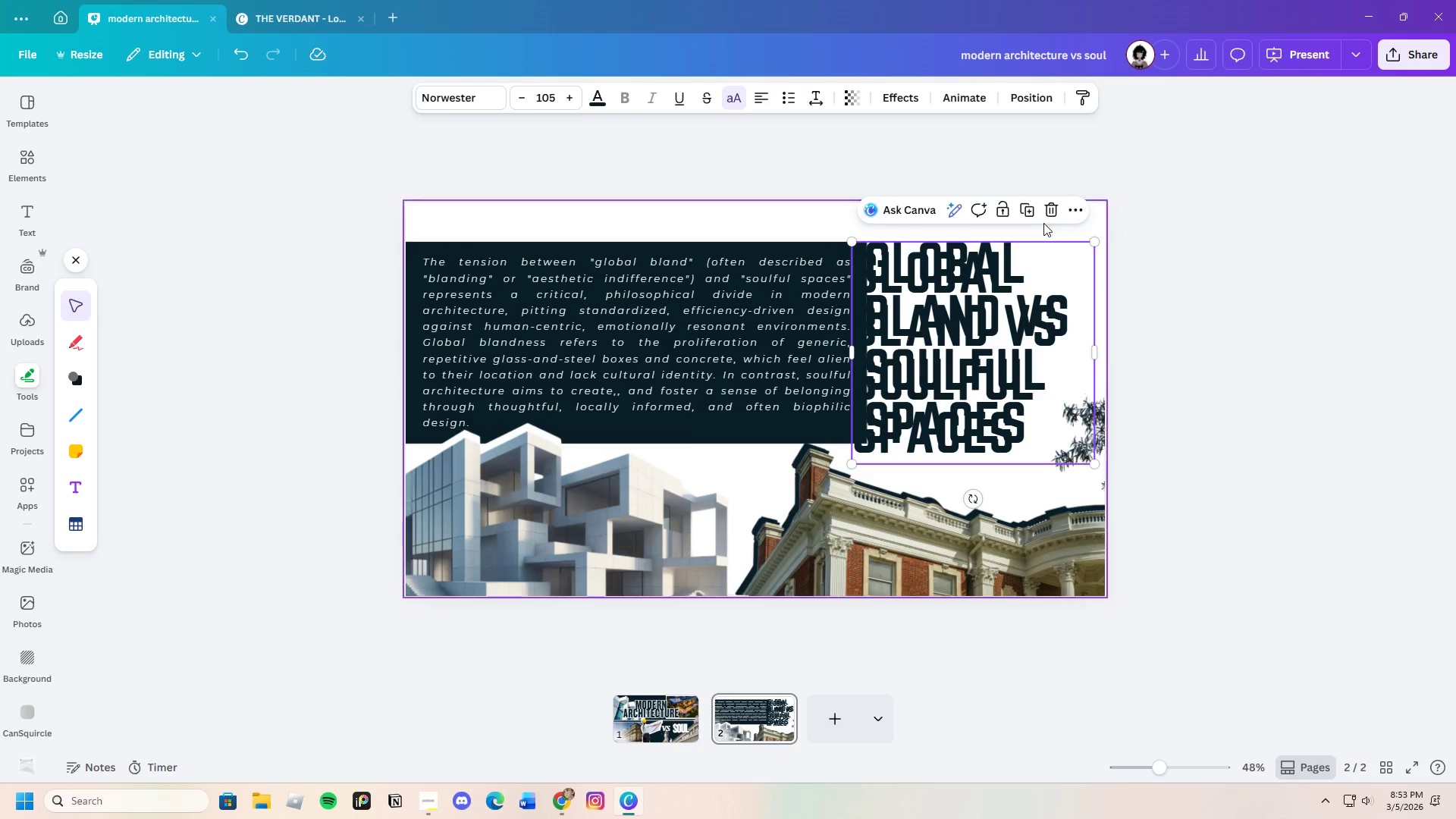 
left_click([1050, 207])
 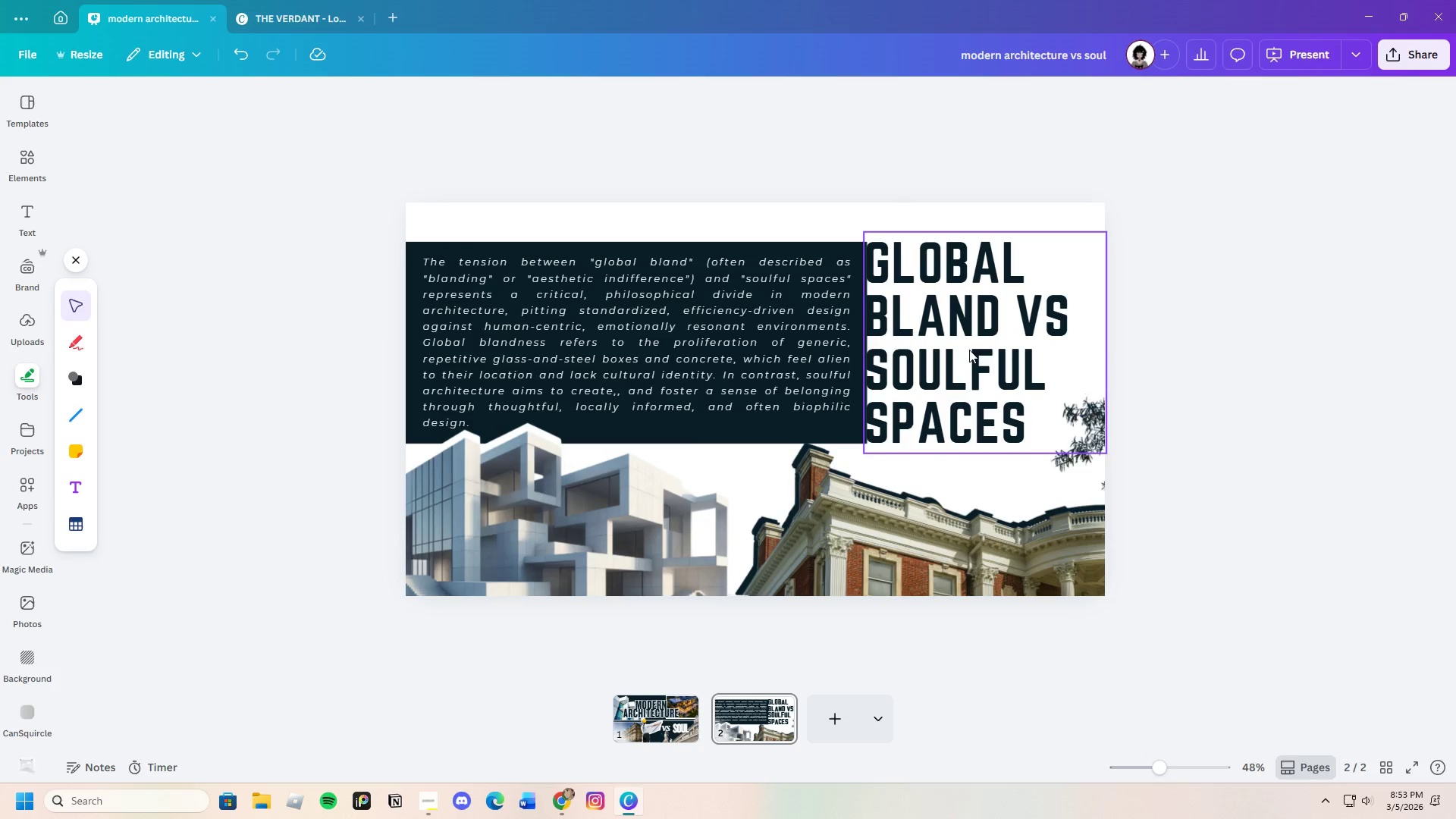 
double_click([970, 345])
 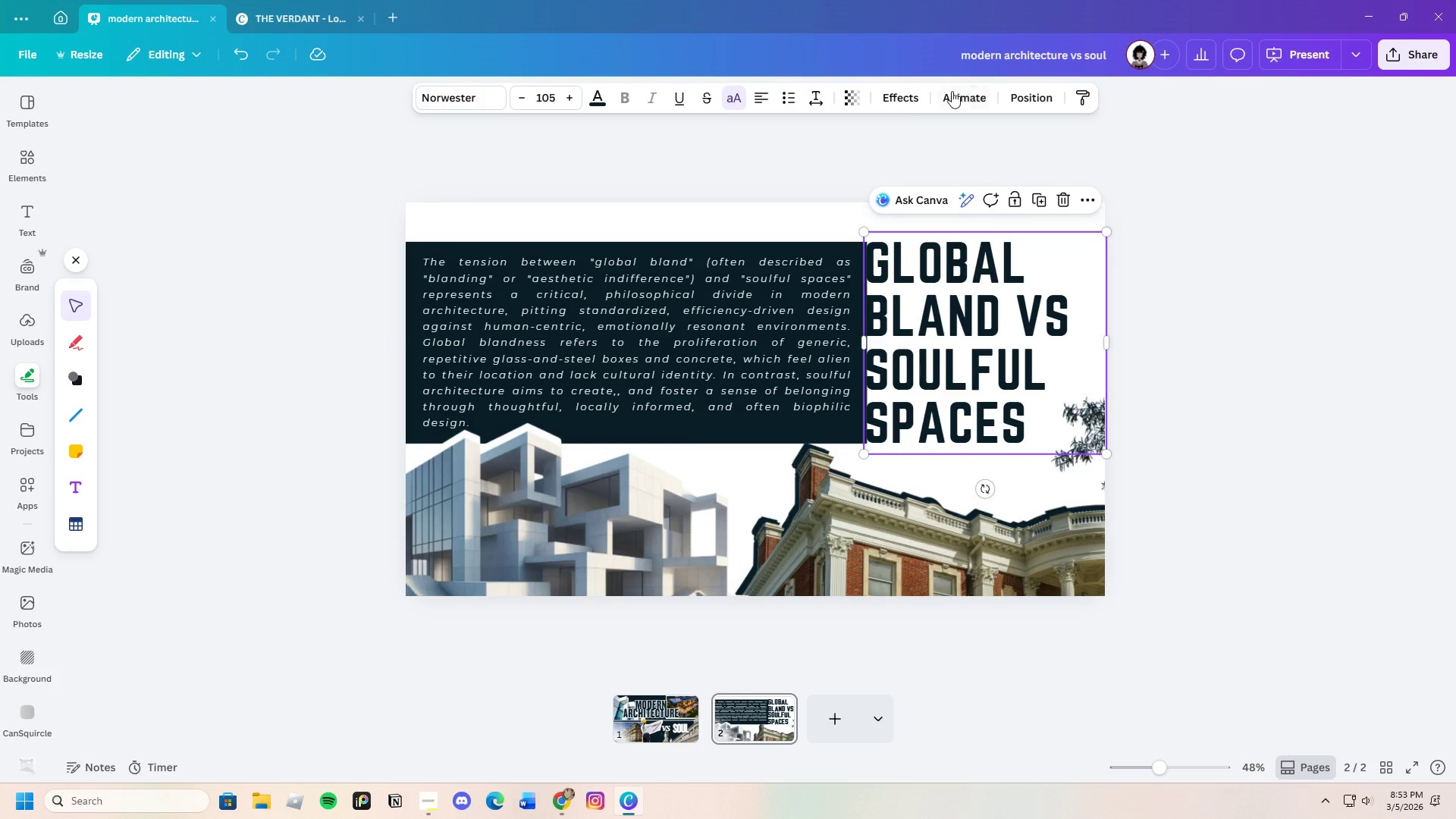 
left_click([900, 96])
 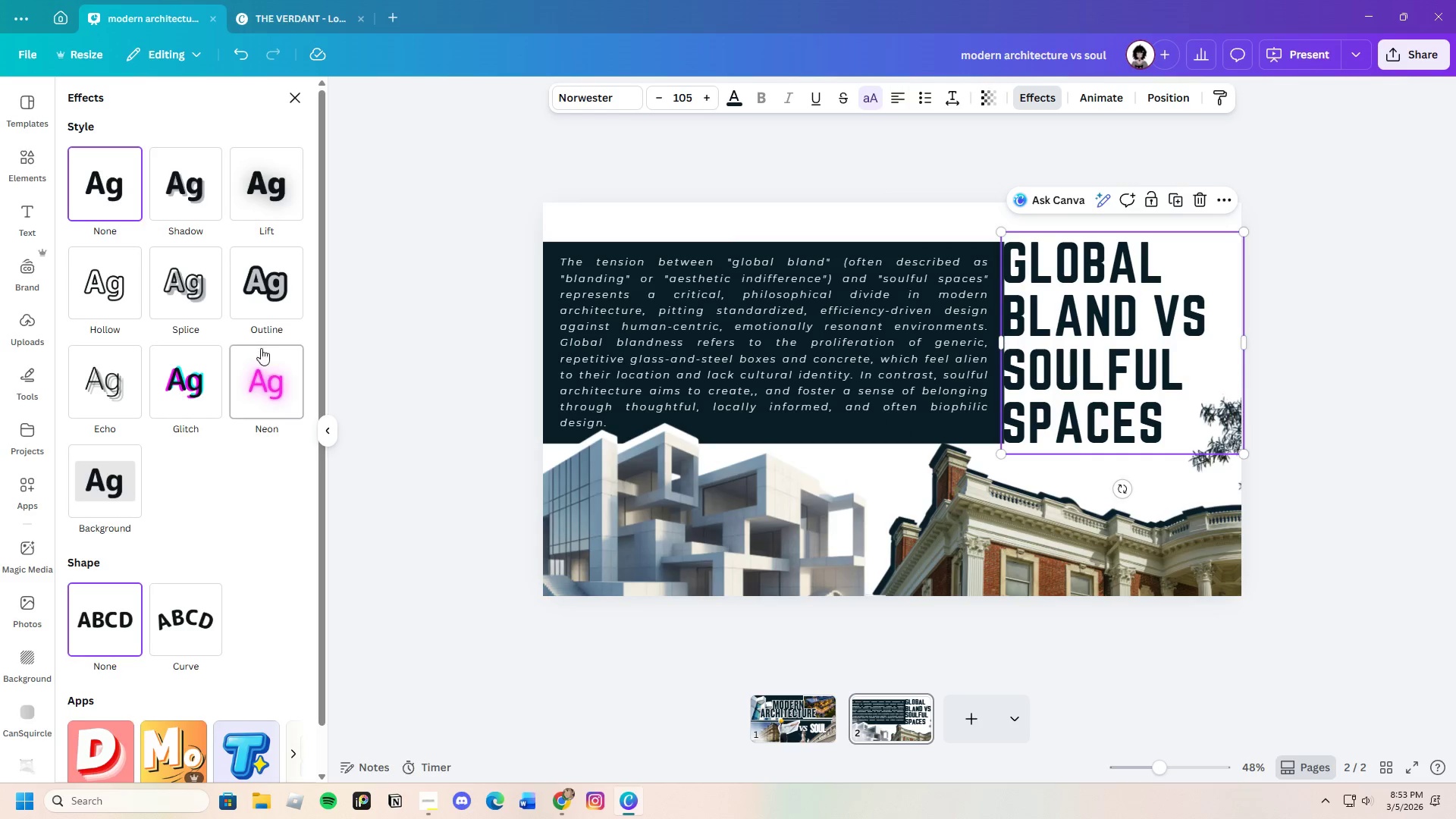 
left_click_drag(start_coordinate=[257, 284], to_coordinate=[259, 281])
 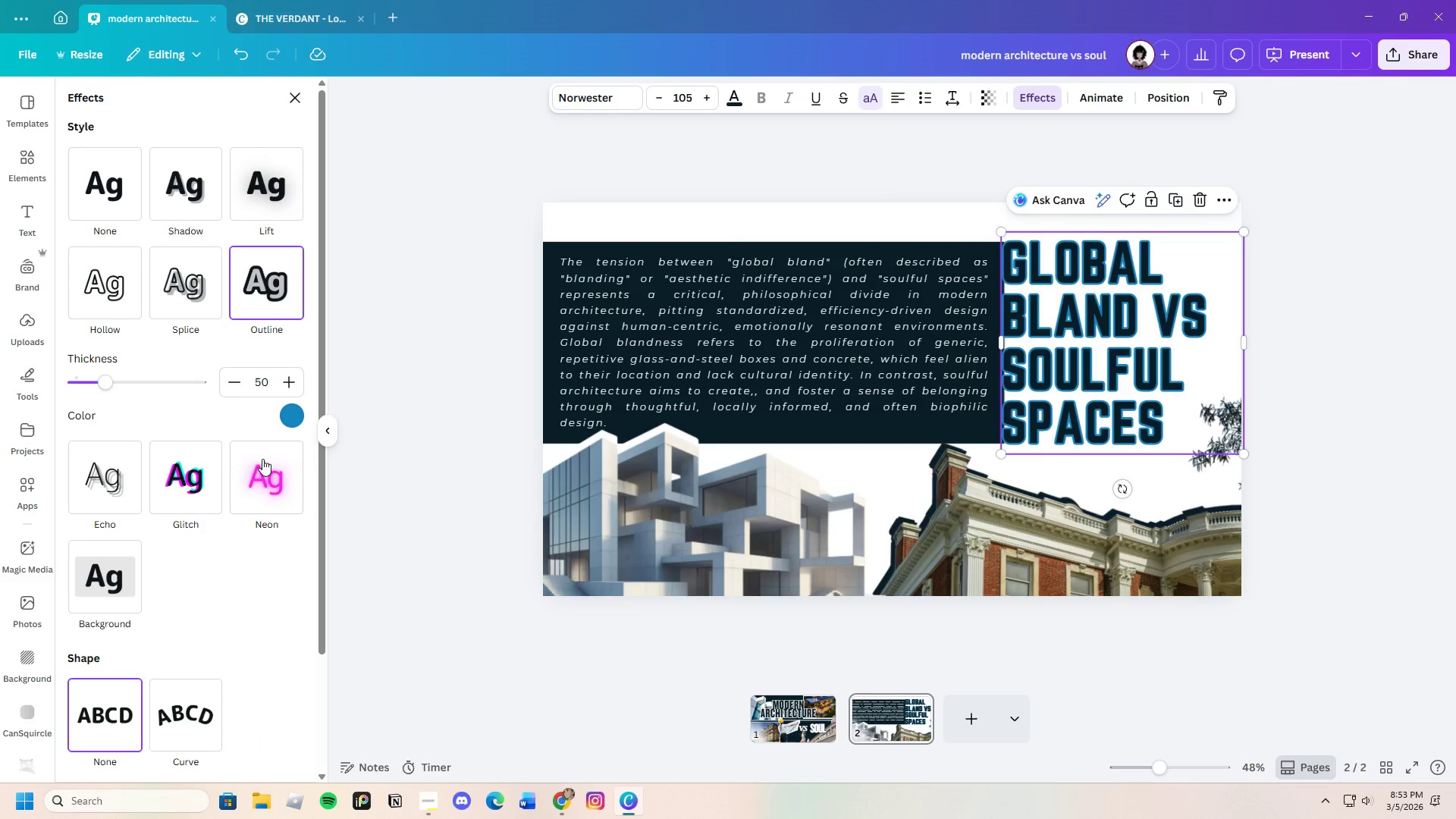 
left_click([297, 419])
 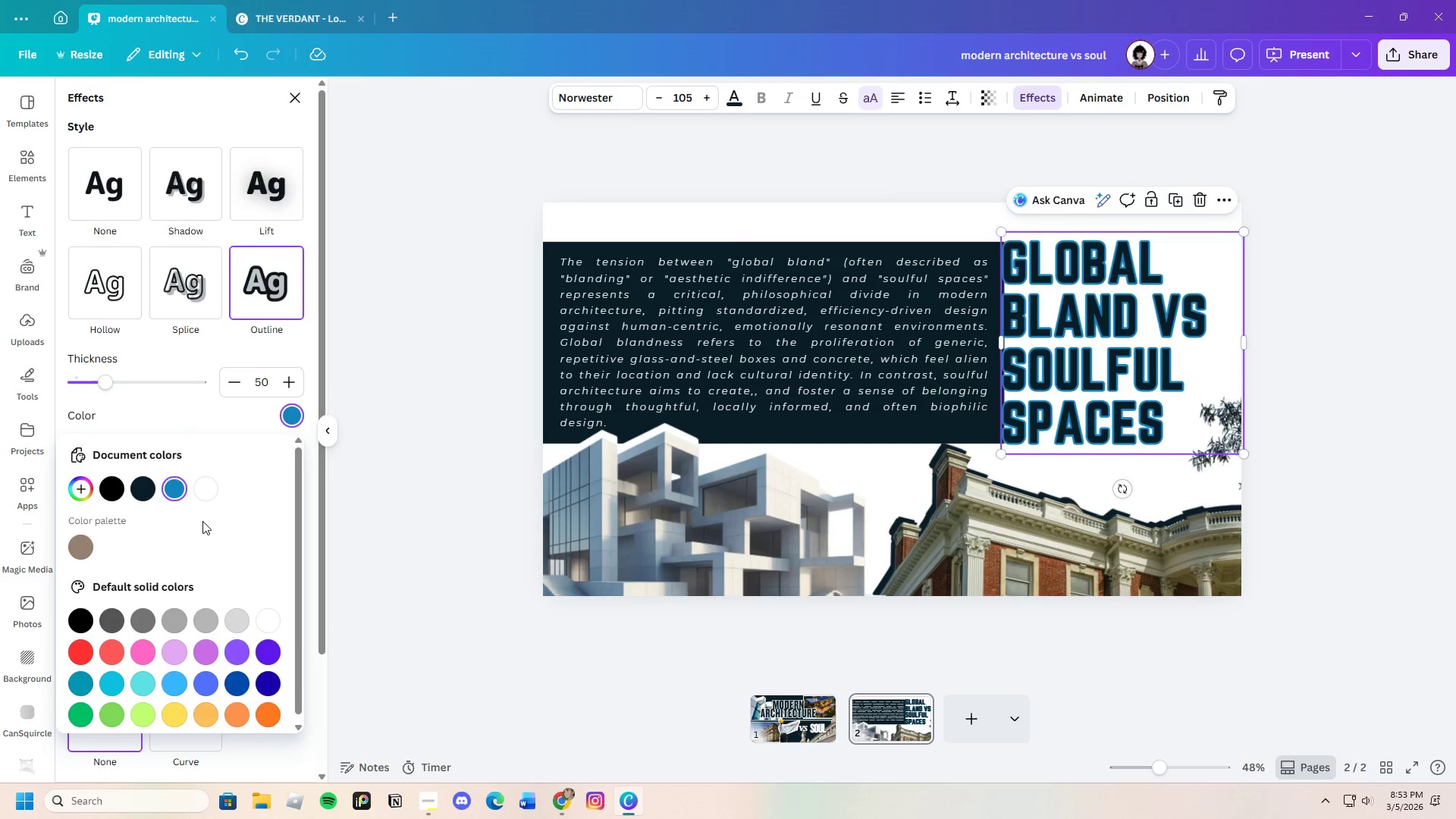 
left_click([207, 500])
 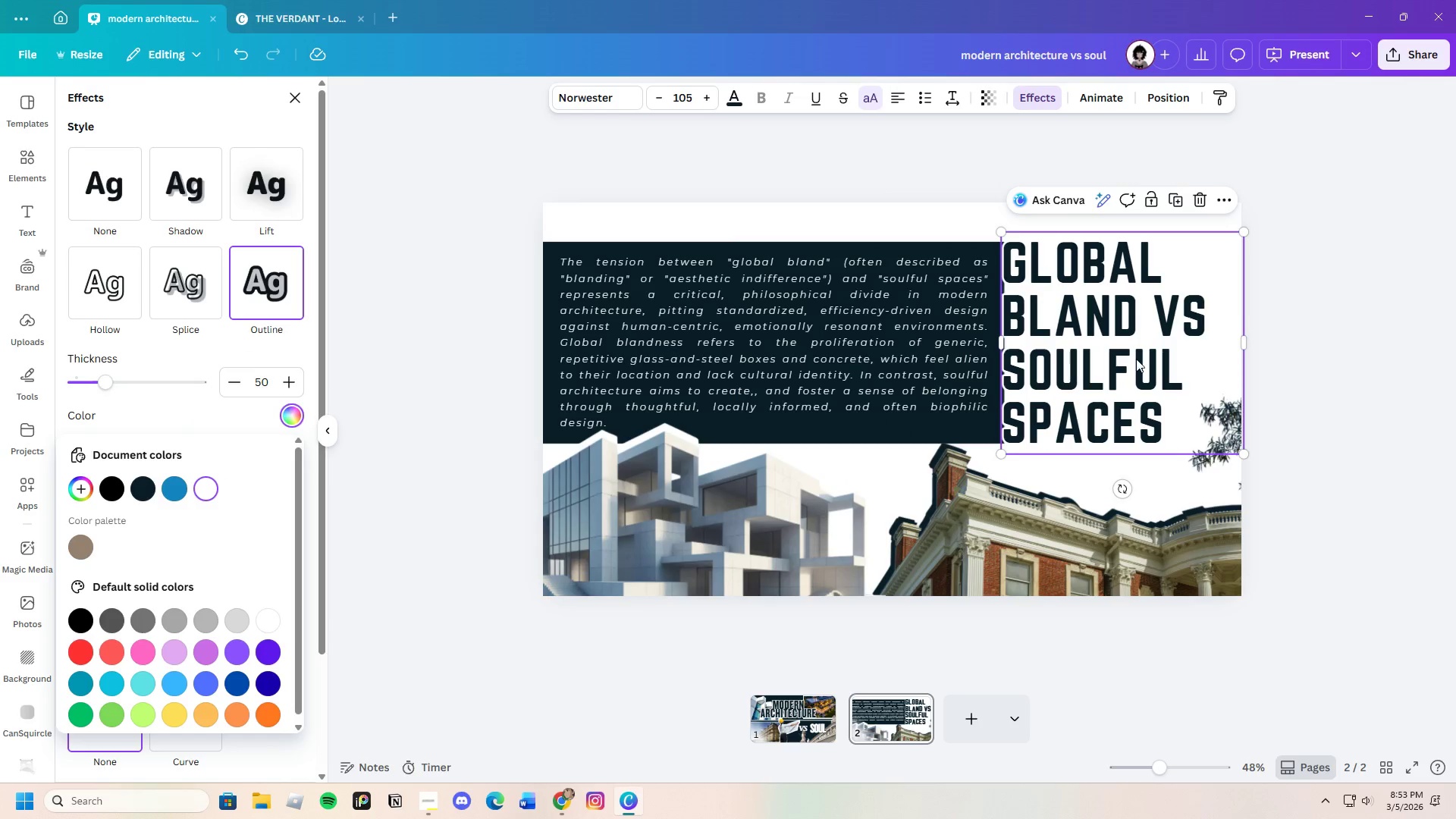 
left_click([1392, 319])
 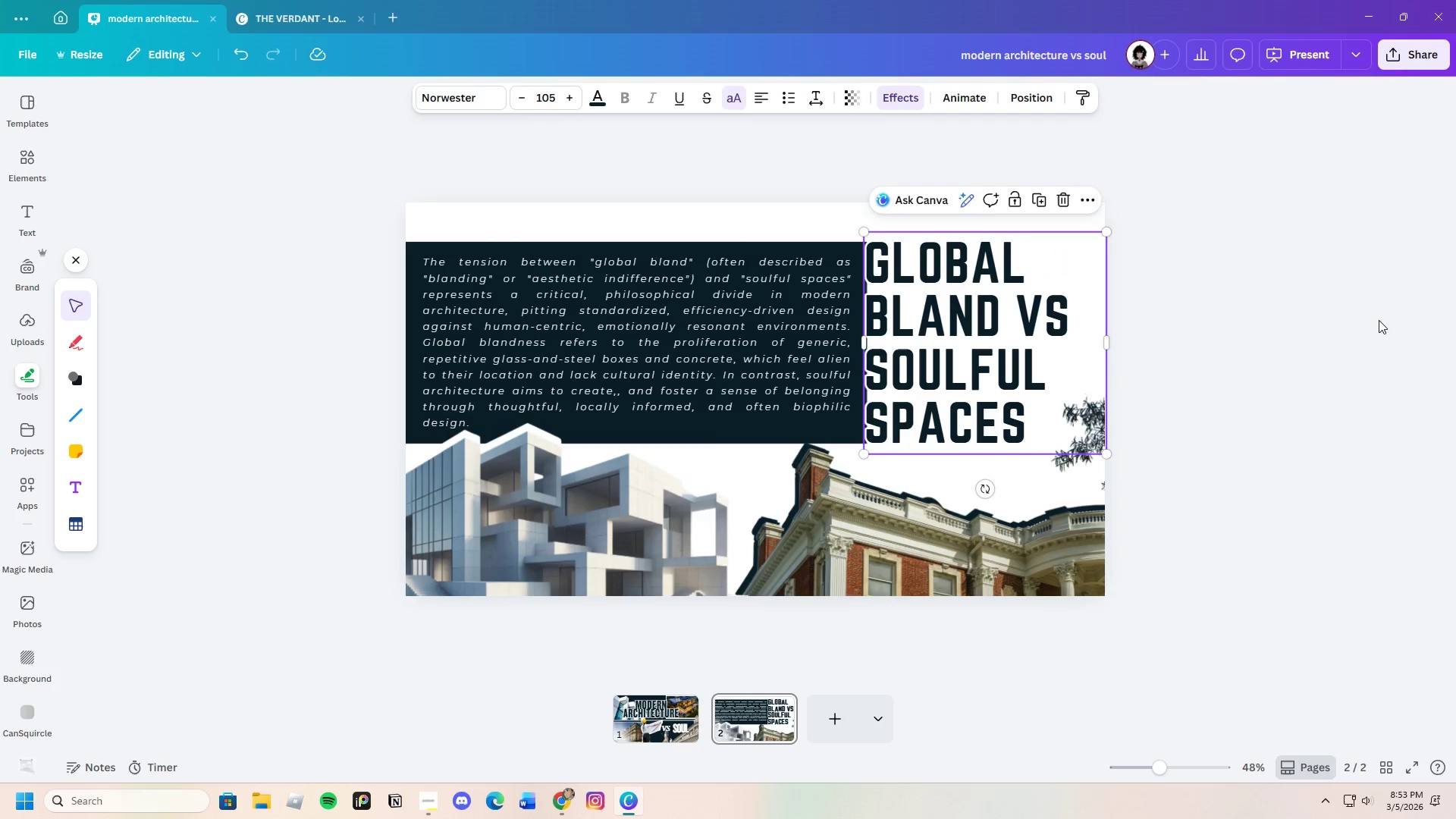 
left_click([1356, 323])
 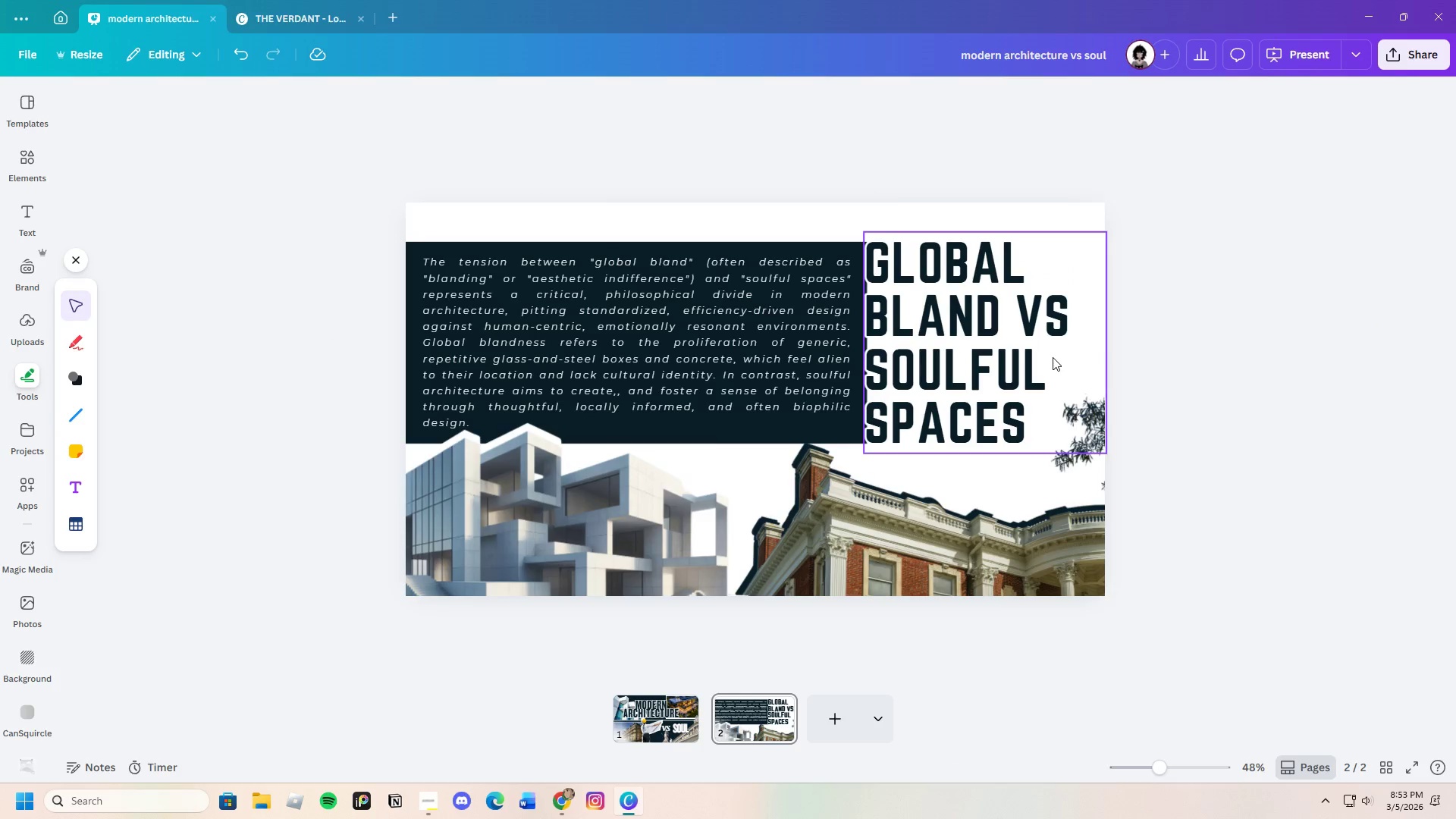 
left_click_drag(start_coordinate=[1053, 357], to_coordinate=[1046, 356])
 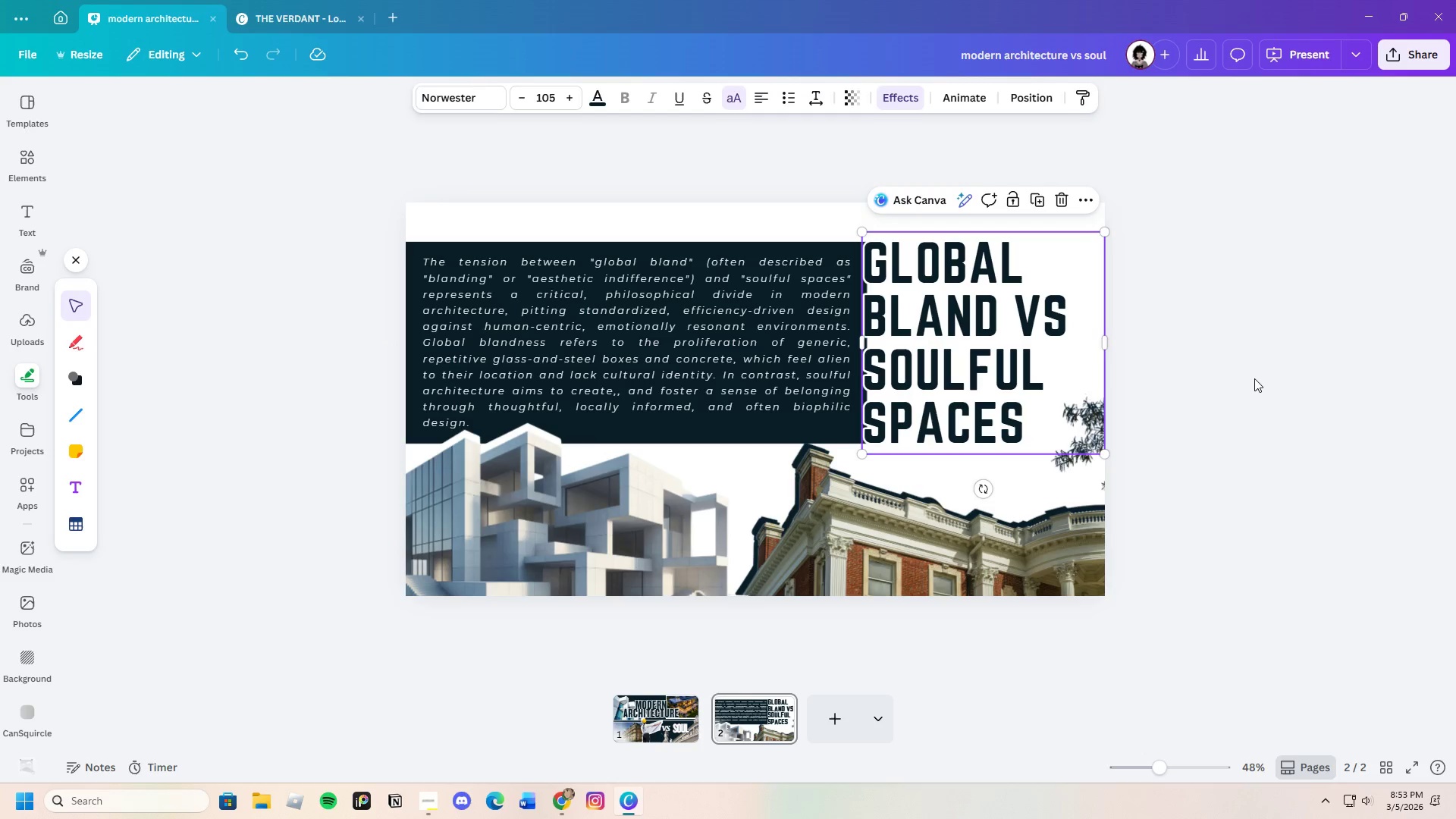 
left_click([1254, 378])
 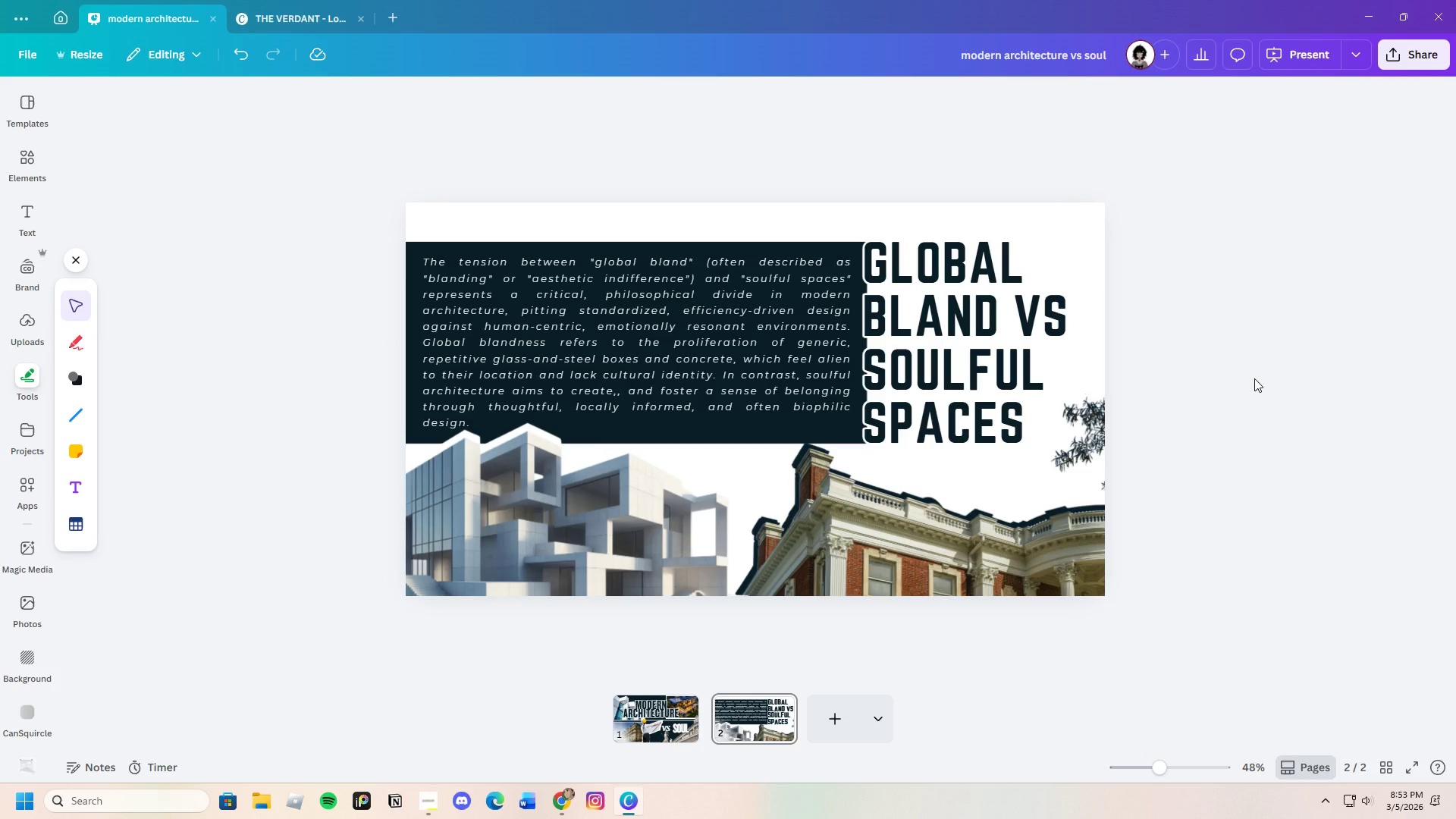 
wait(8.31)
 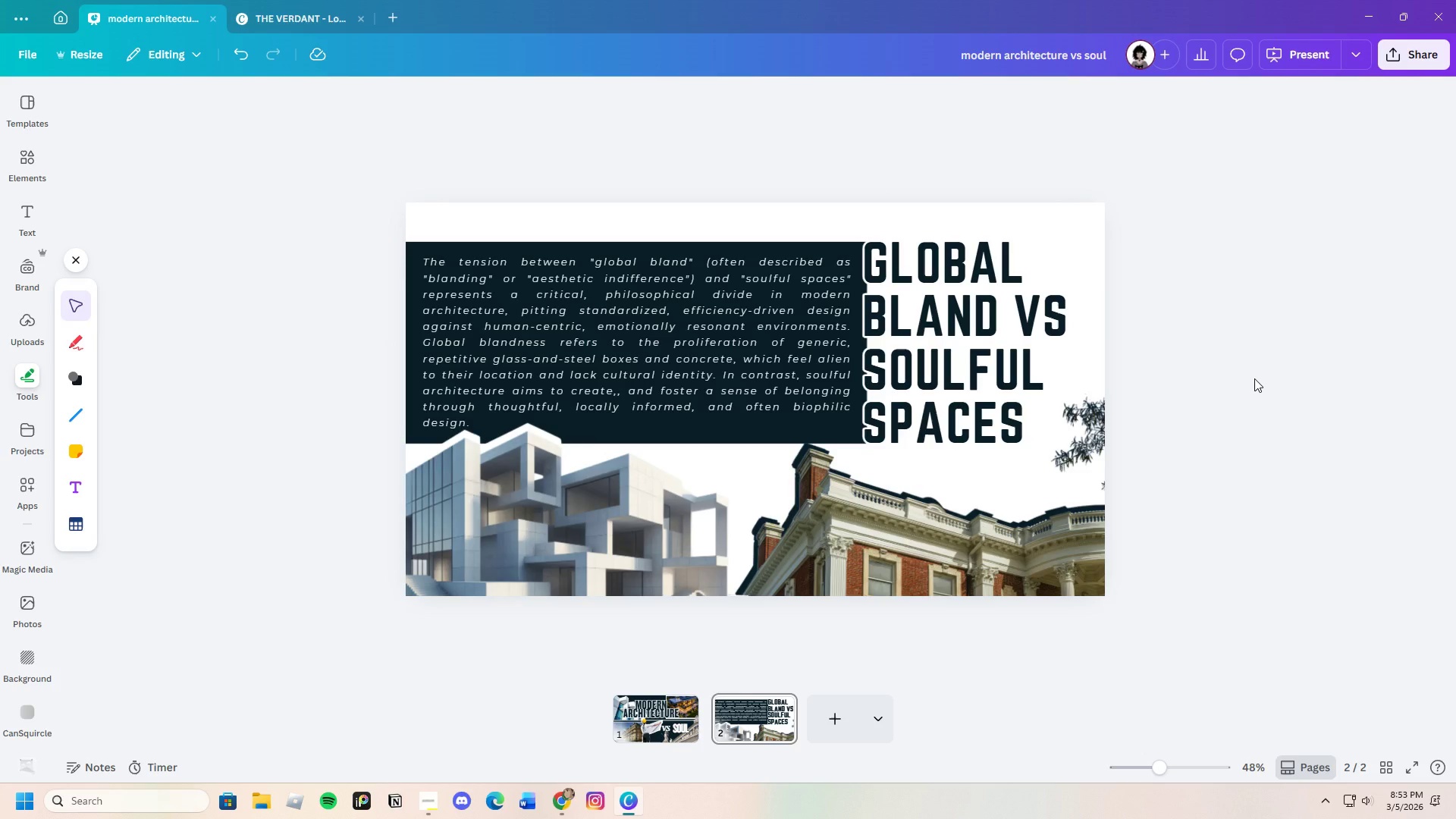 
left_click([1254, 378])
 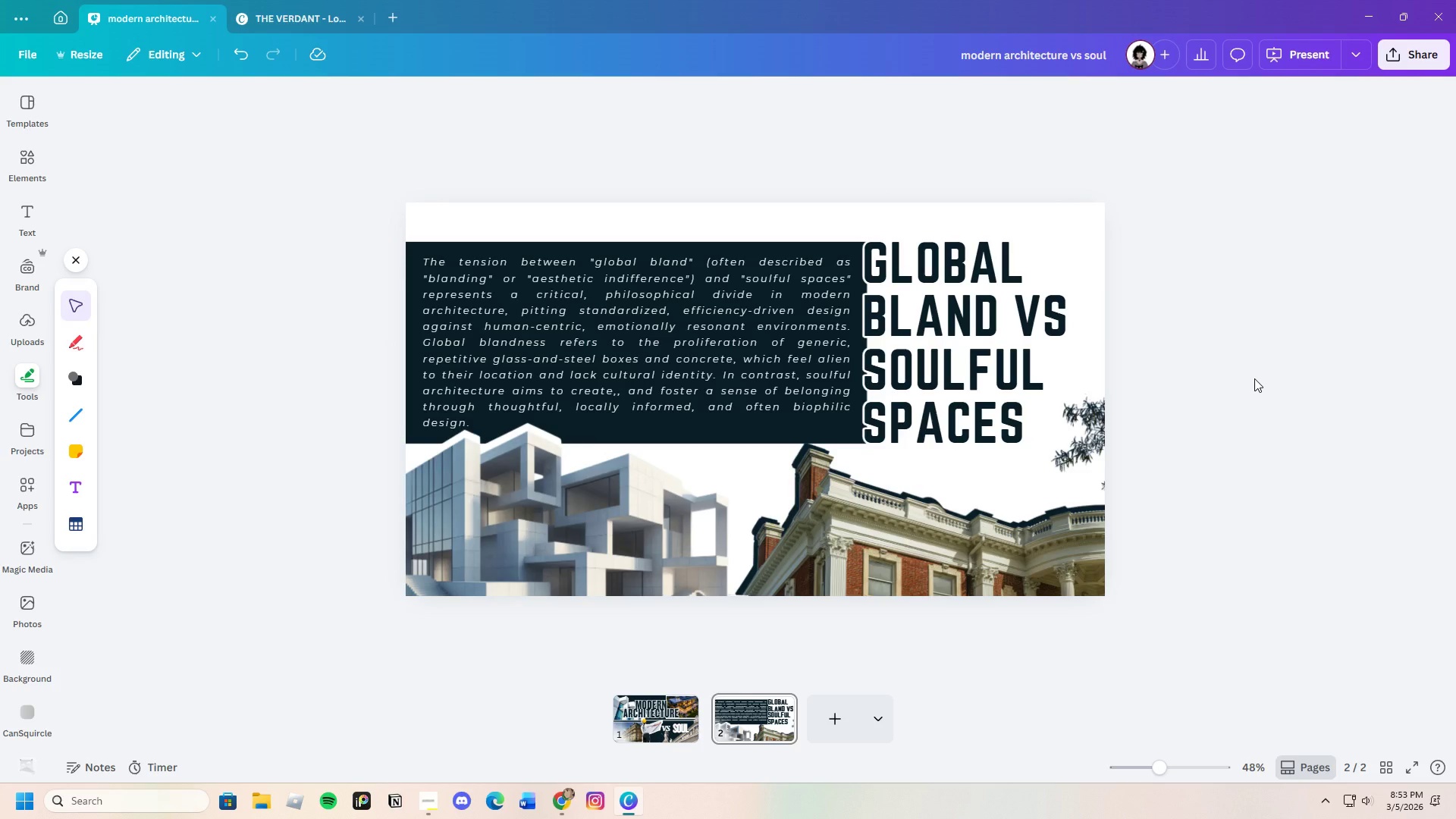 
wait(7.39)
 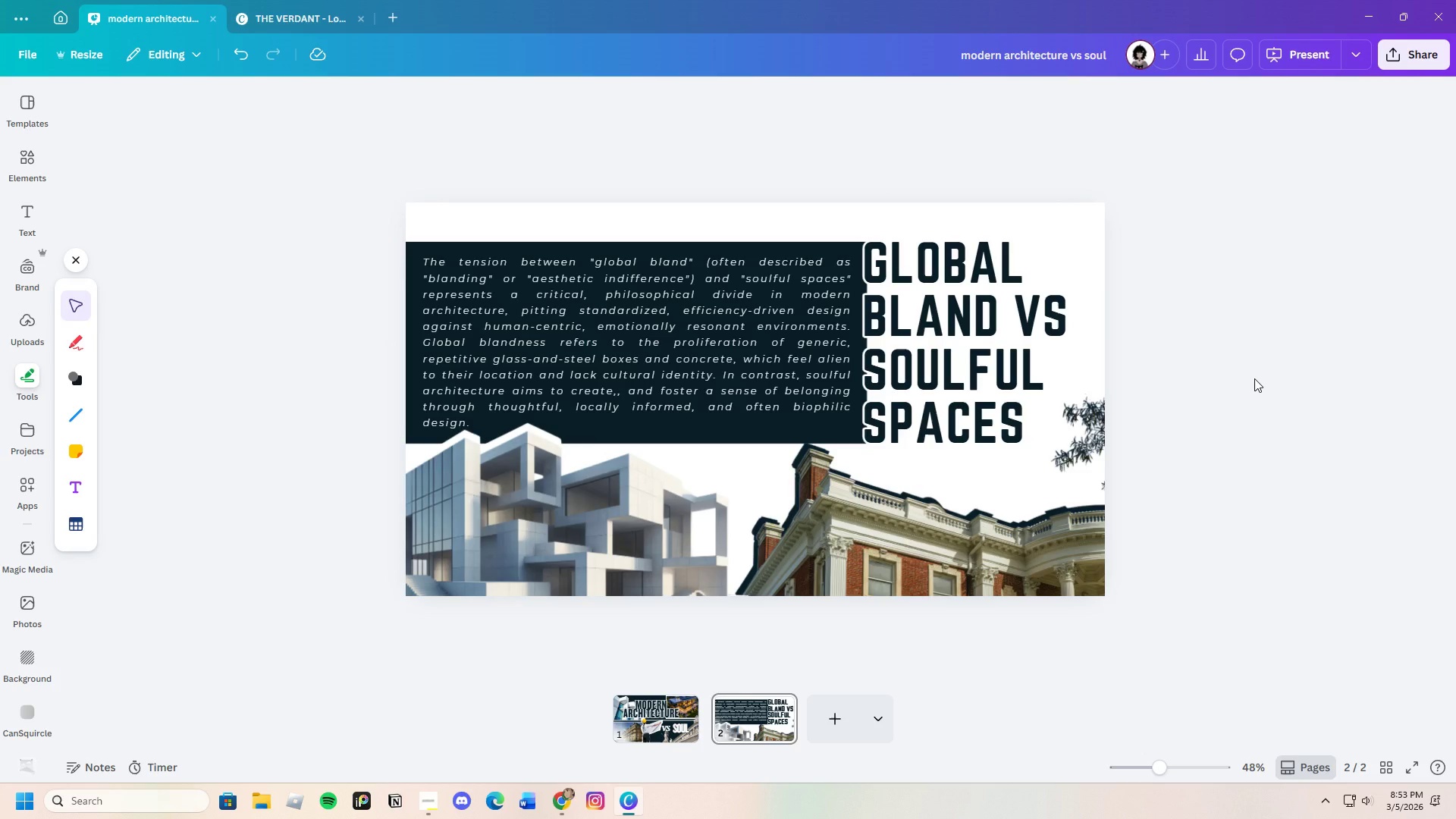 
left_click([1254, 378])
 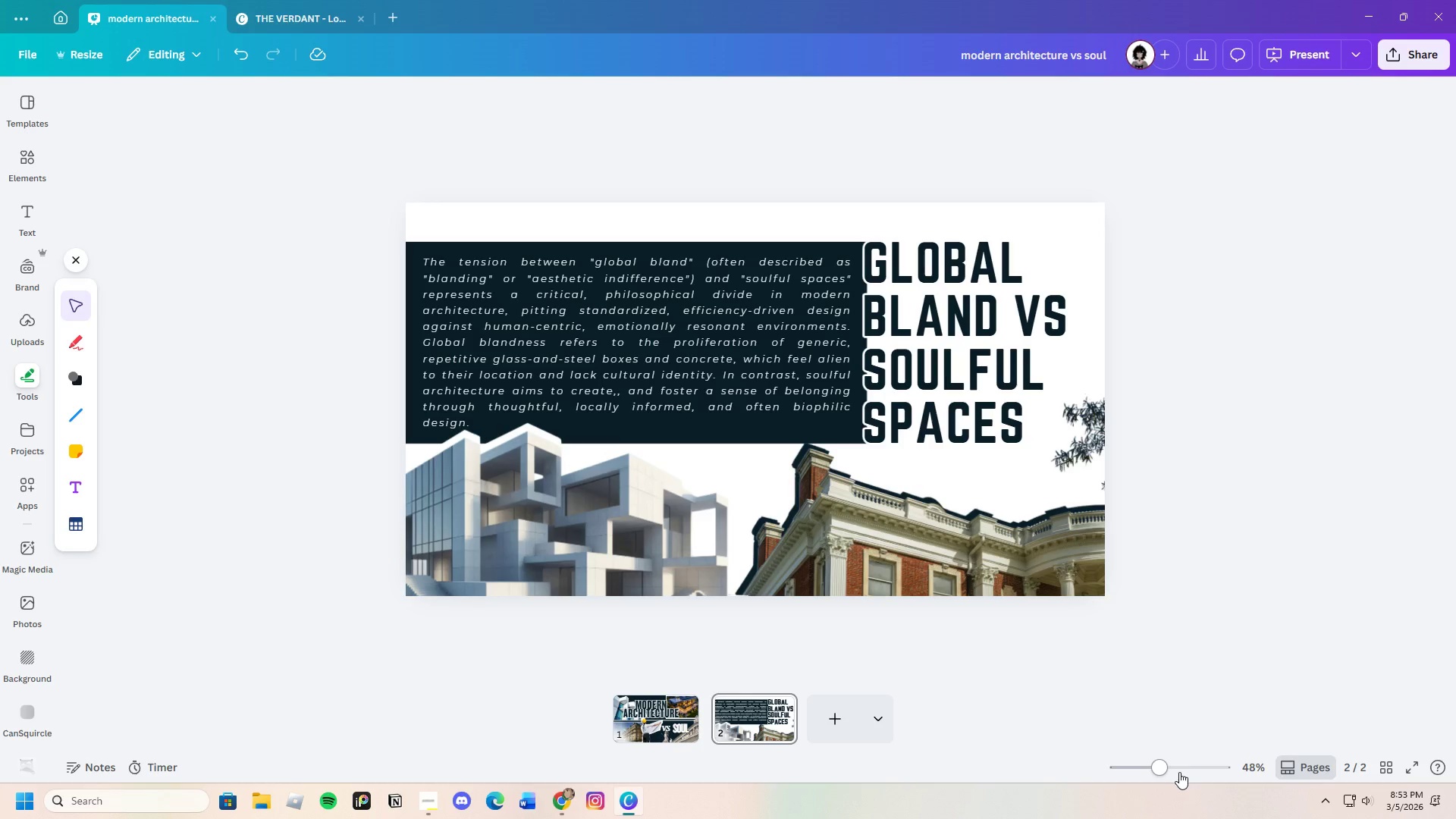 
left_click_drag(start_coordinate=[1173, 772], to_coordinate=[1156, 783])
 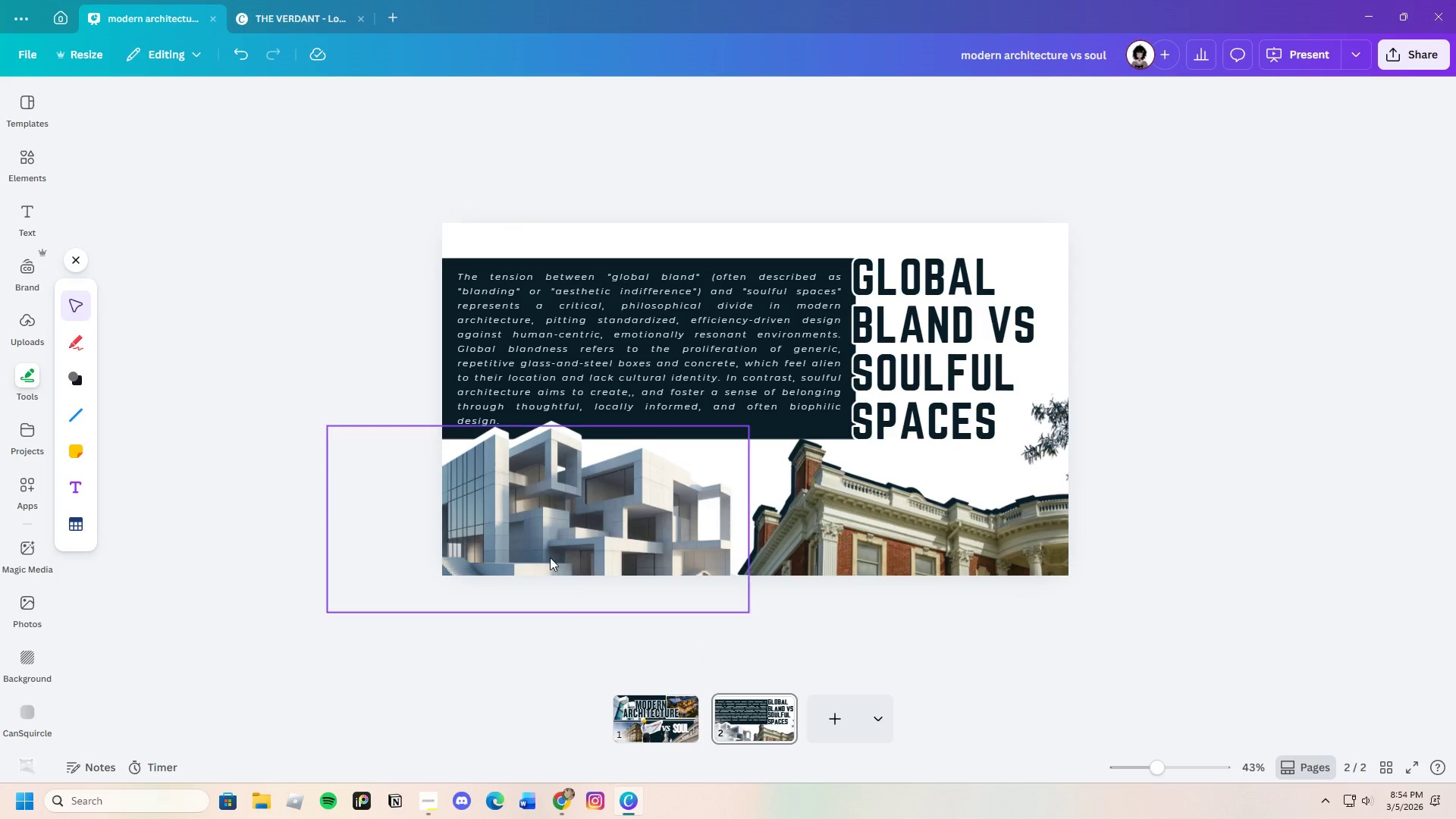 
left_click([540, 526])
 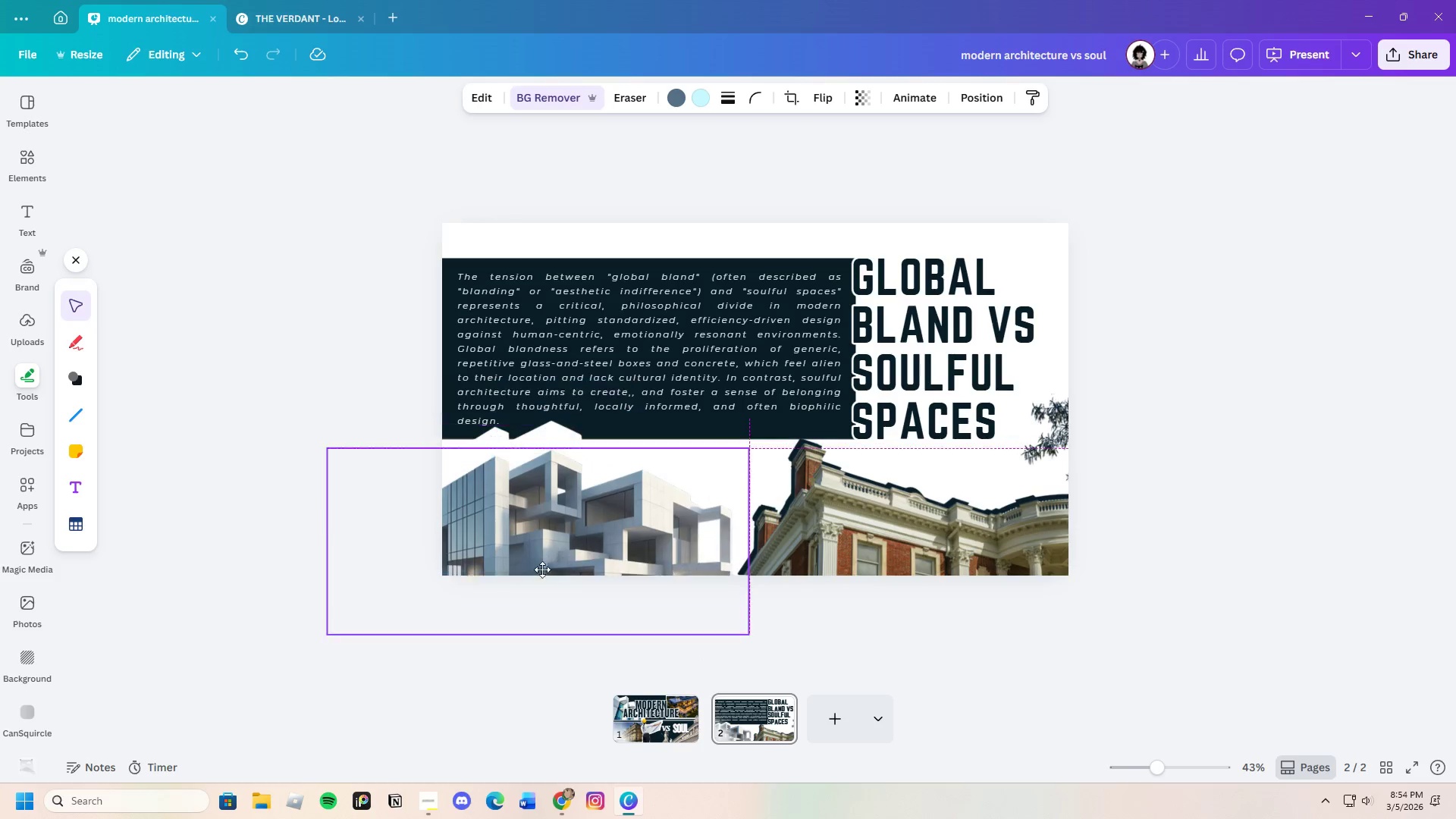 
left_click_drag(start_coordinate=[540, 526], to_coordinate=[542, 575])
 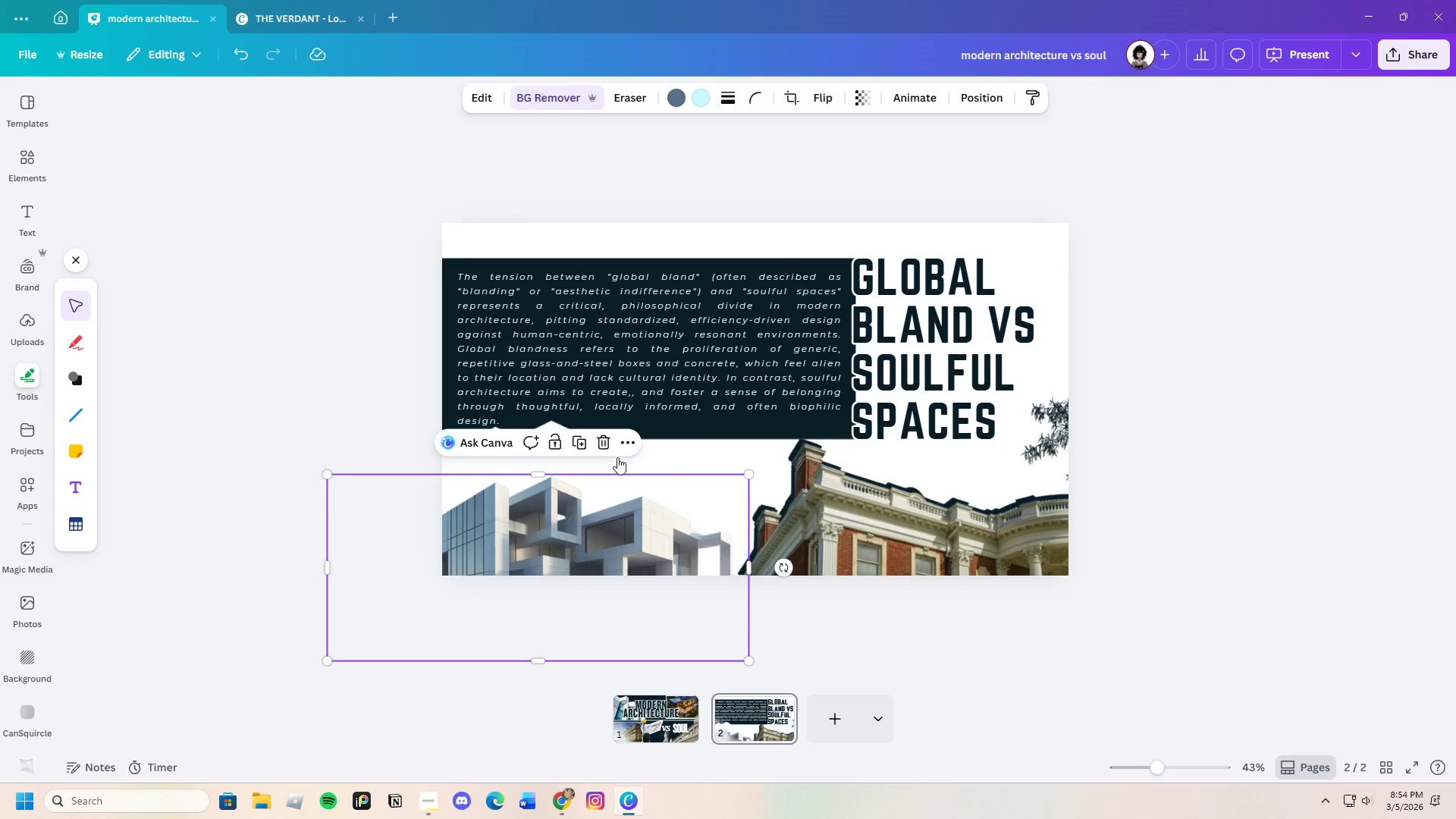 
left_click_drag(start_coordinate=[670, 554], to_coordinate=[670, 605])
 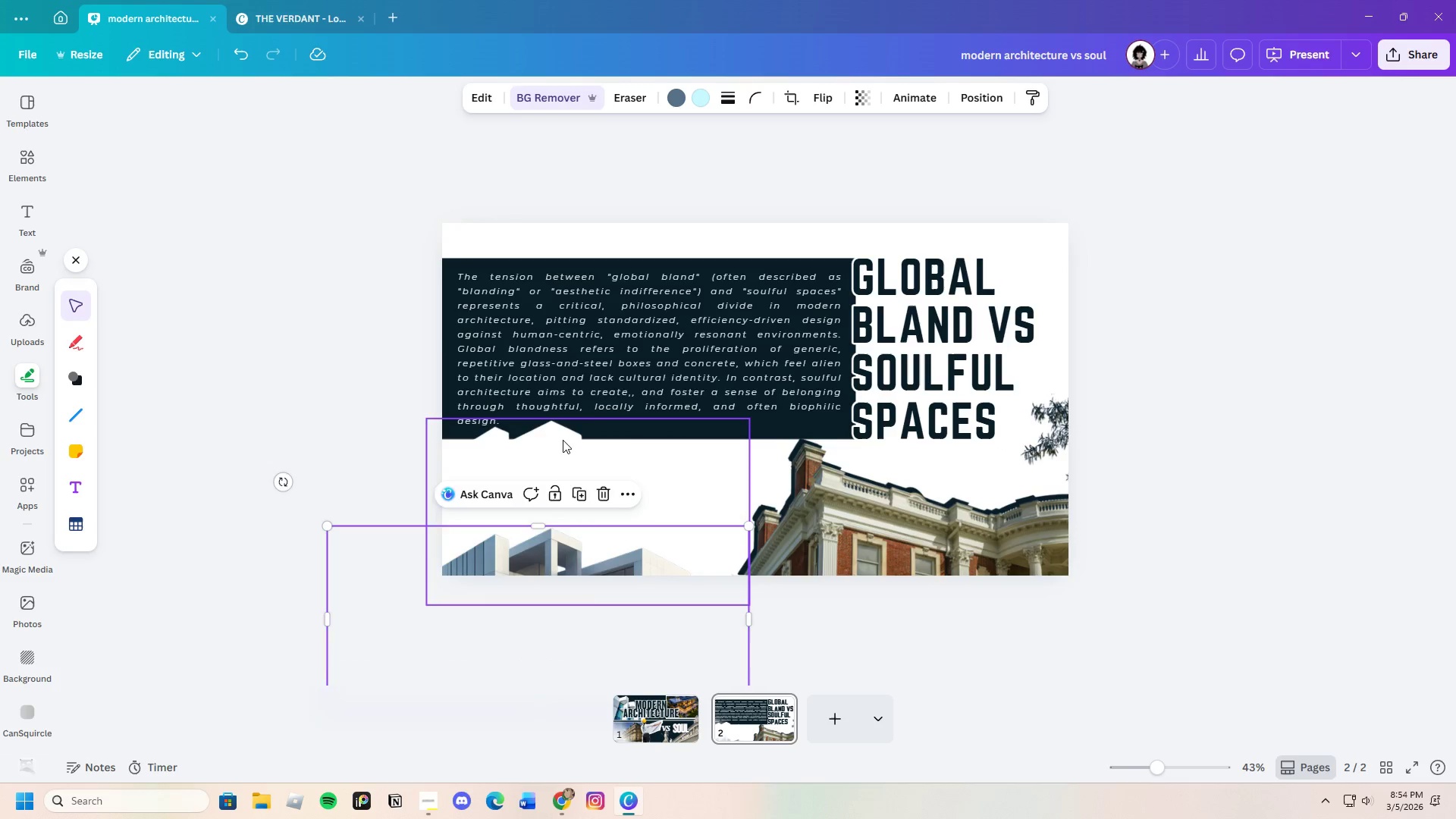 
left_click([562, 440])
 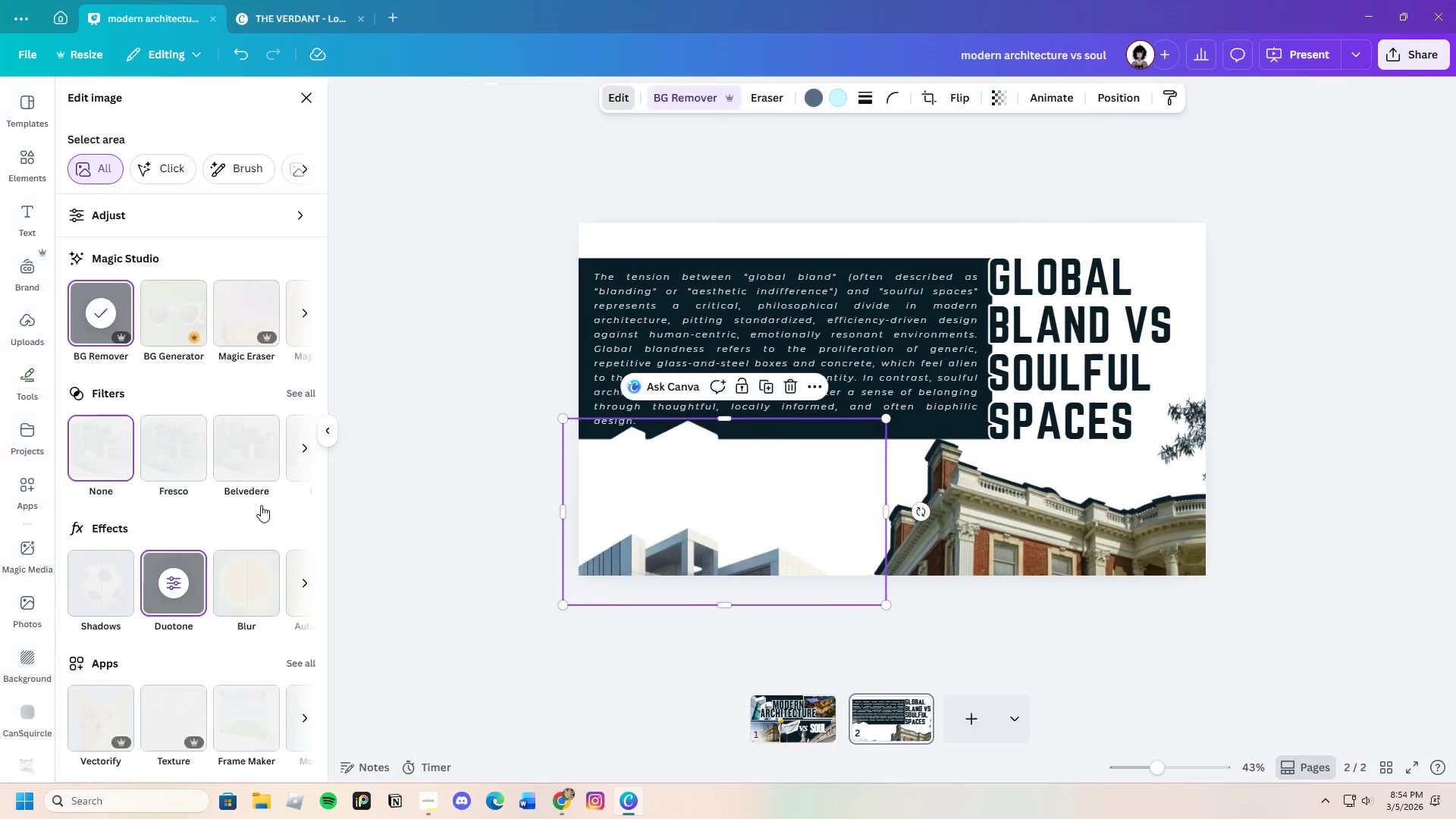 
left_click([175, 579])
 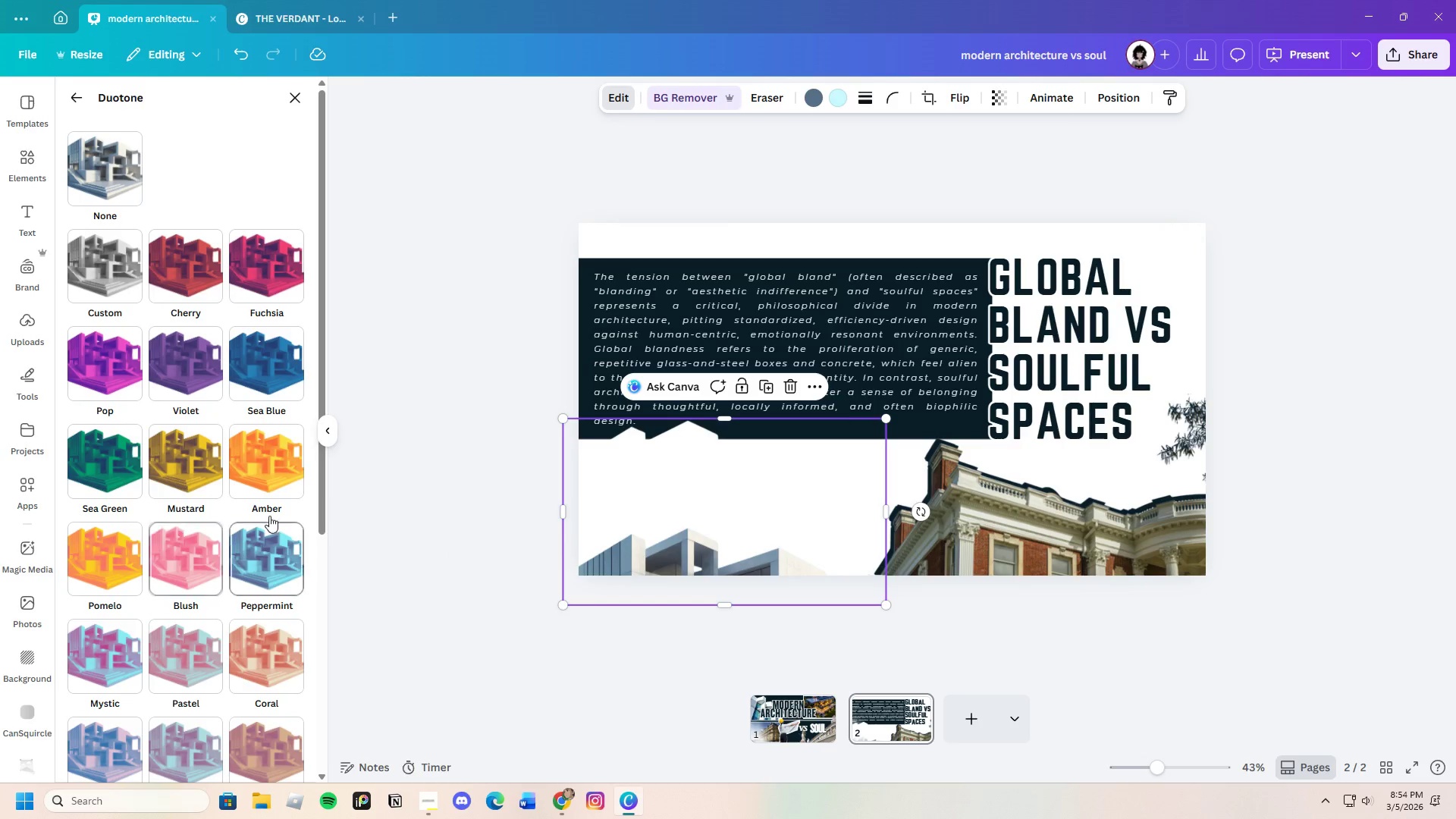 
left_click([292, 689])
 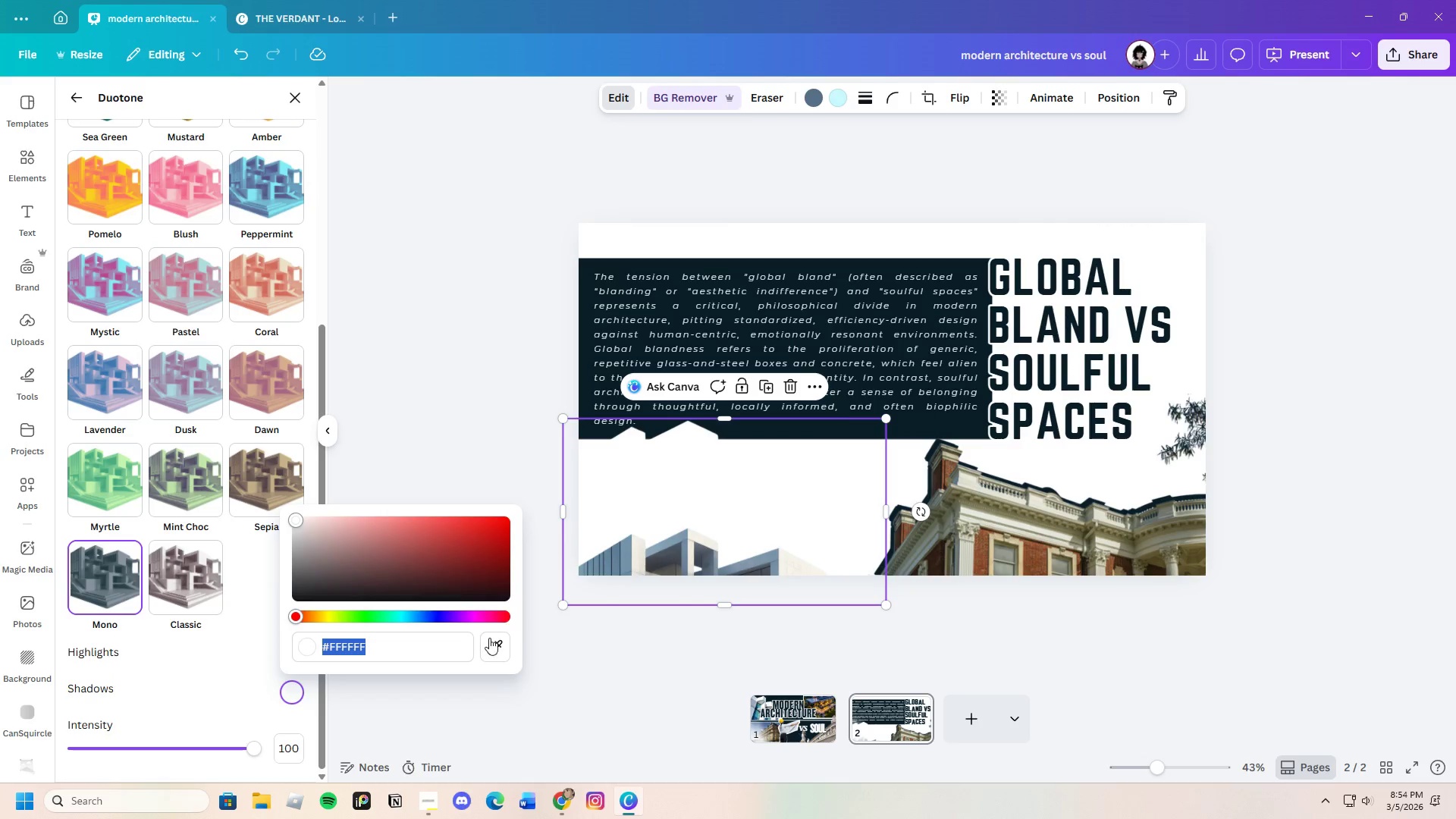 
scroll: coordinate [260, 673], scroll_direction: down, amount: 10.0
 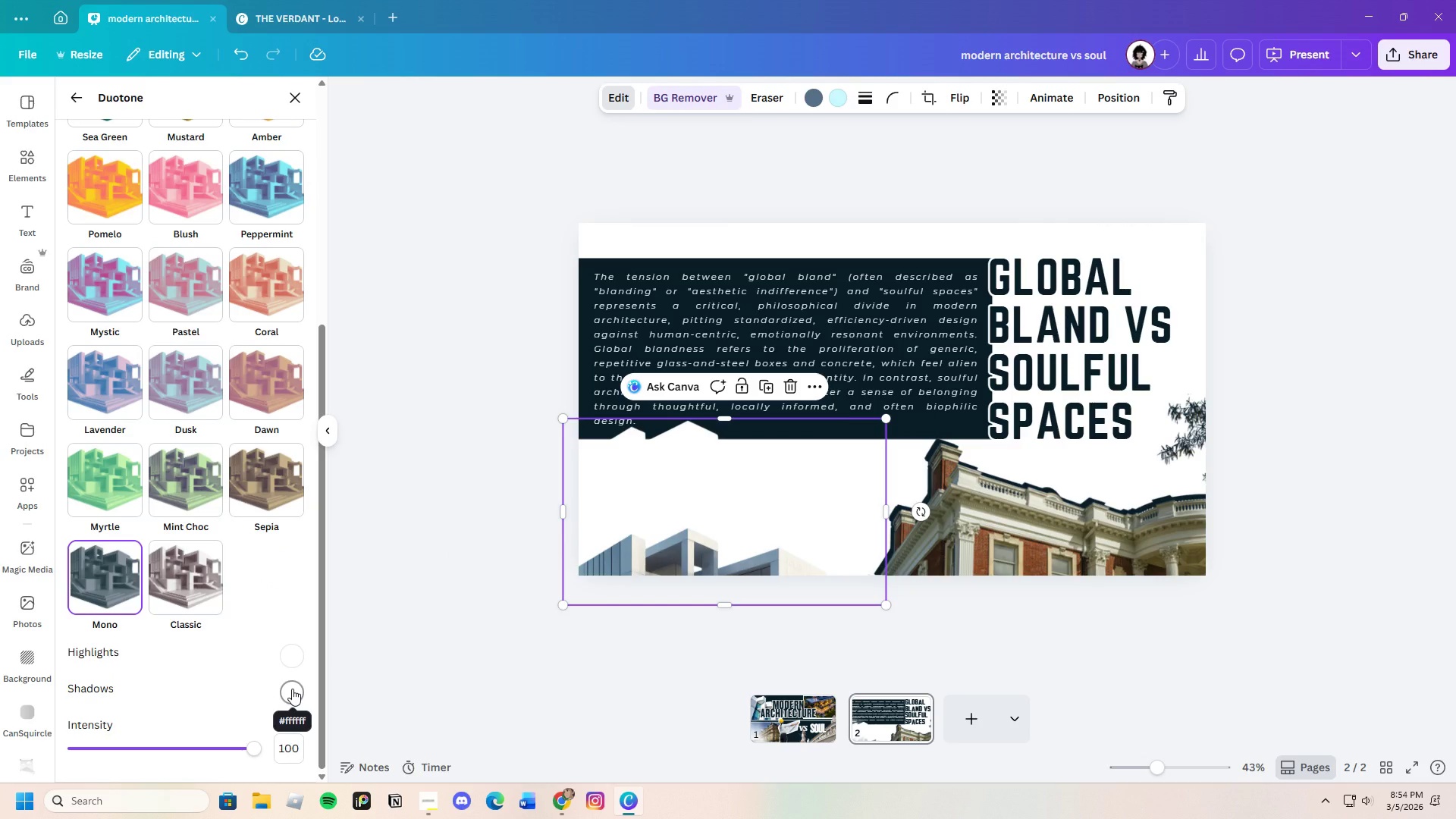 
left_click([494, 646])
 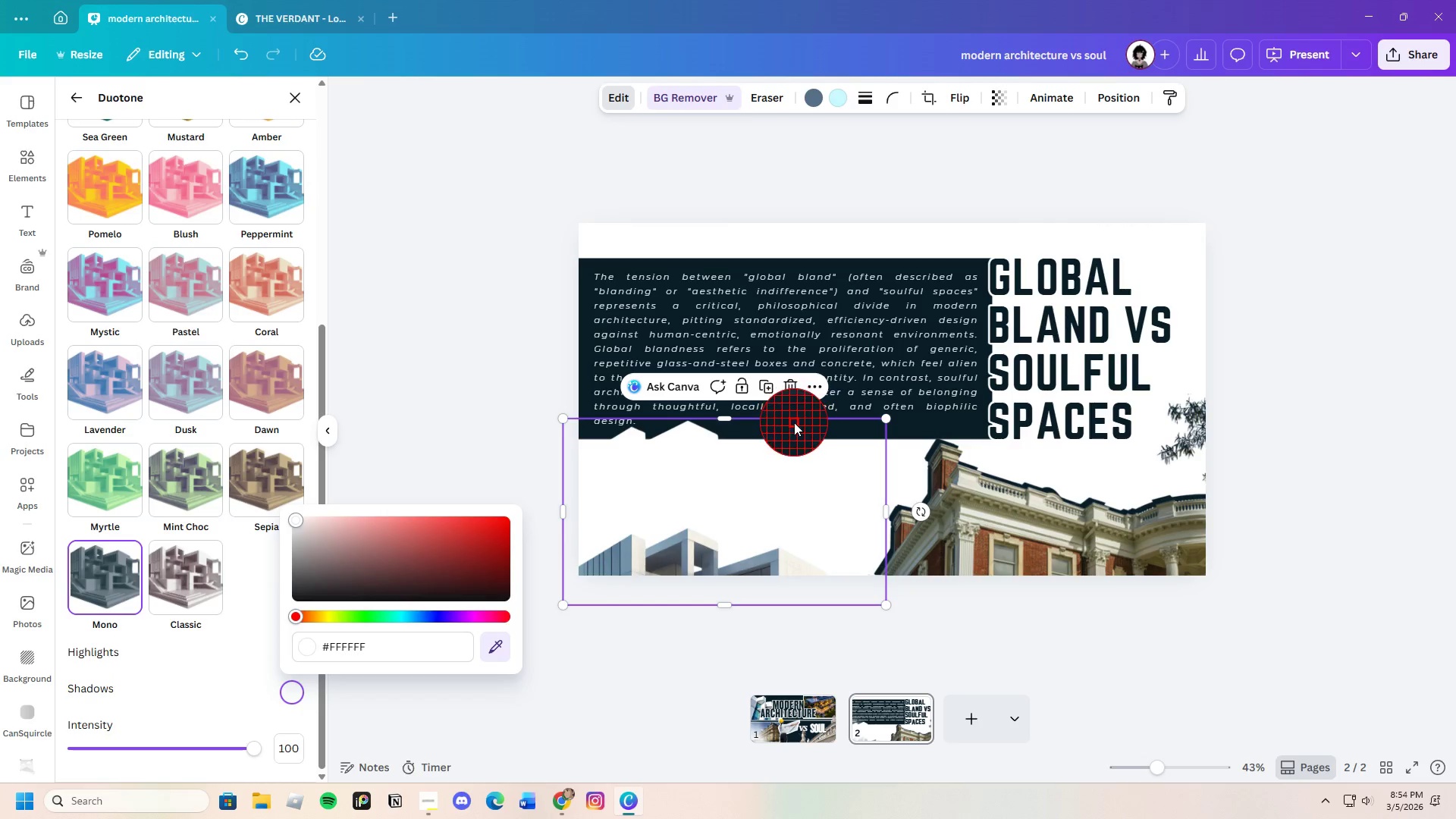 
left_click([794, 422])
 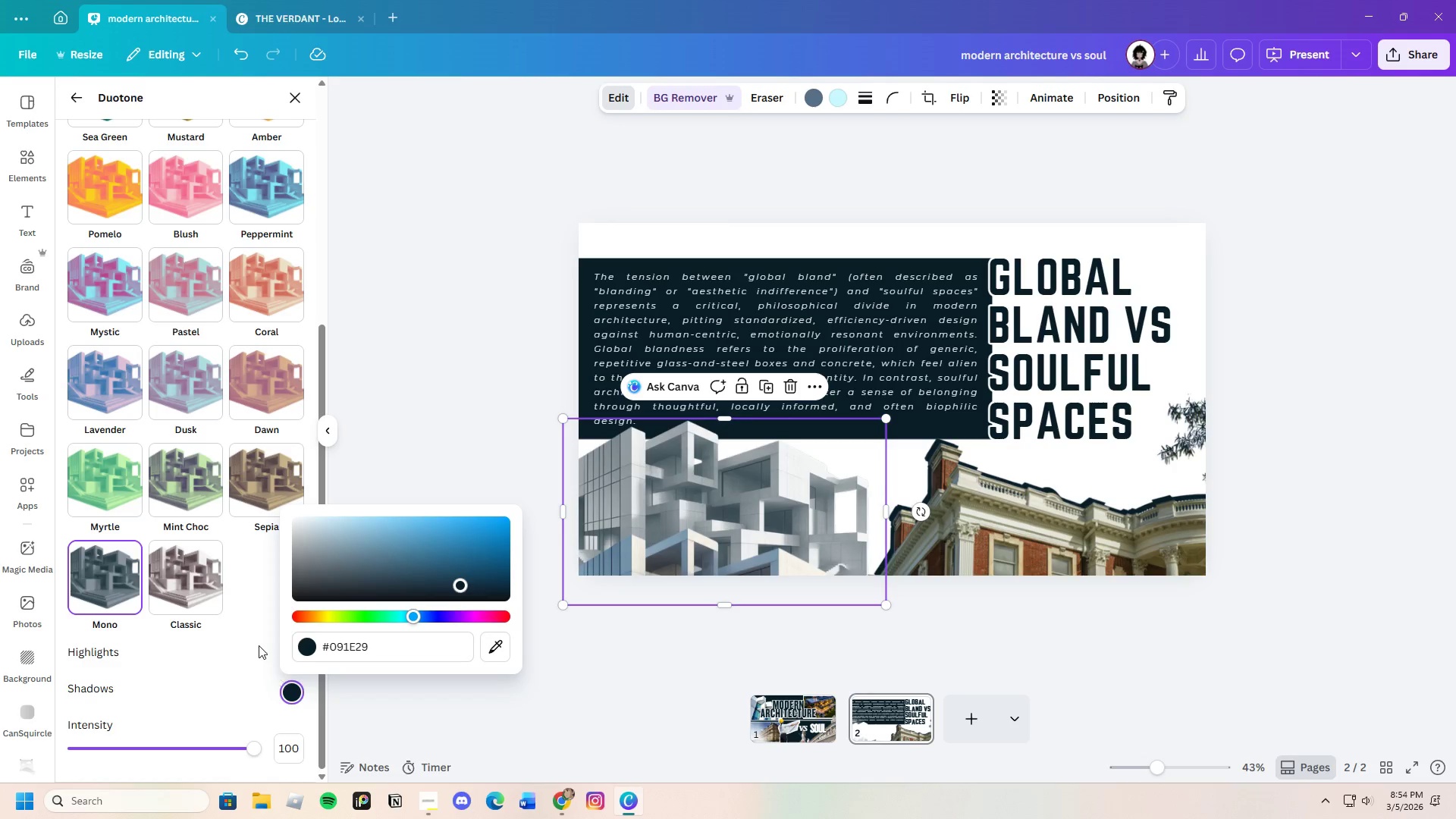 
double_click([294, 656])
 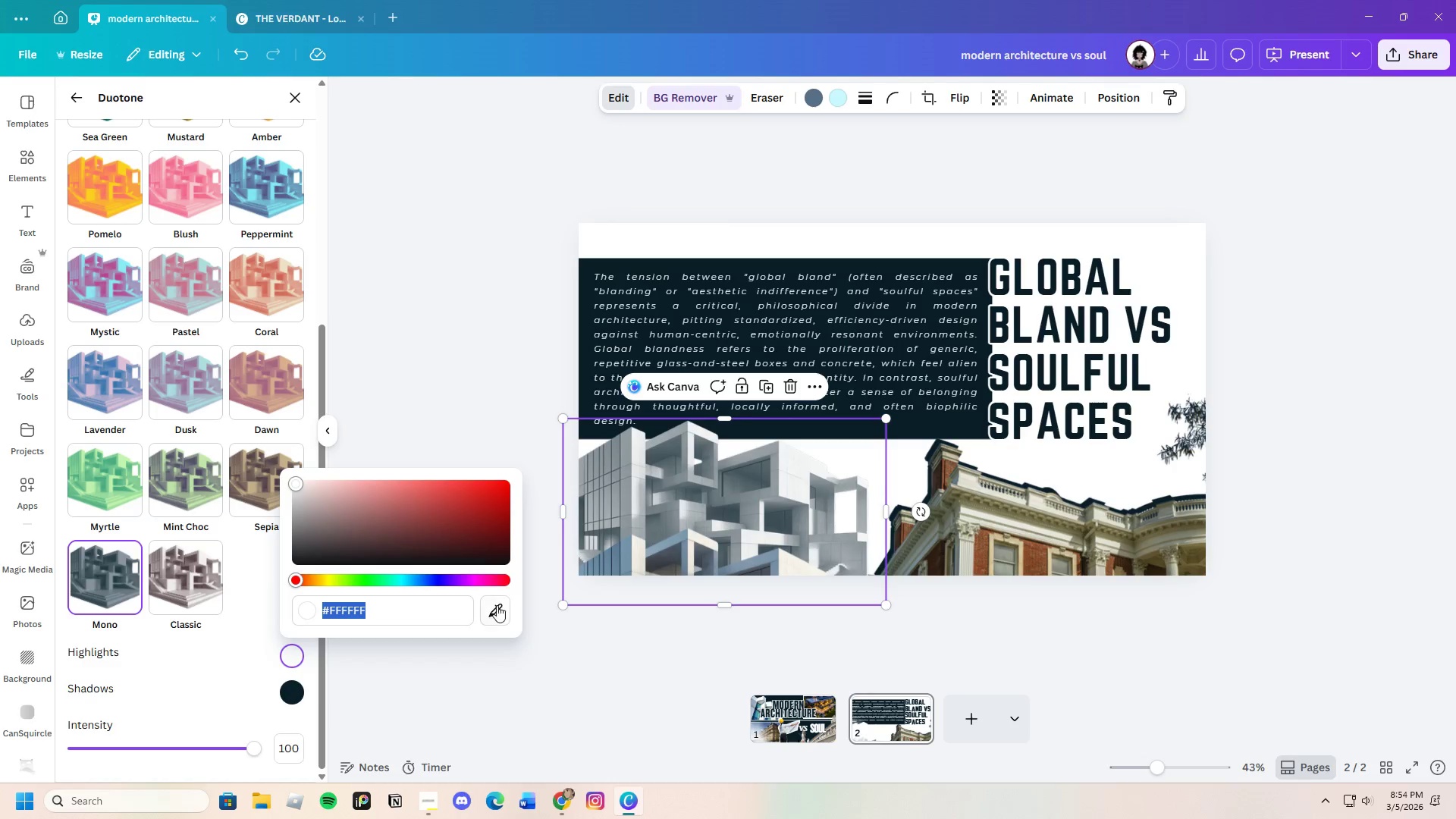 
left_click([506, 600])
 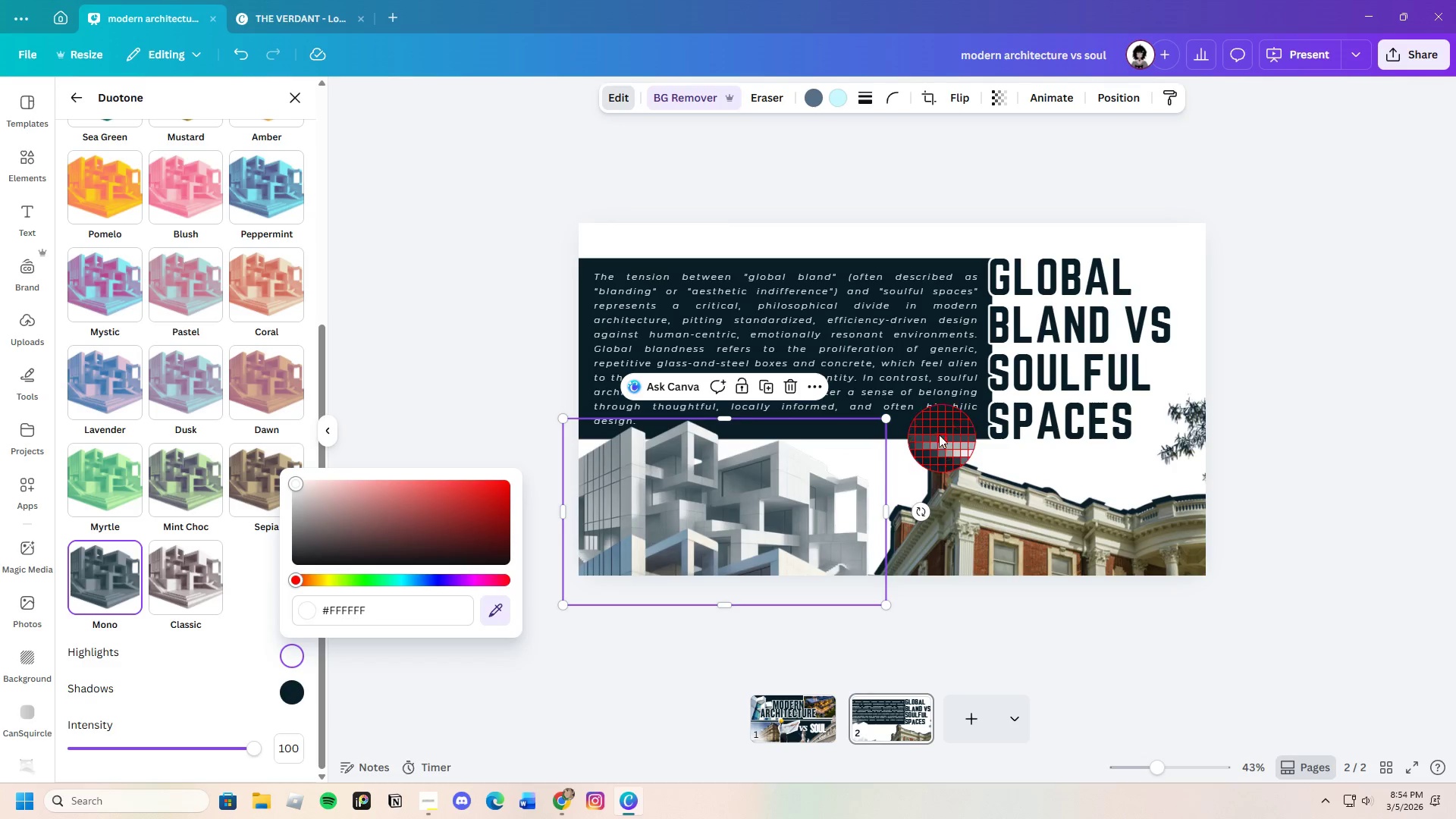 
left_click([928, 427])
 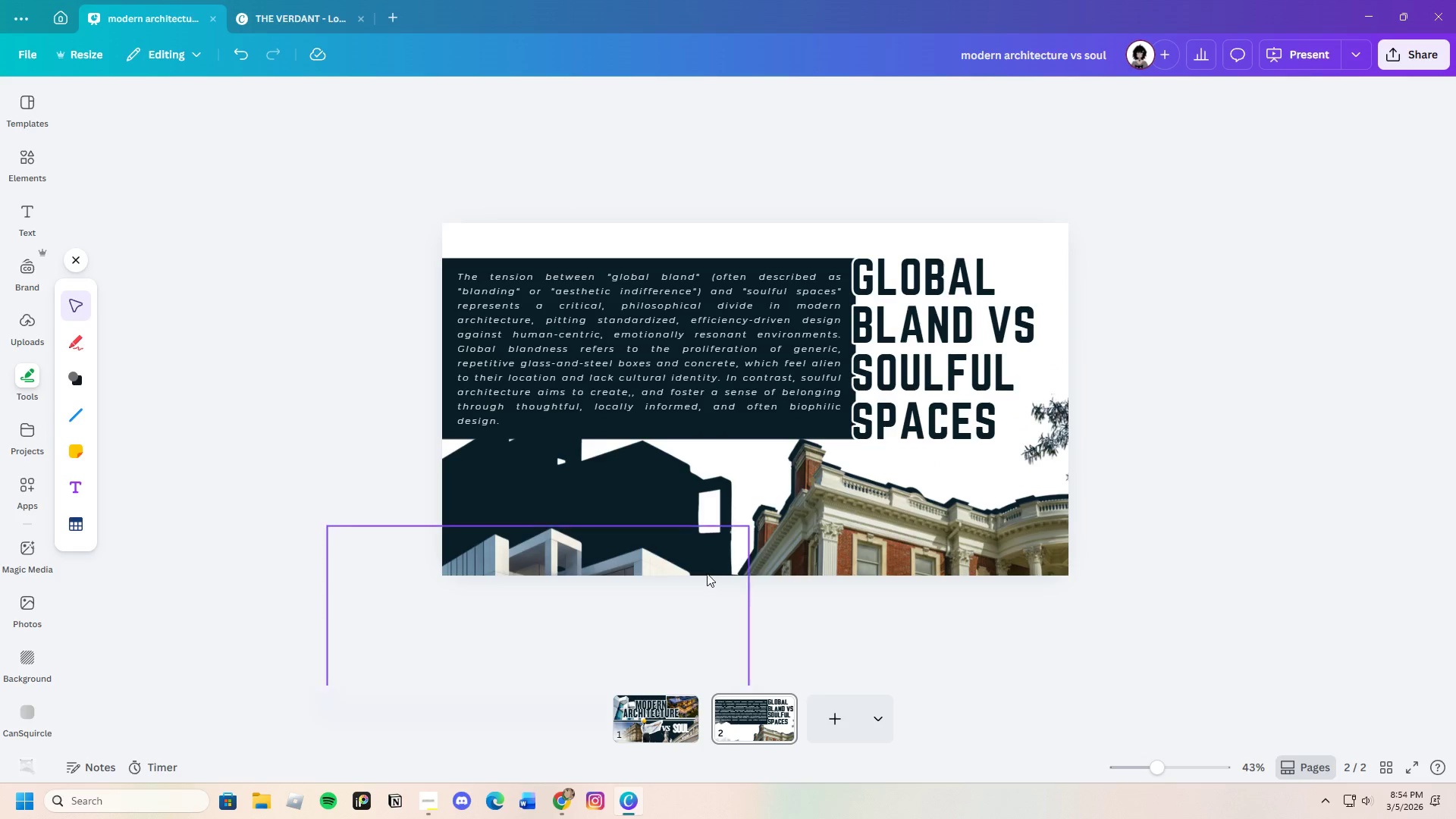 
left_click([592, 560])
 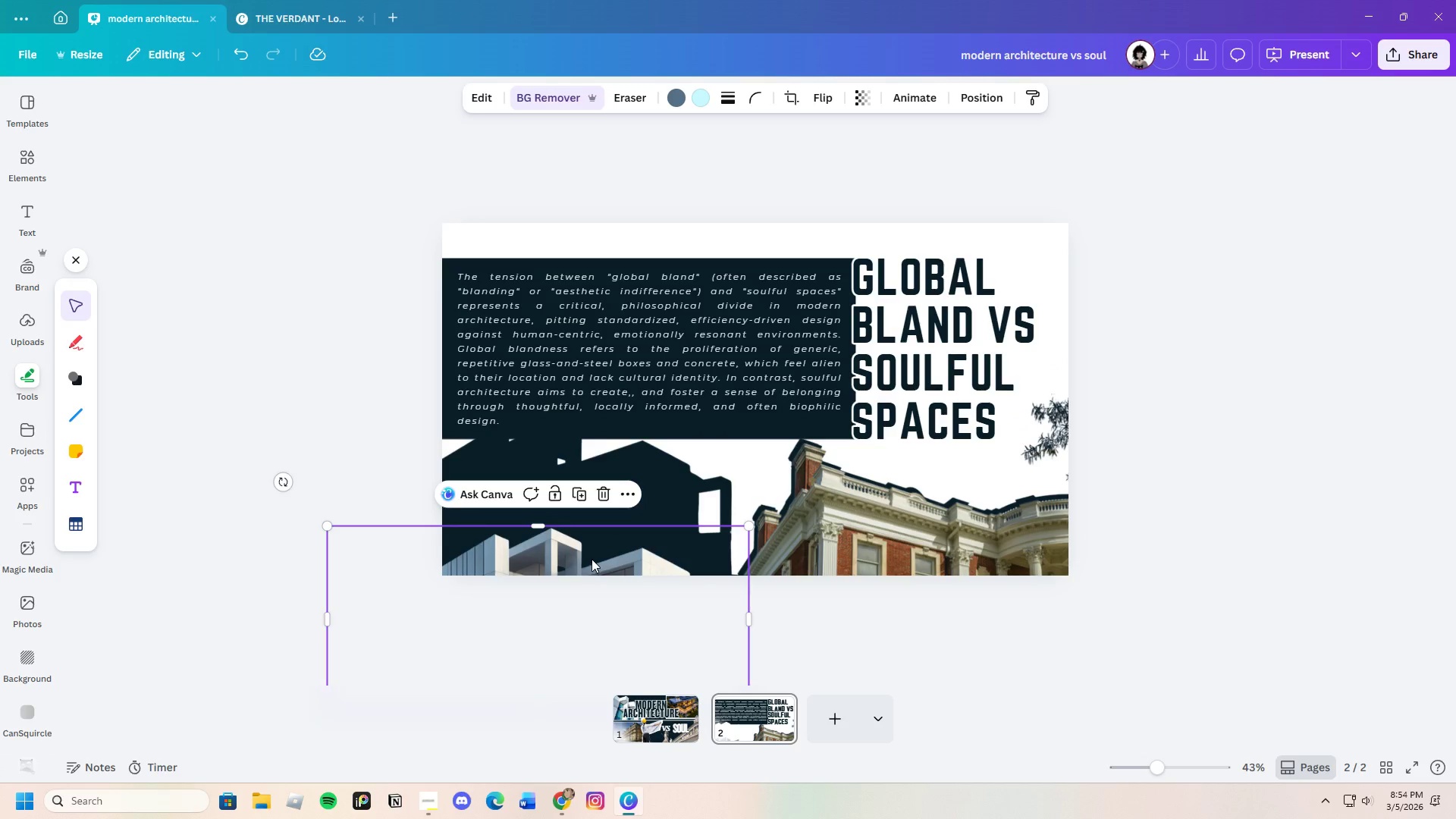 
left_click_drag(start_coordinate=[592, 560], to_coordinate=[591, 457])
 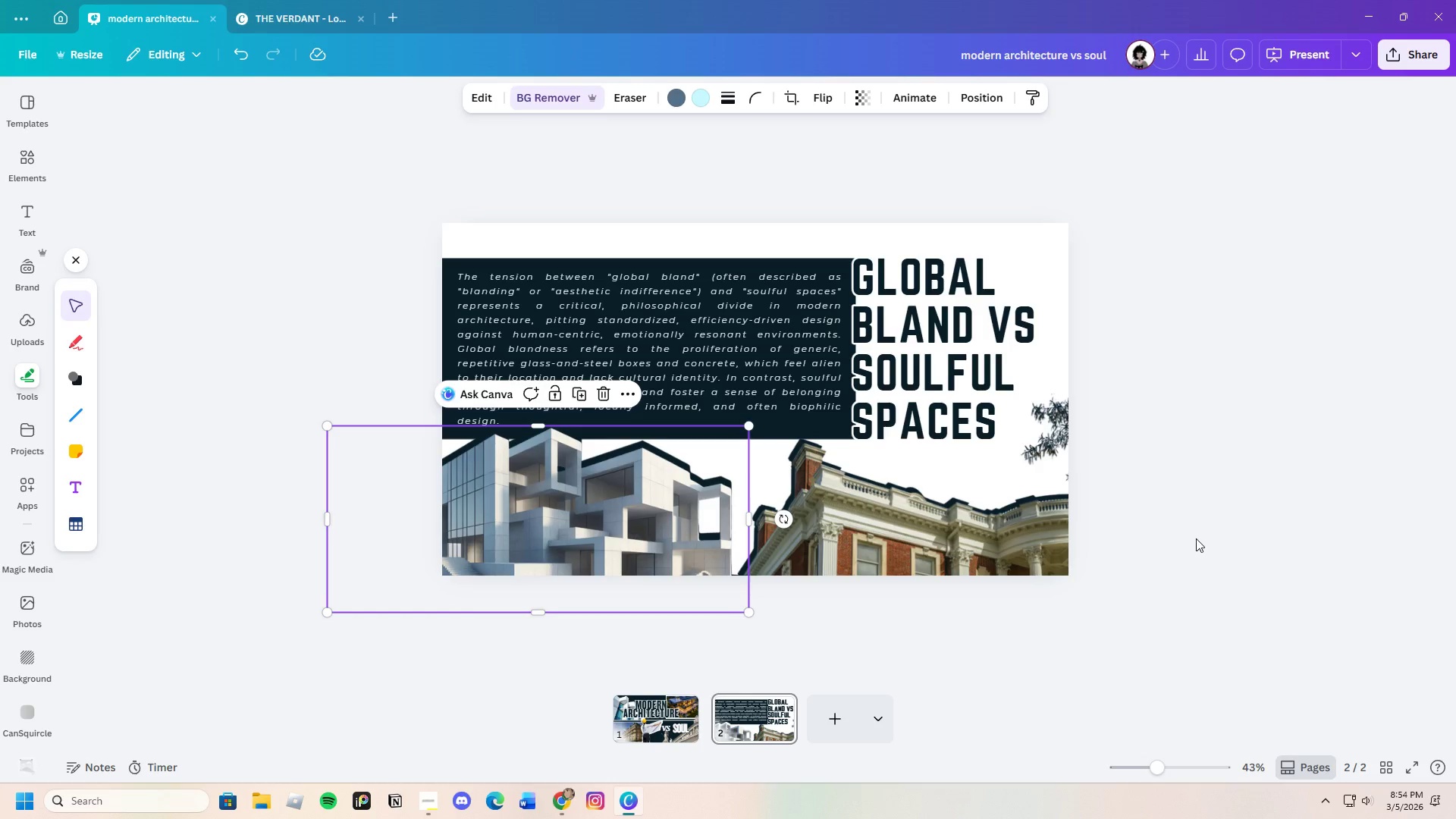 
left_click([1196, 538])
 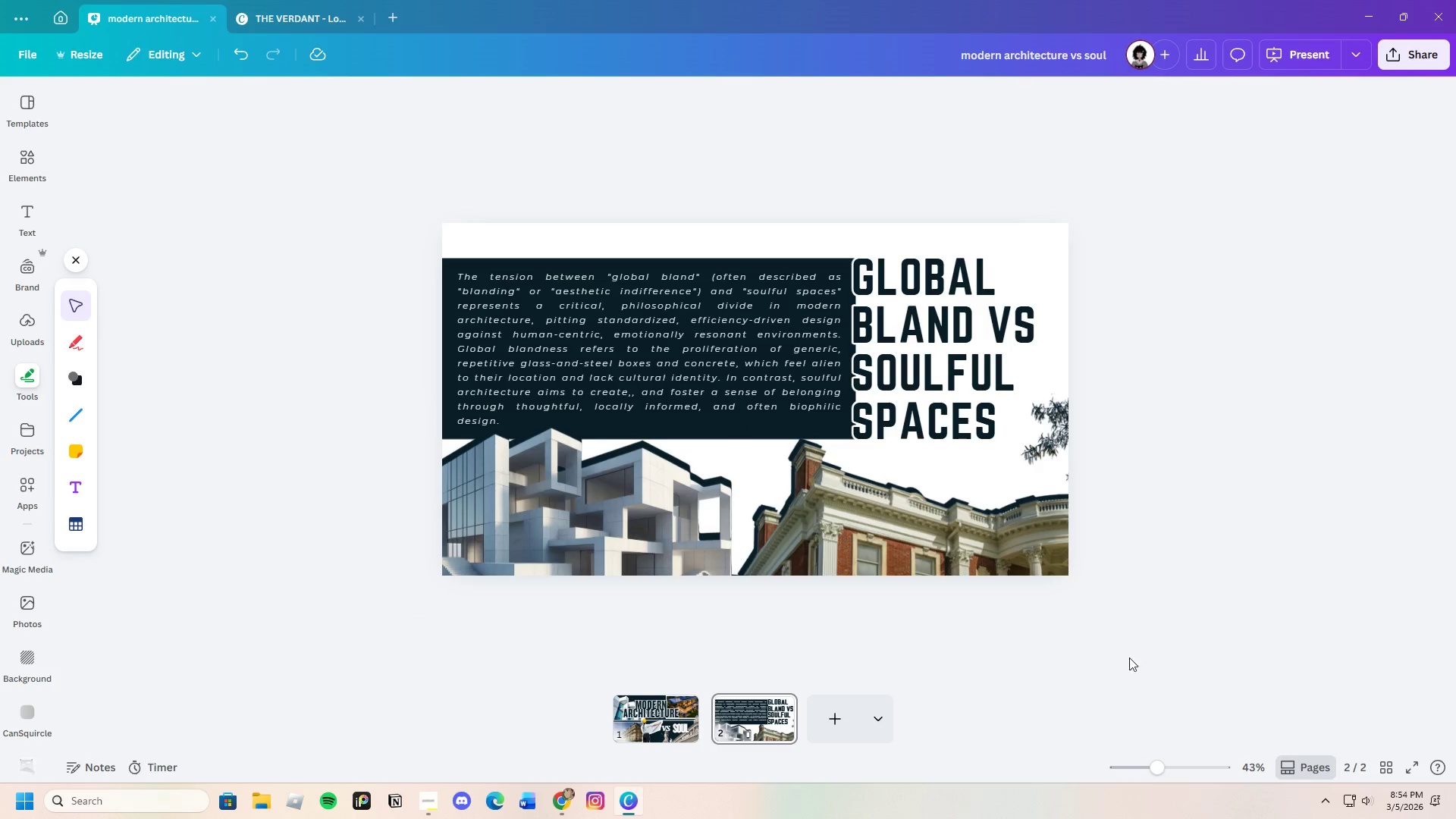 
left_click_drag(start_coordinate=[1153, 774], to_coordinate=[1164, 772])
 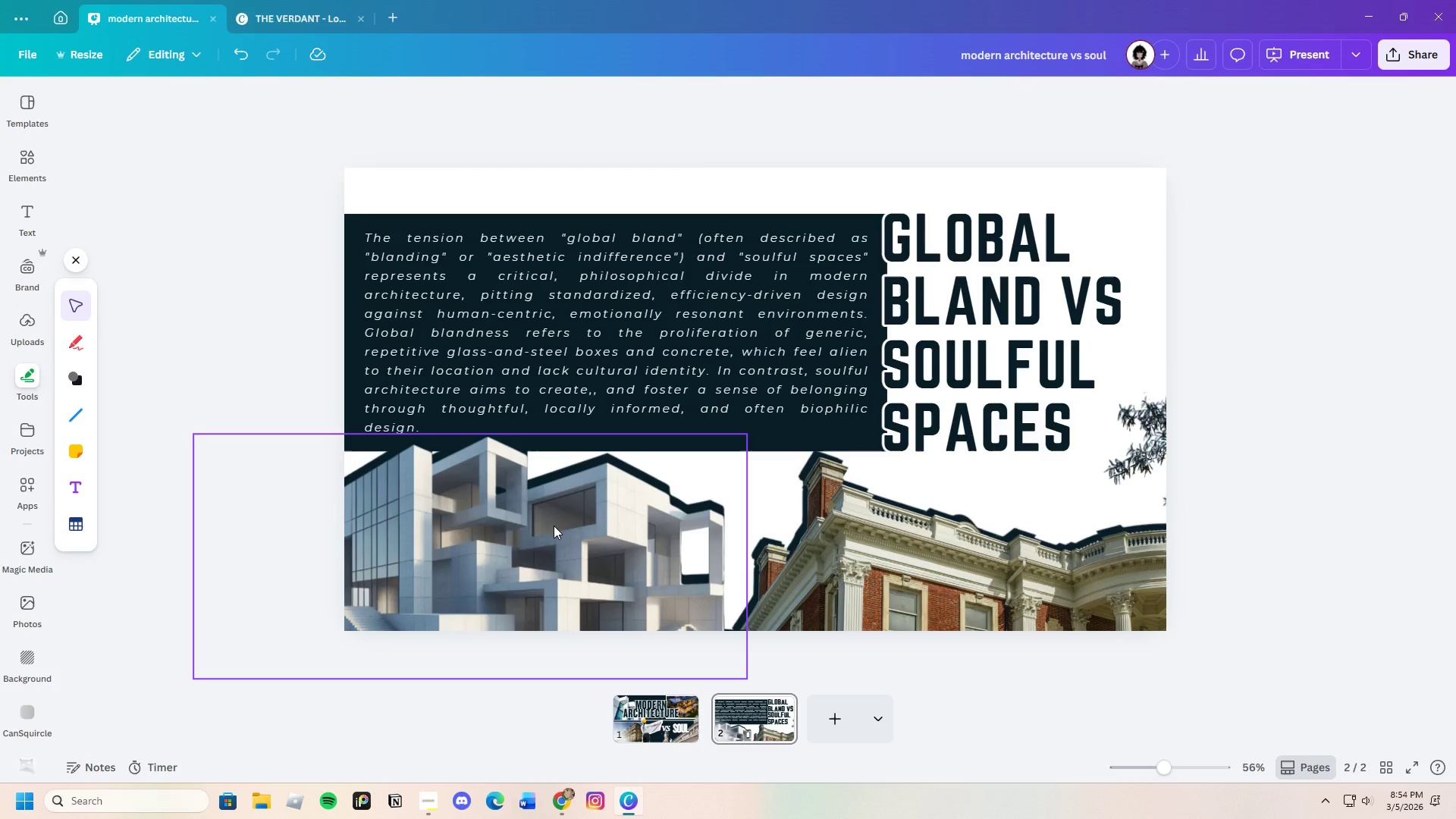 
left_click_drag(start_coordinate=[554, 526], to_coordinate=[558, 546])
 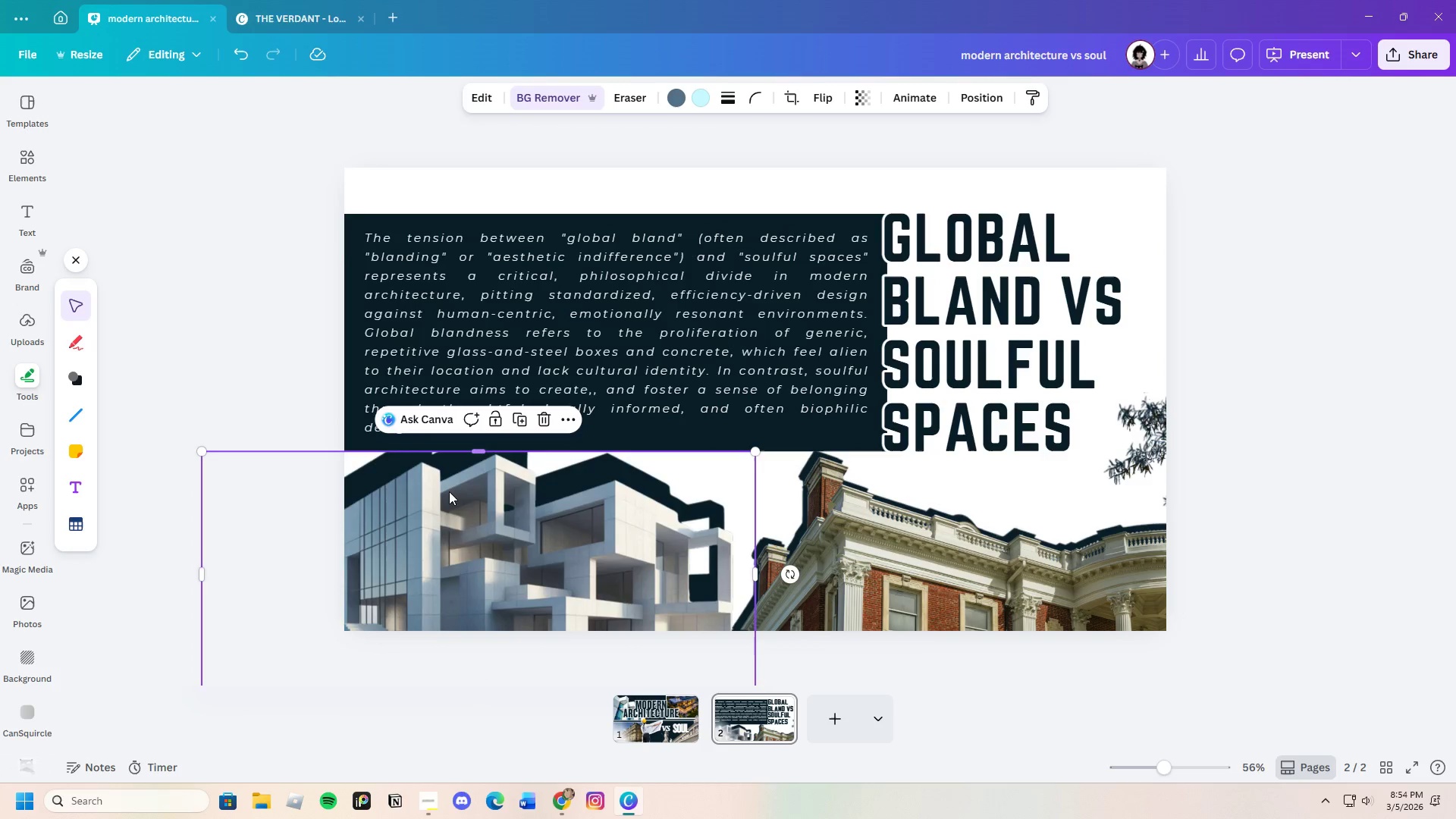 
left_click_drag(start_coordinate=[463, 508], to_coordinate=[474, 530])
 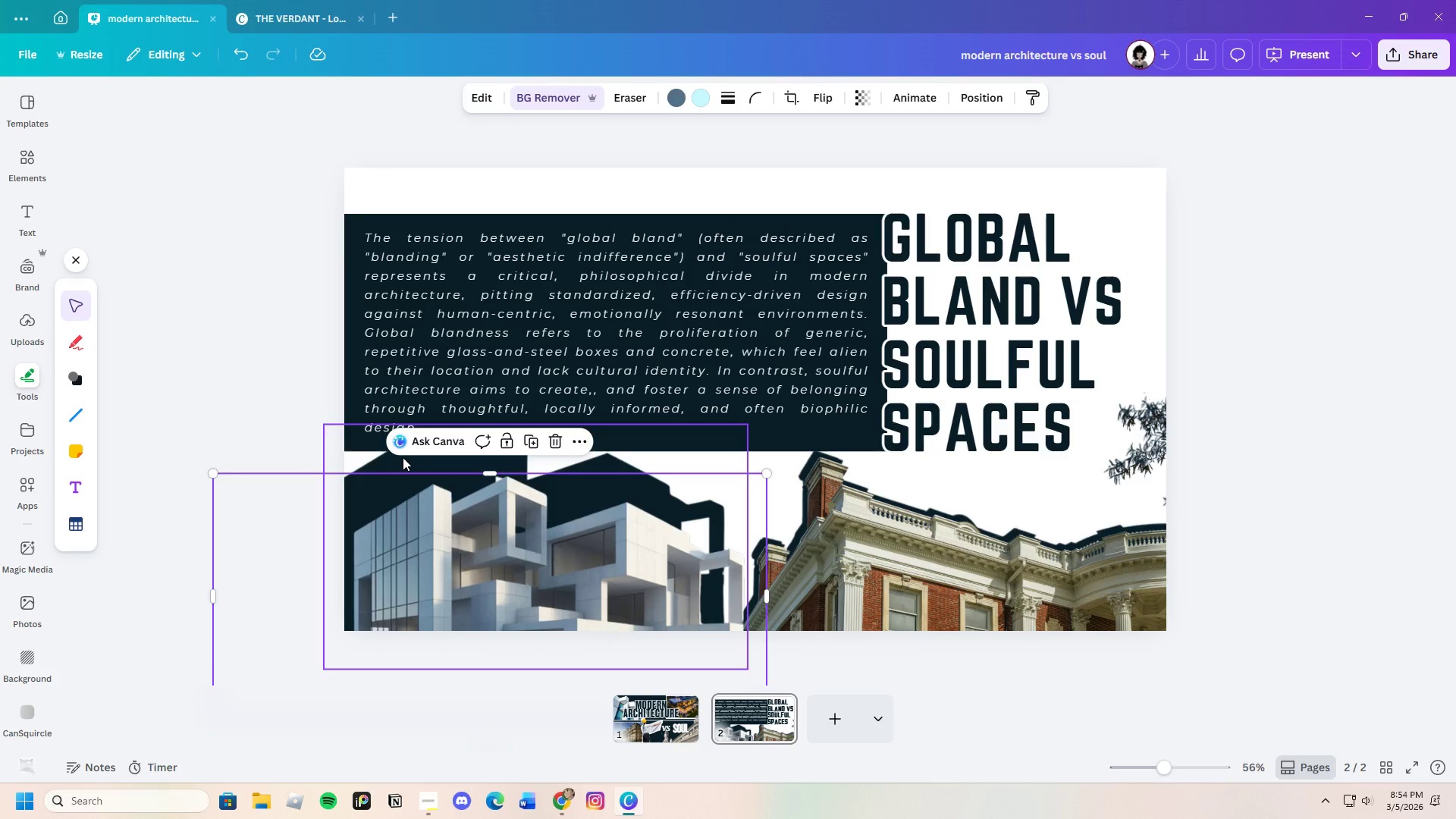 
left_click([402, 457])
 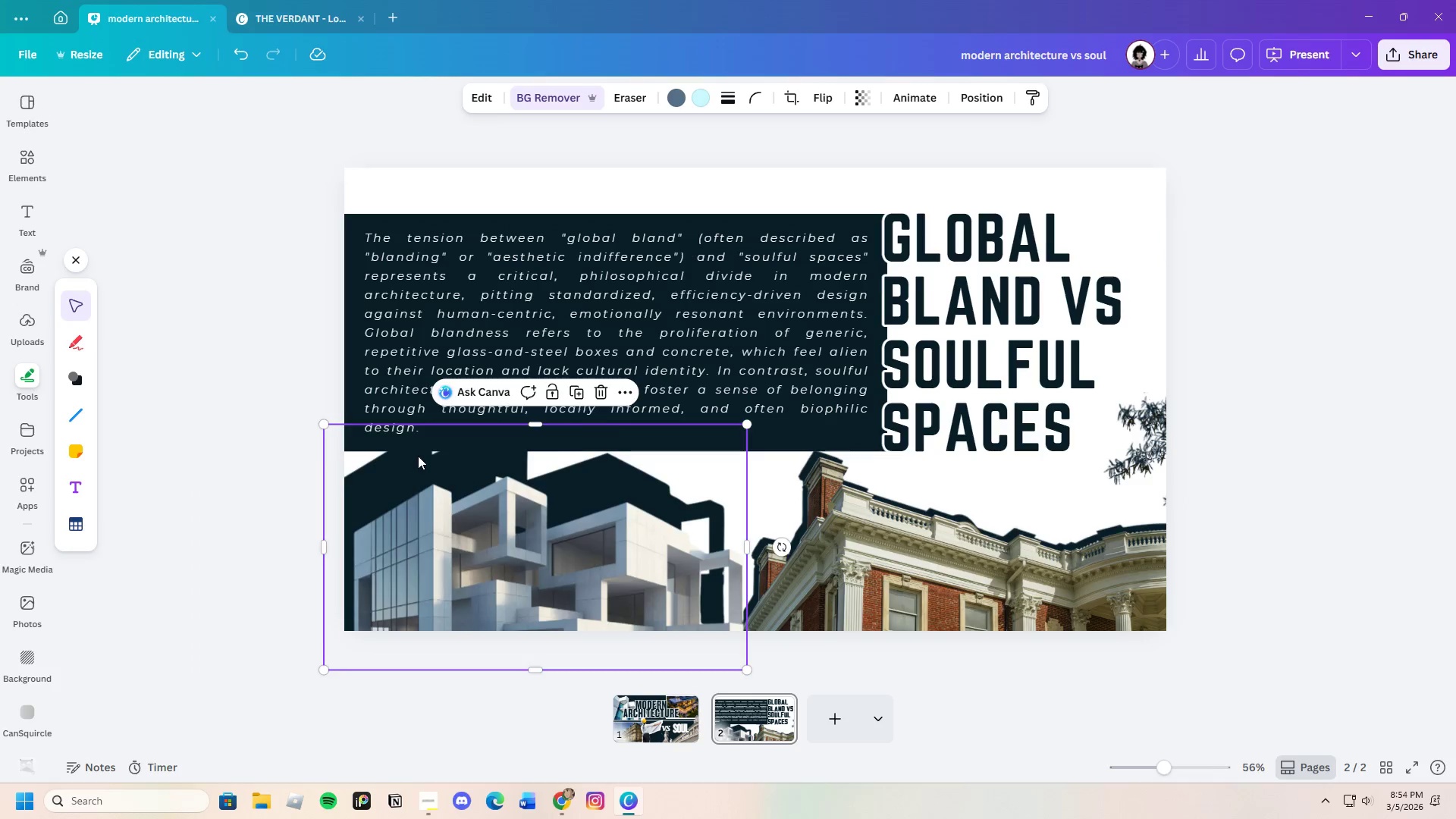 
left_click_drag(start_coordinate=[417, 453], to_coordinate=[416, 476])
 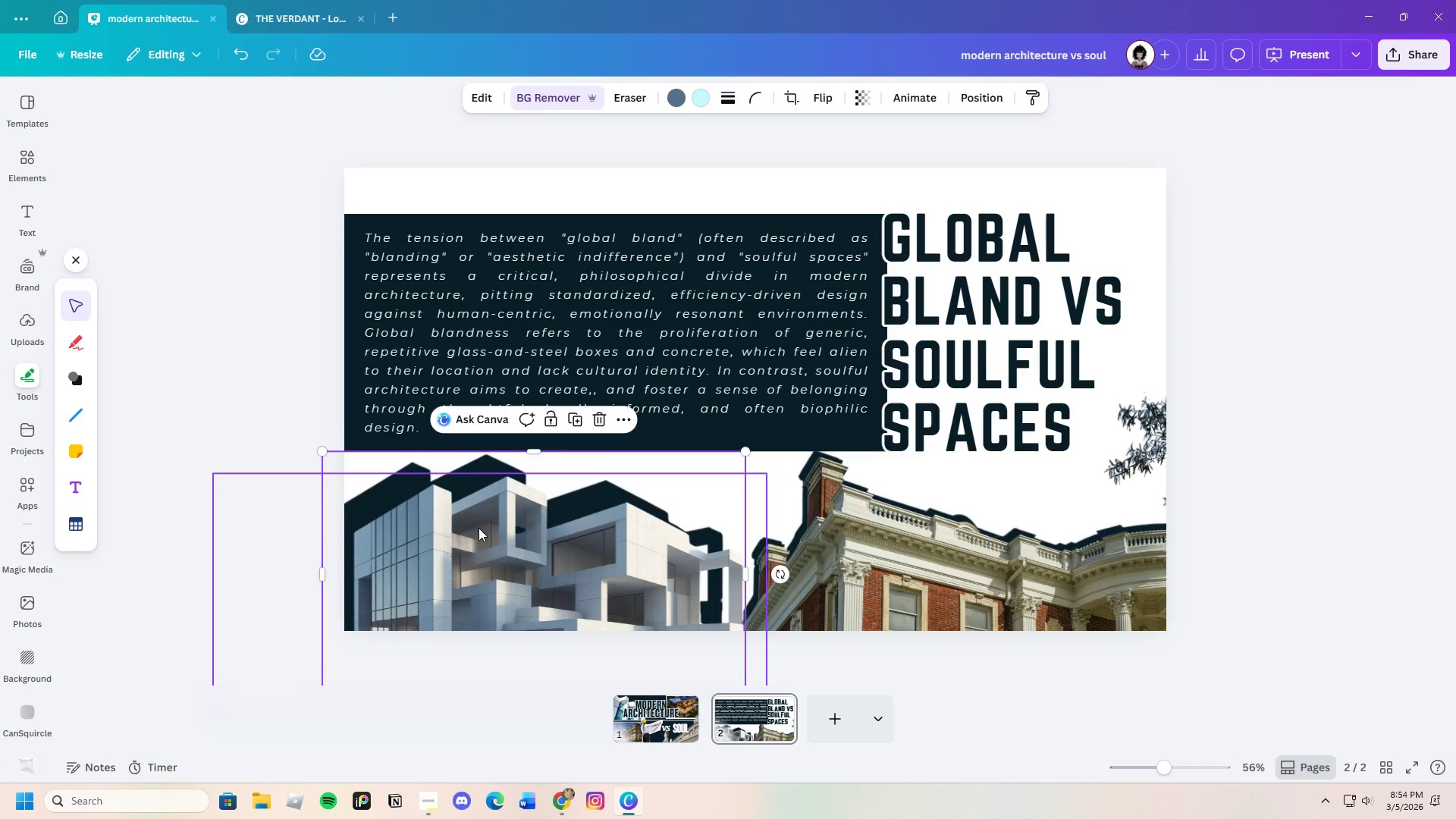 
left_click([479, 528])
 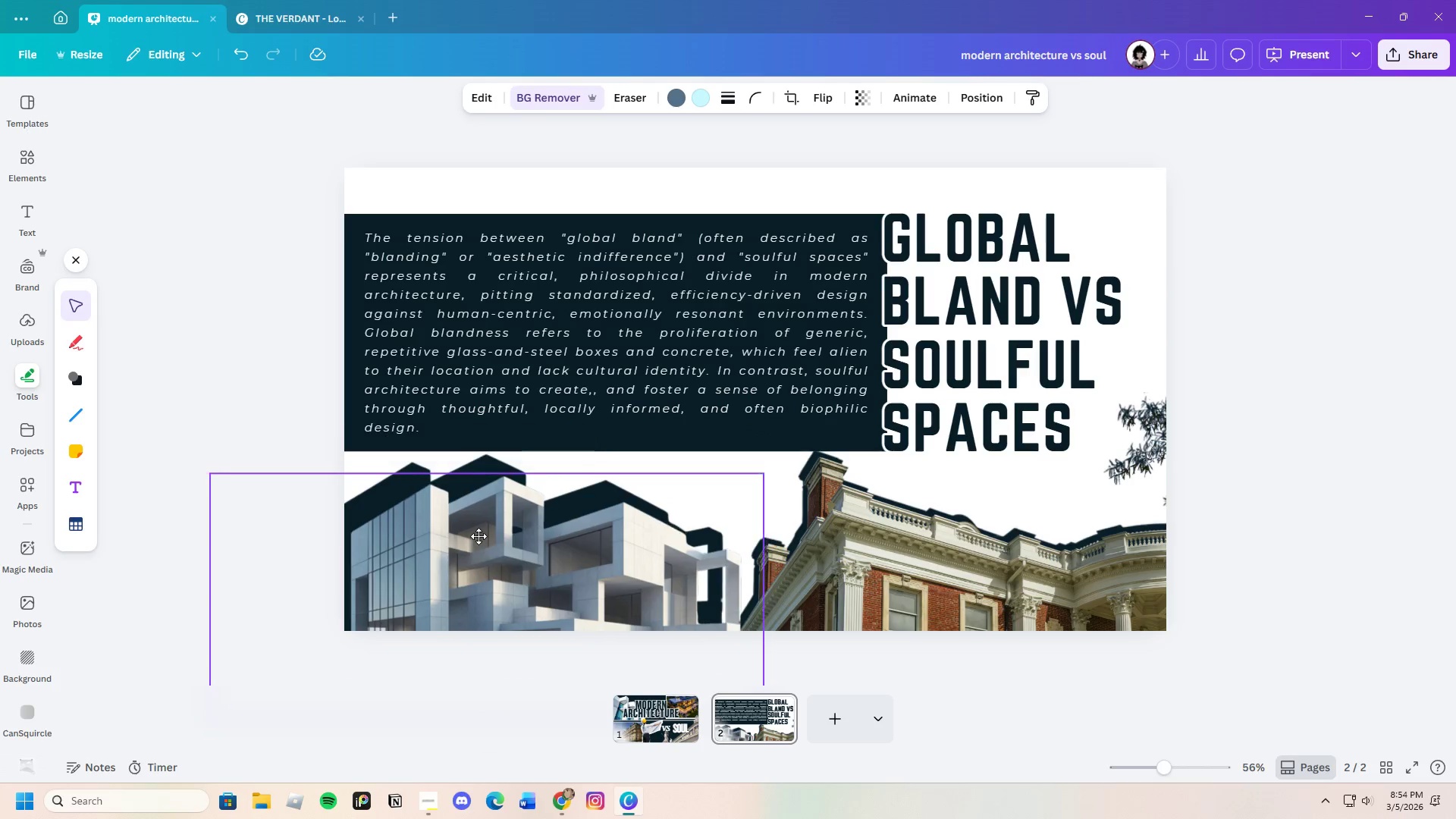 
left_click_drag(start_coordinate=[484, 537], to_coordinate=[460, 521])
 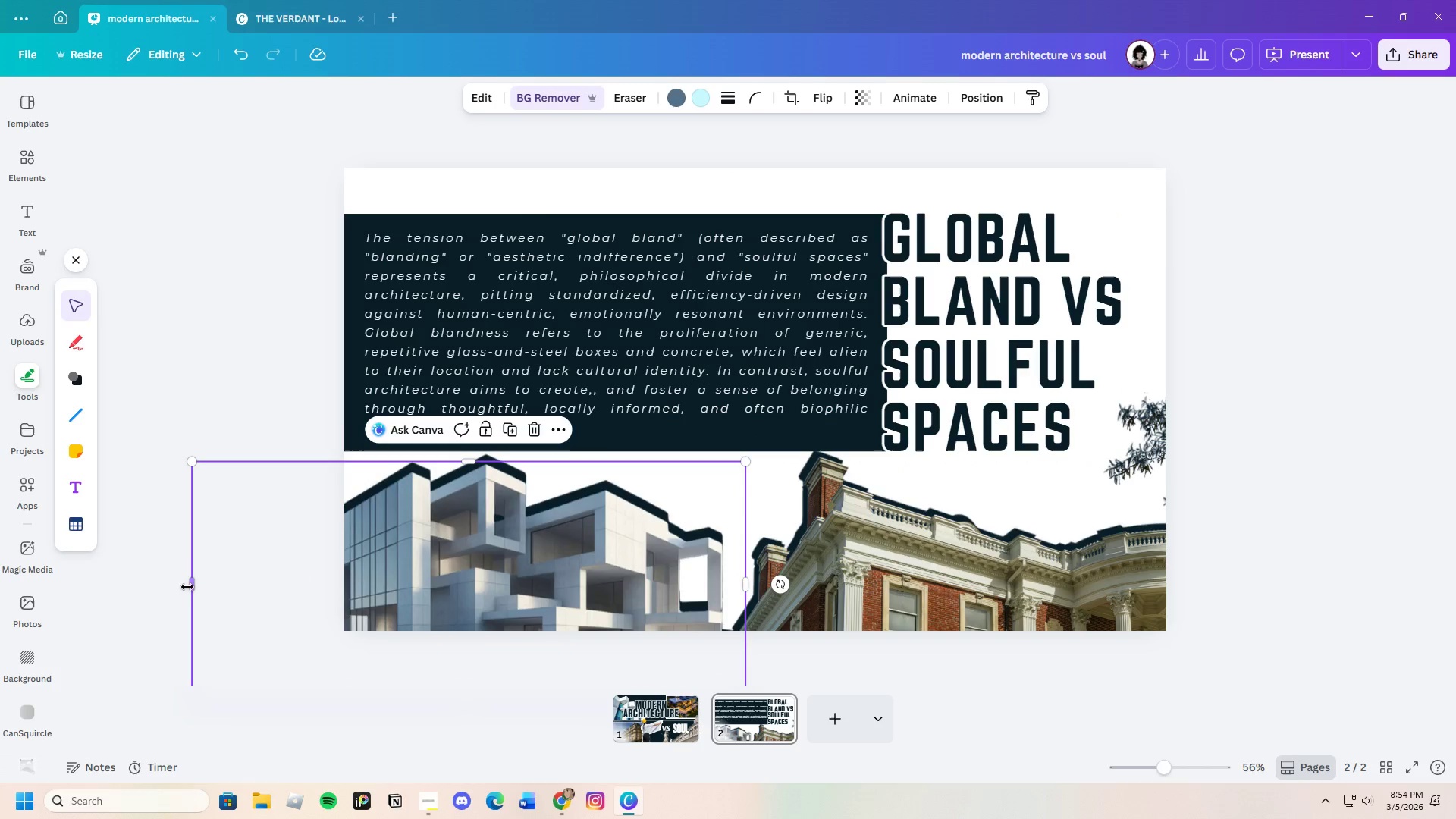 
left_click_drag(start_coordinate=[193, 586], to_coordinate=[331, 579])
 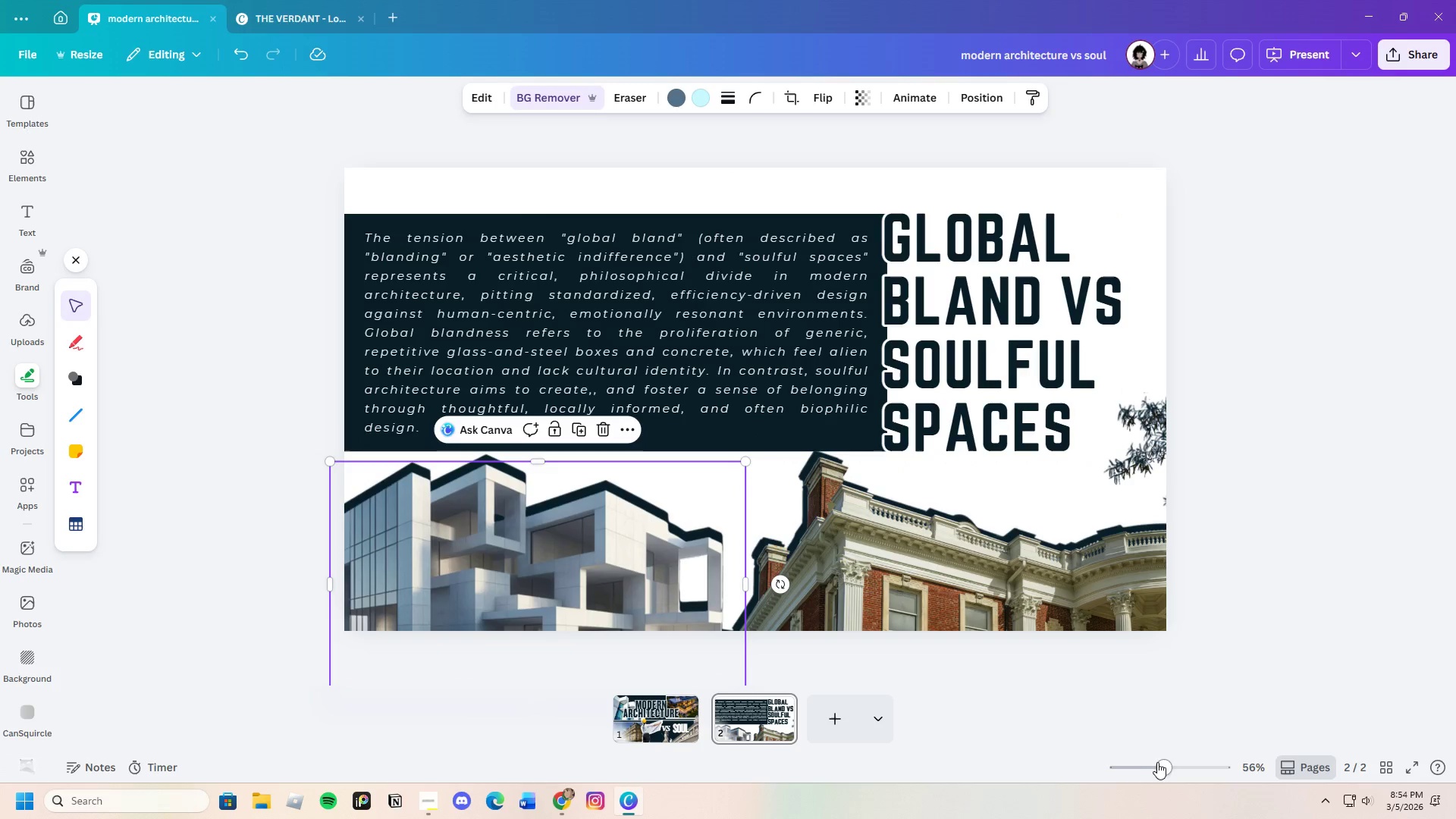 
left_click_drag(start_coordinate=[1158, 763], to_coordinate=[1146, 767])
 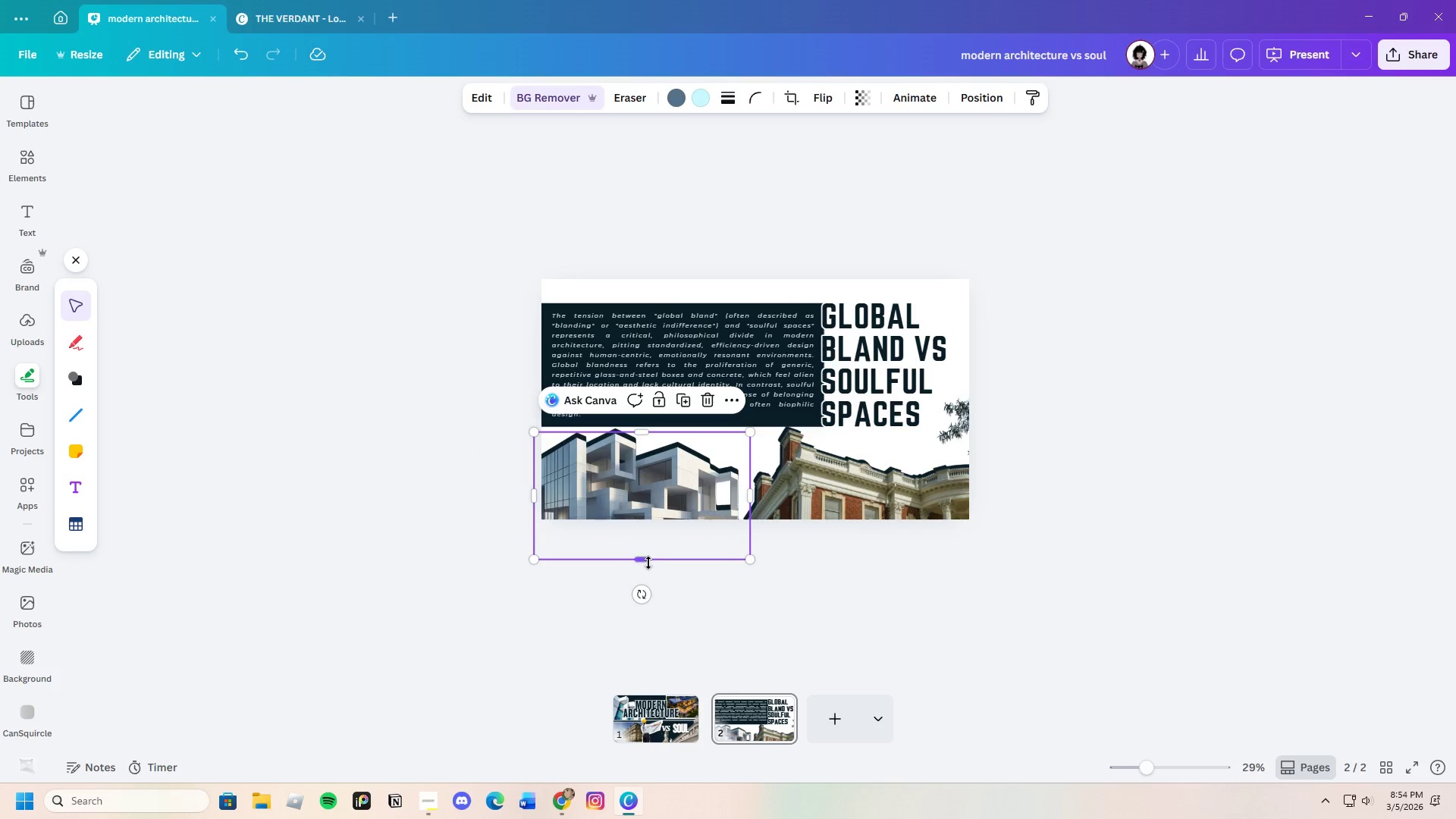 
left_click_drag(start_coordinate=[642, 560], to_coordinate=[645, 529])
 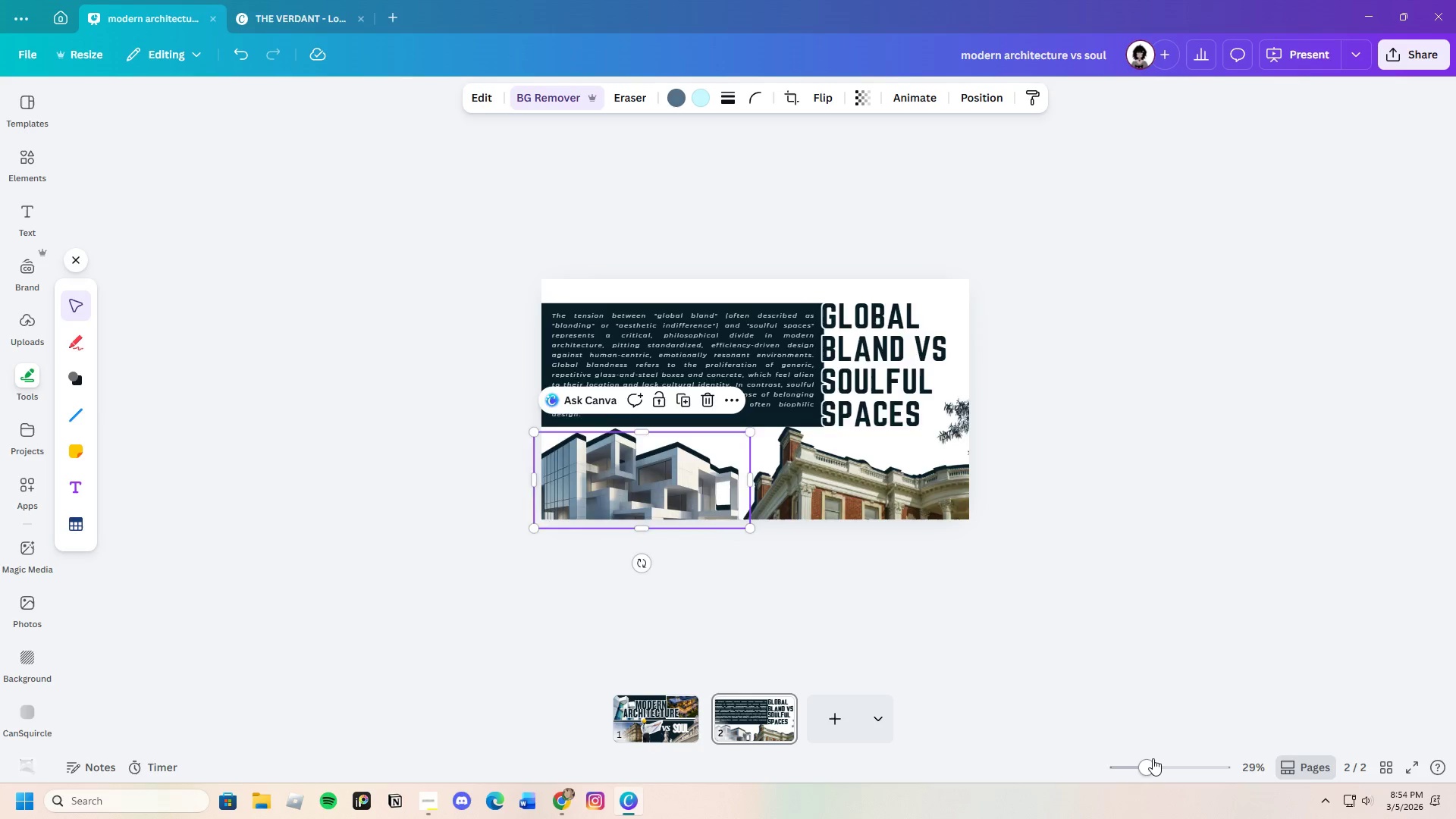 
left_click_drag(start_coordinate=[1156, 758], to_coordinate=[1166, 758])
 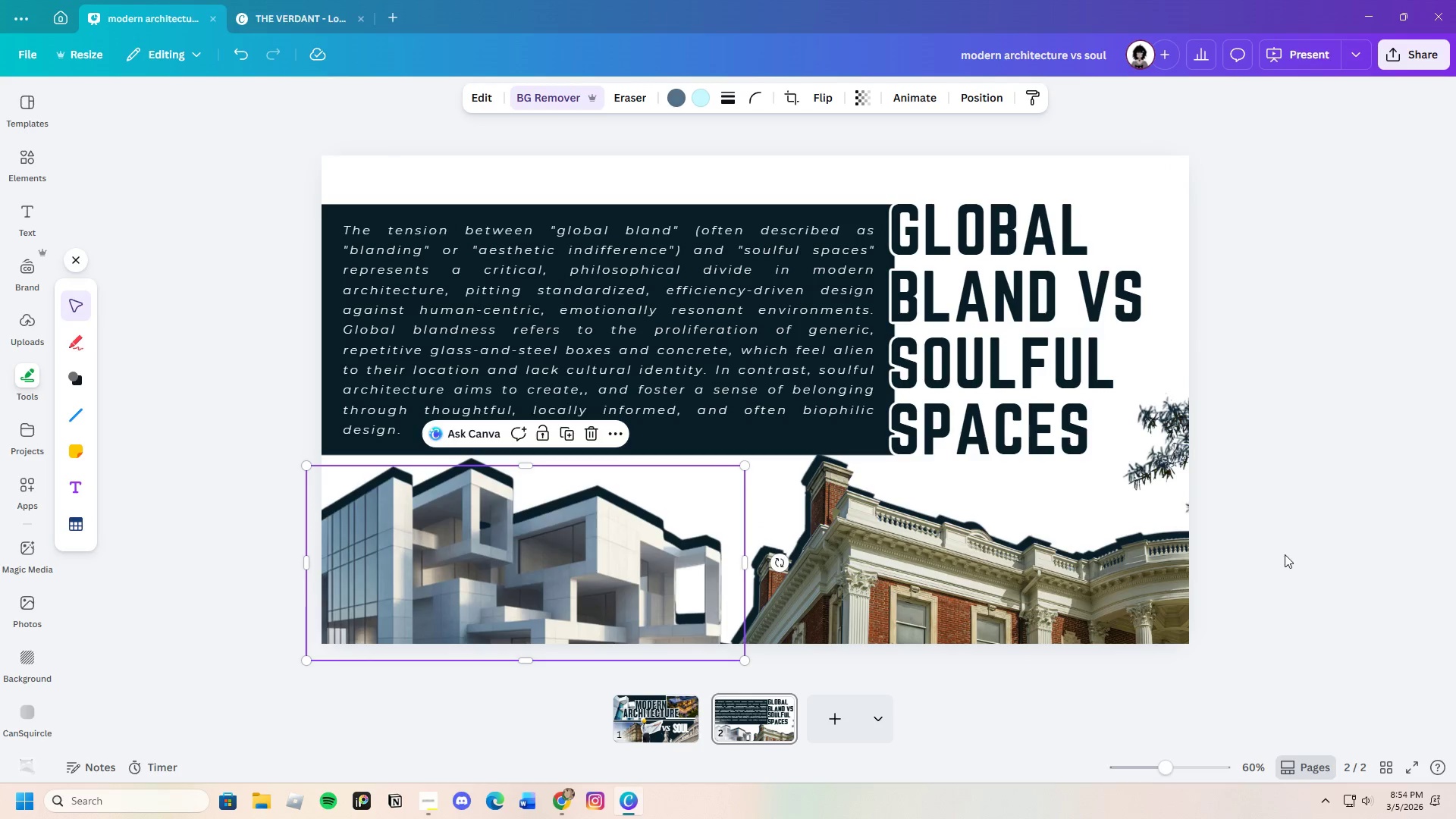 
left_click([1286, 554])
 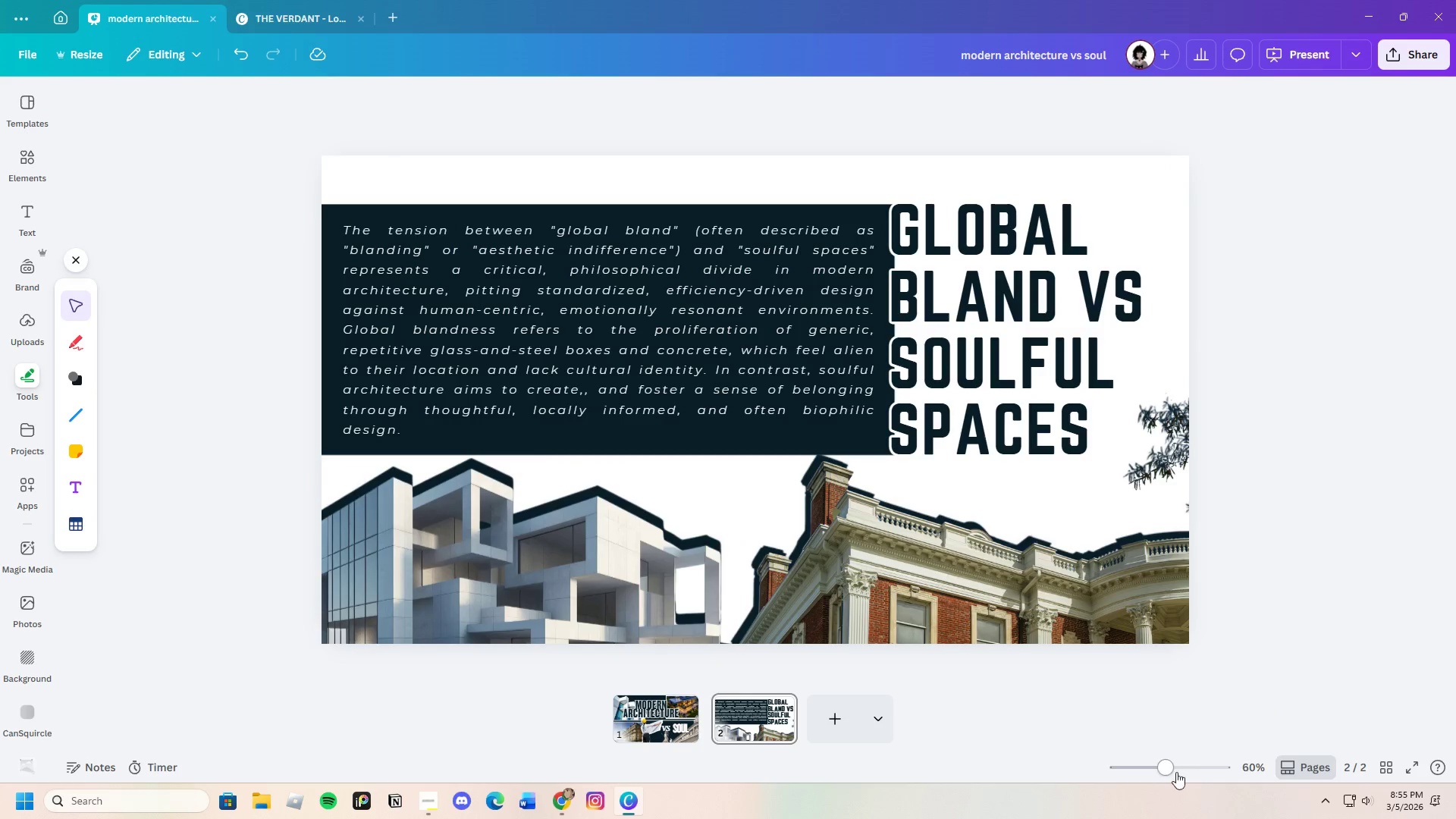 
wait(8.31)
 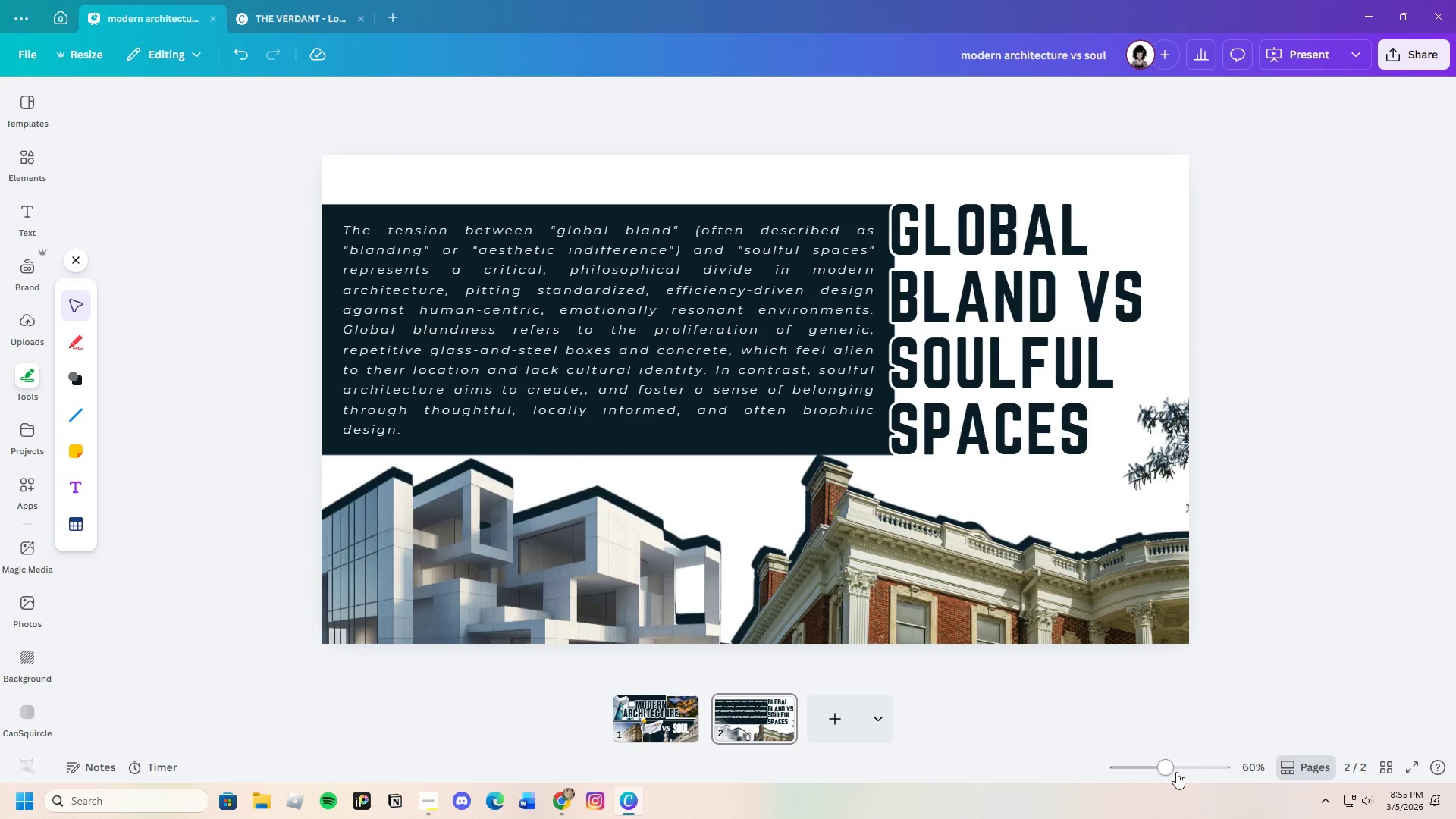 
left_click([1188, 548])
 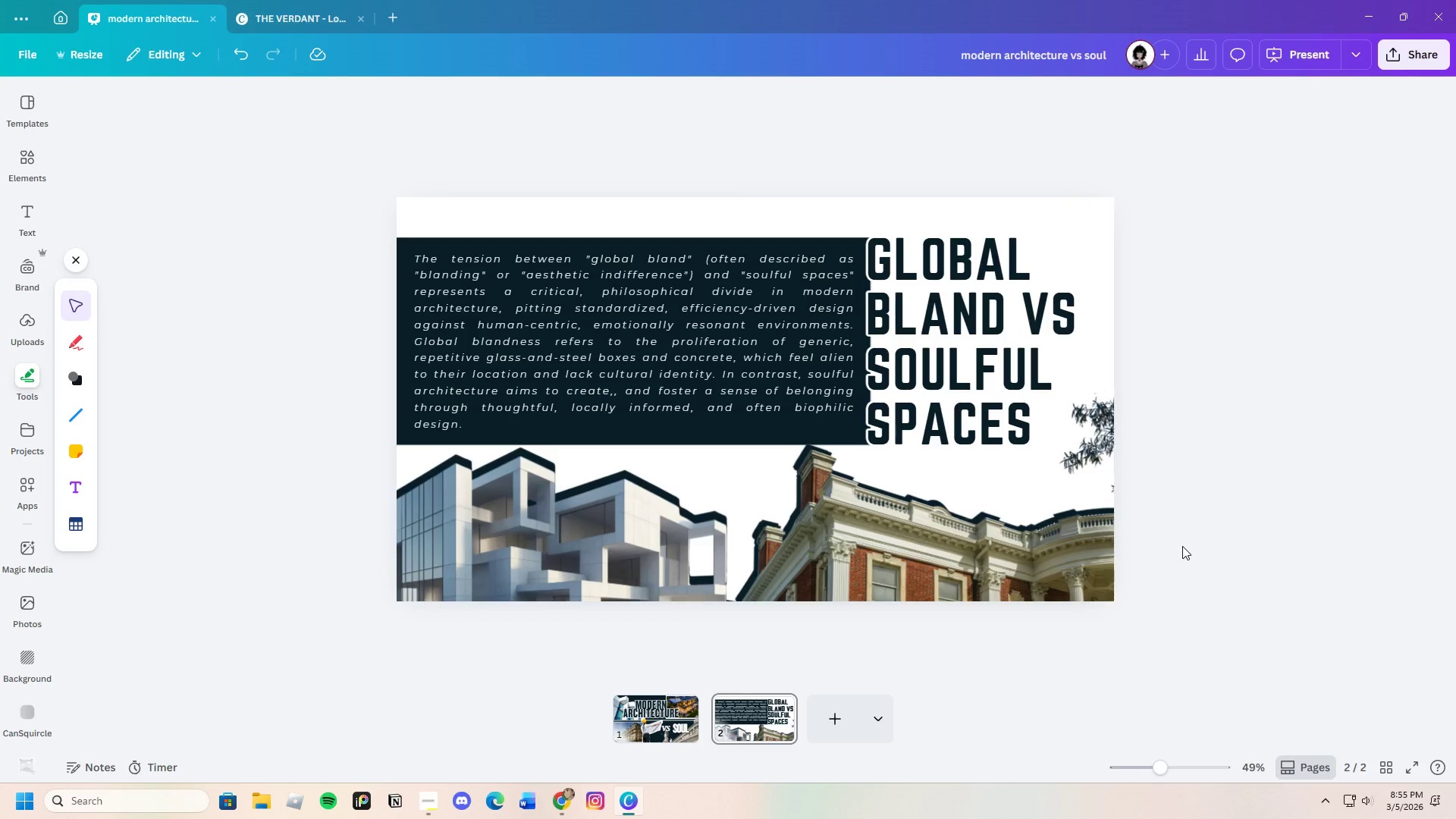 
wait(26.23)
 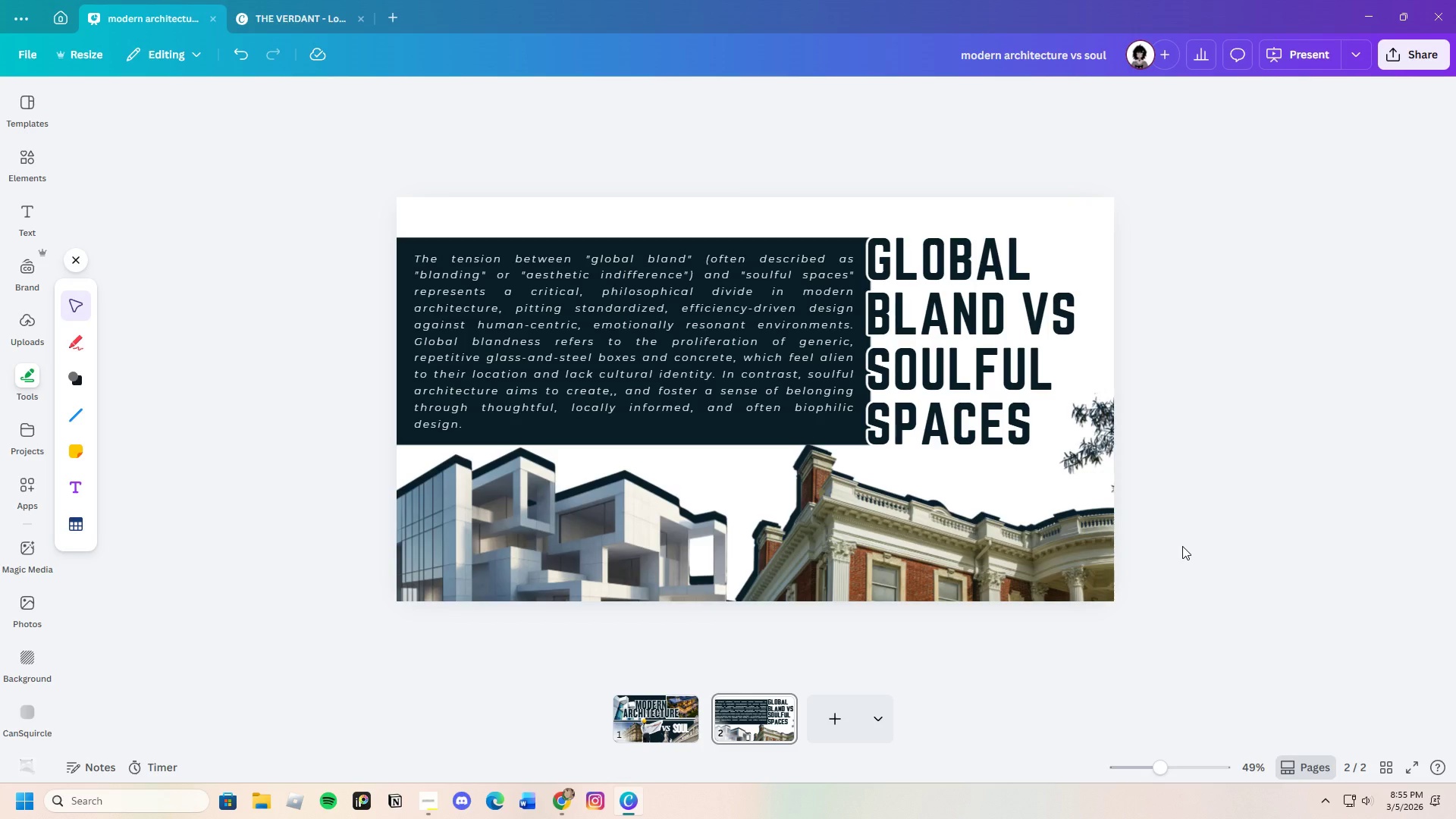 
left_click([1197, 513])
 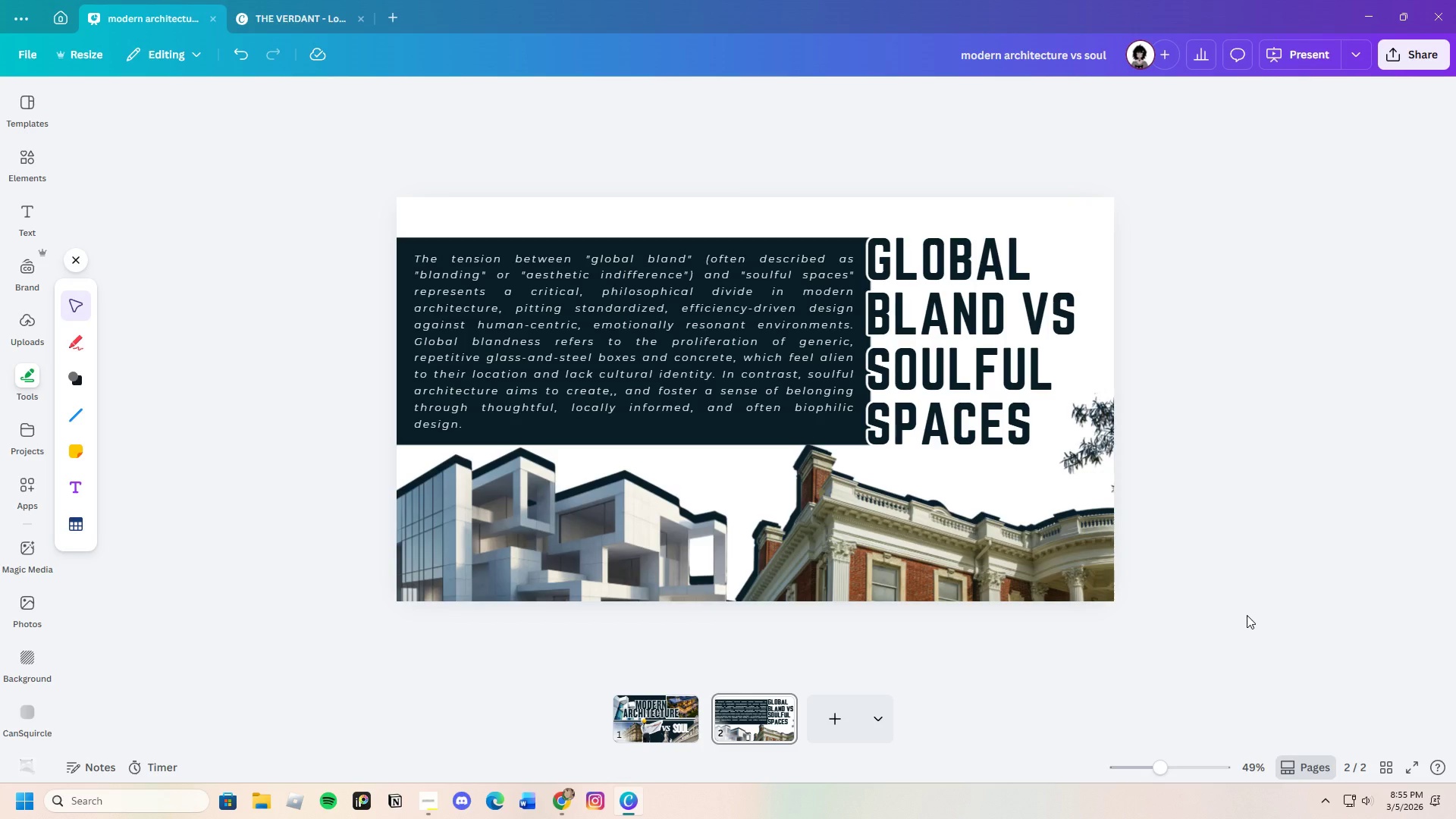 
wait(10.94)
 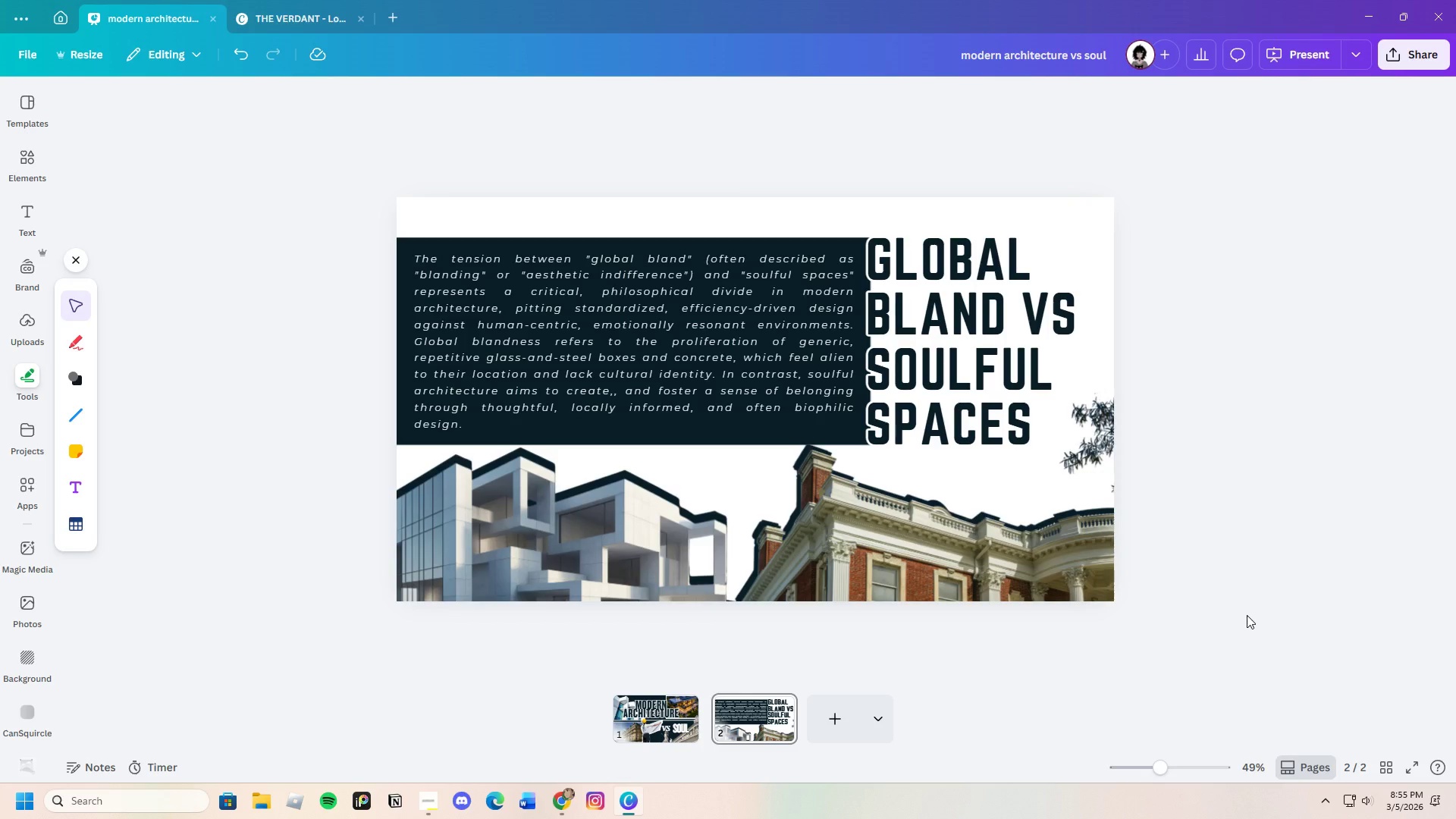 
left_click([783, 701])
 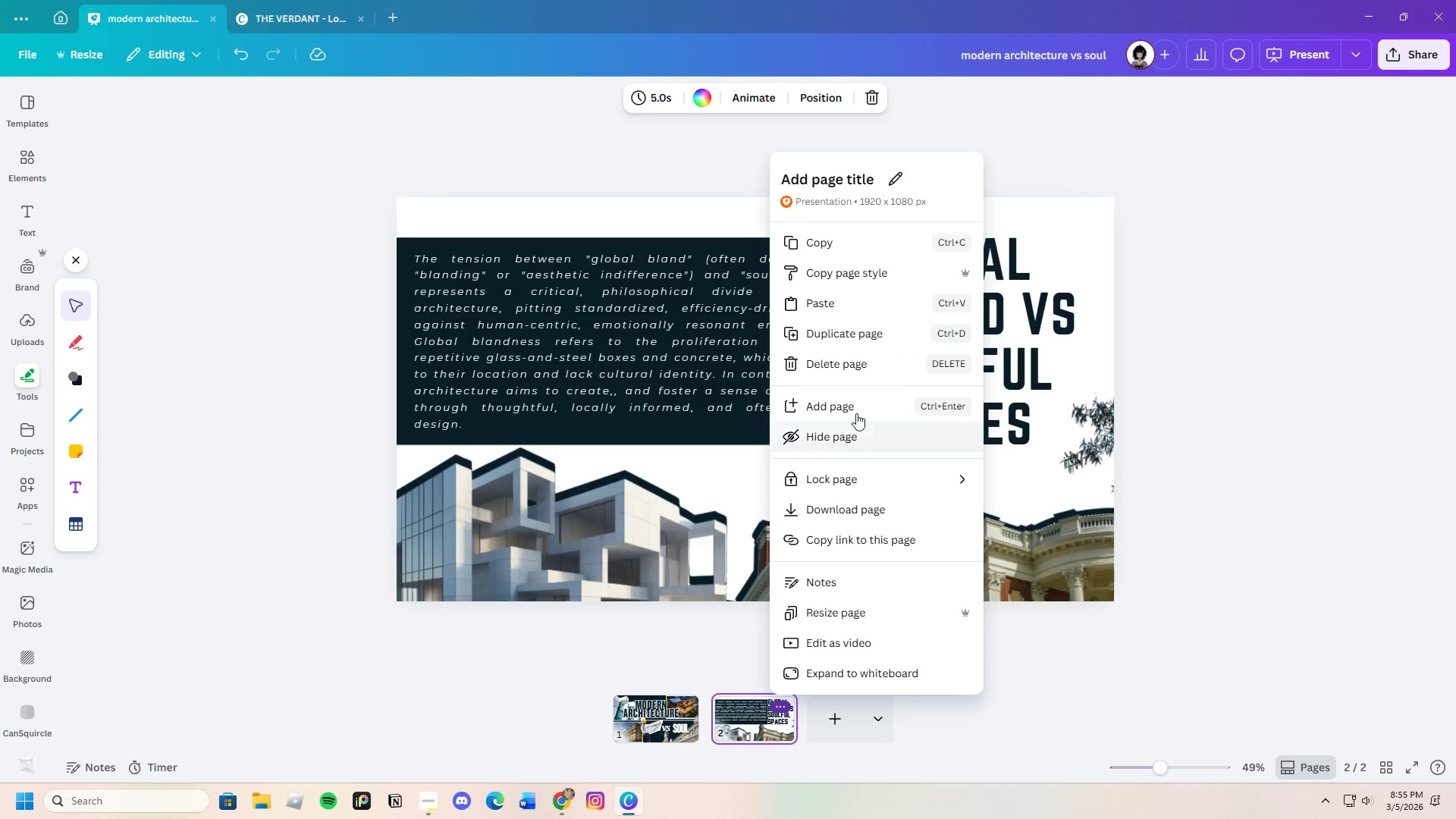 
left_click([839, 331])
 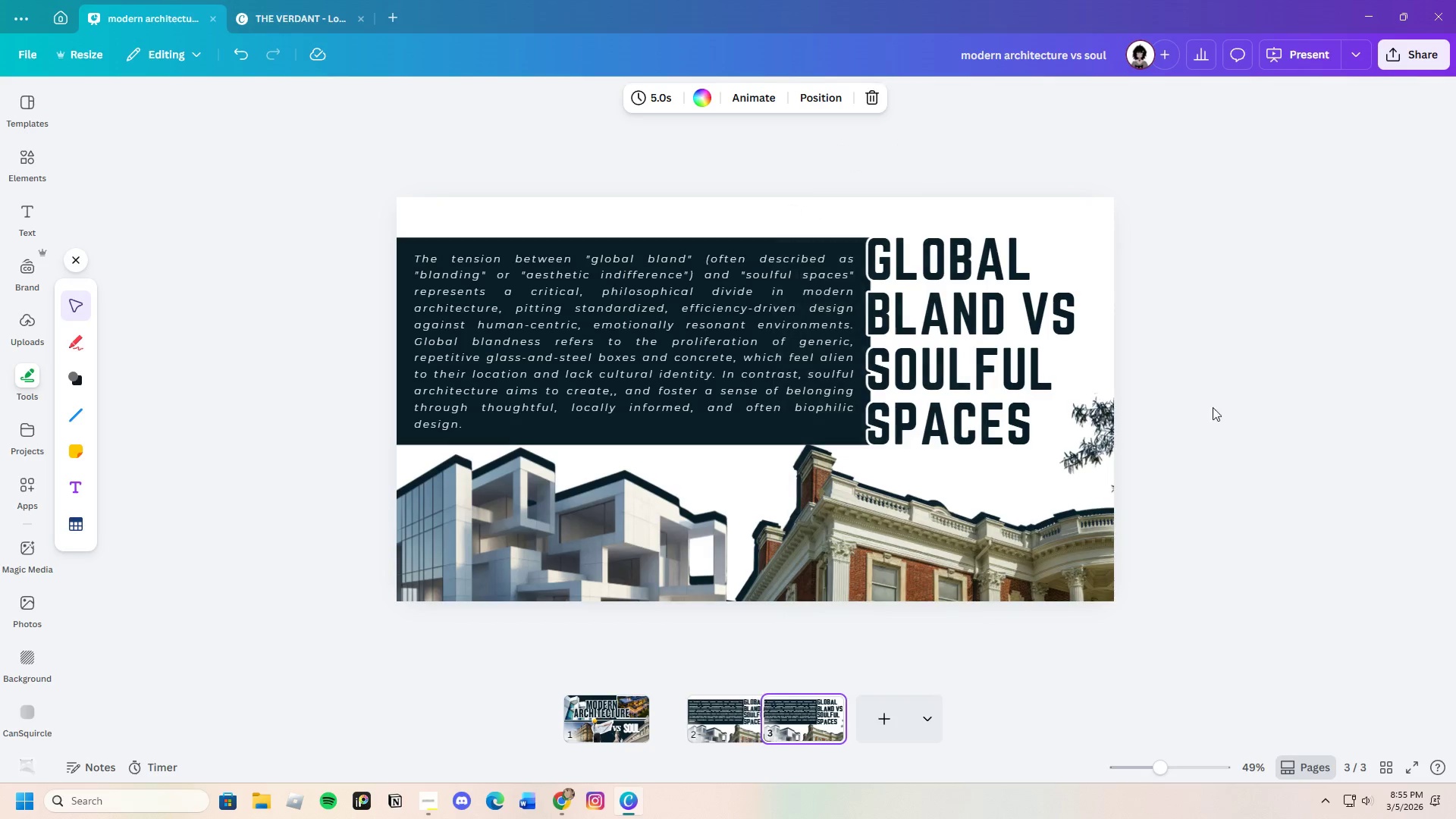 
left_click([1241, 412])
 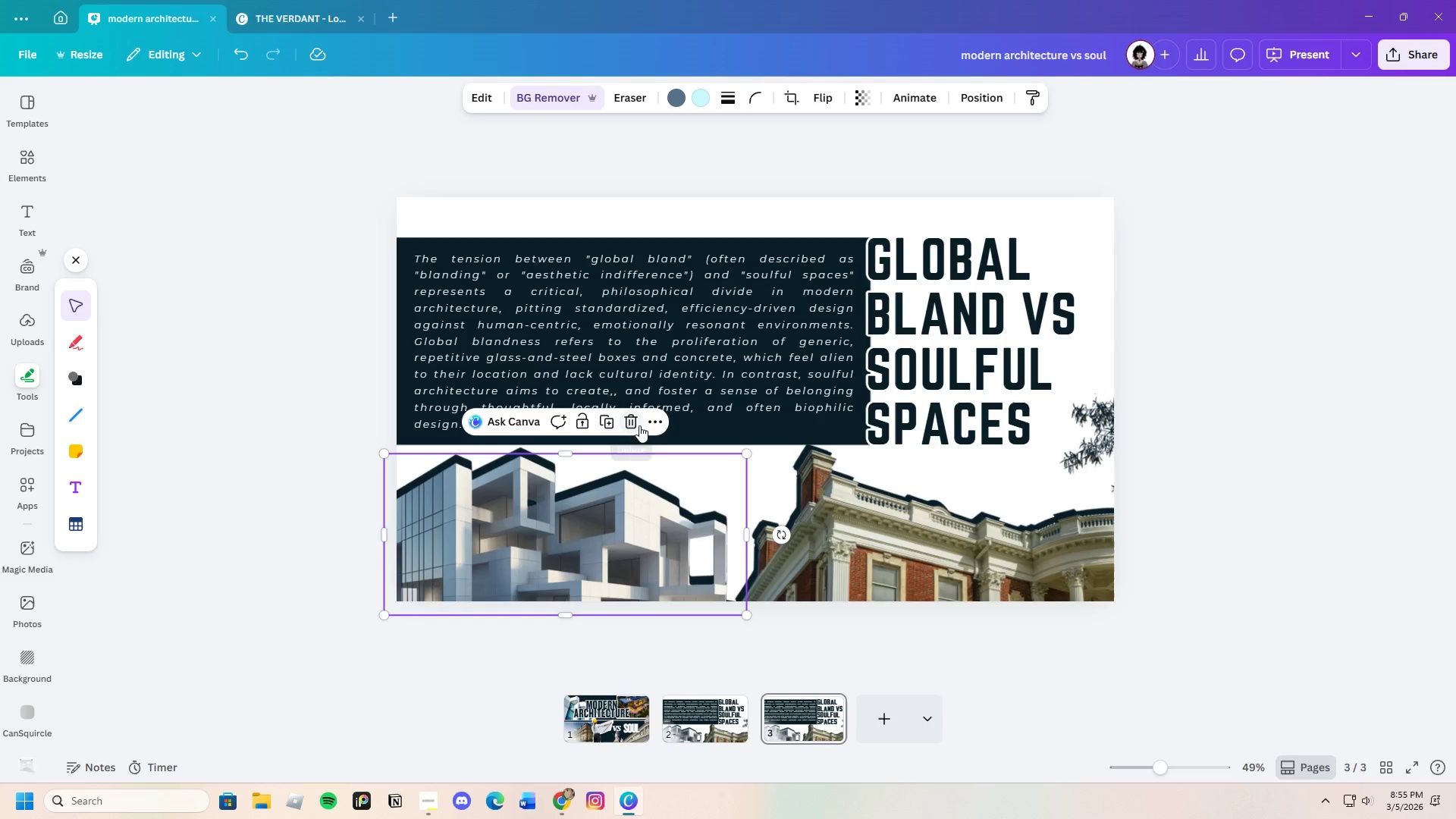 
double_click([604, 536])
 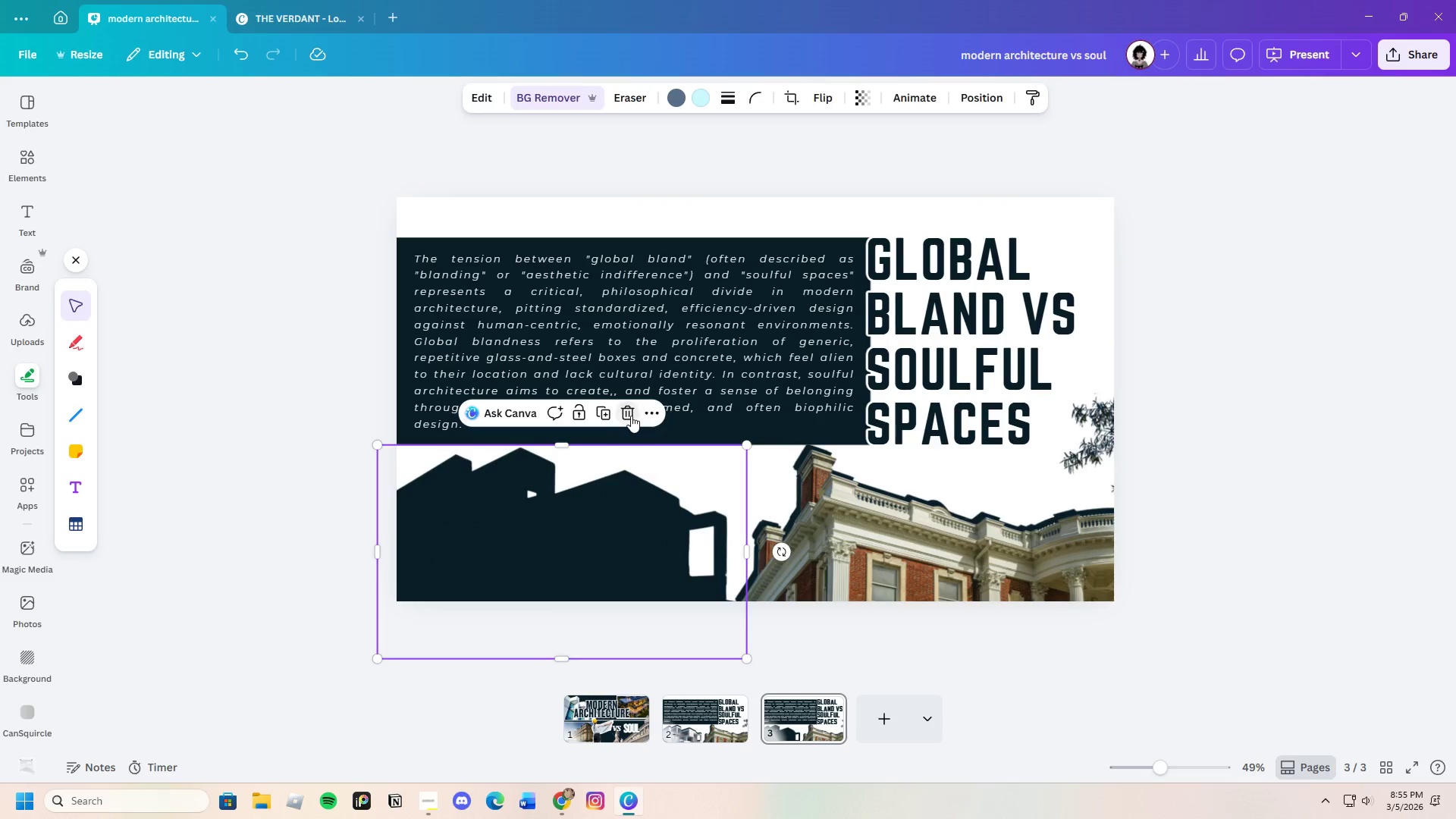 
double_click([930, 557])
 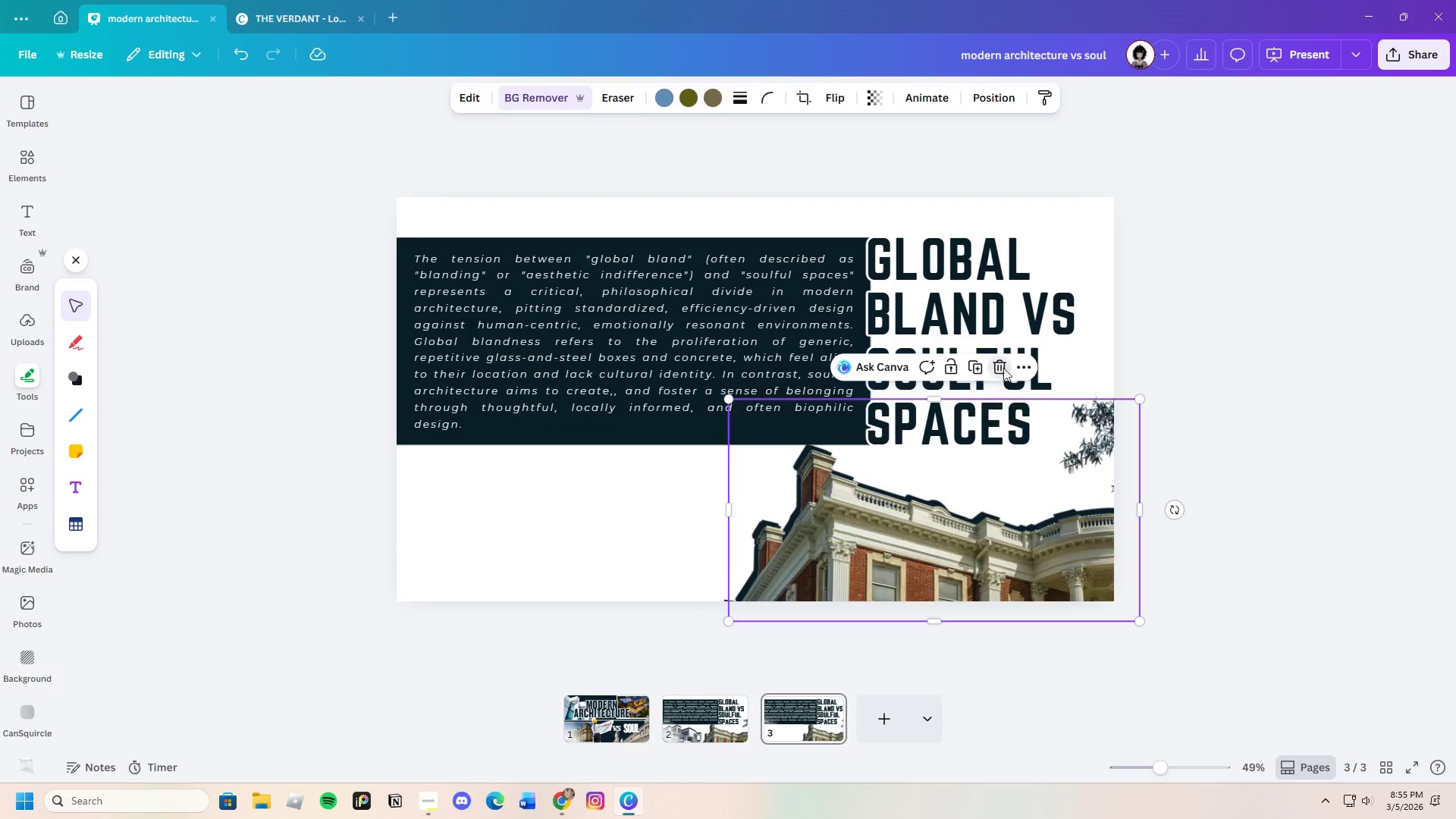 
double_click([980, 489])
 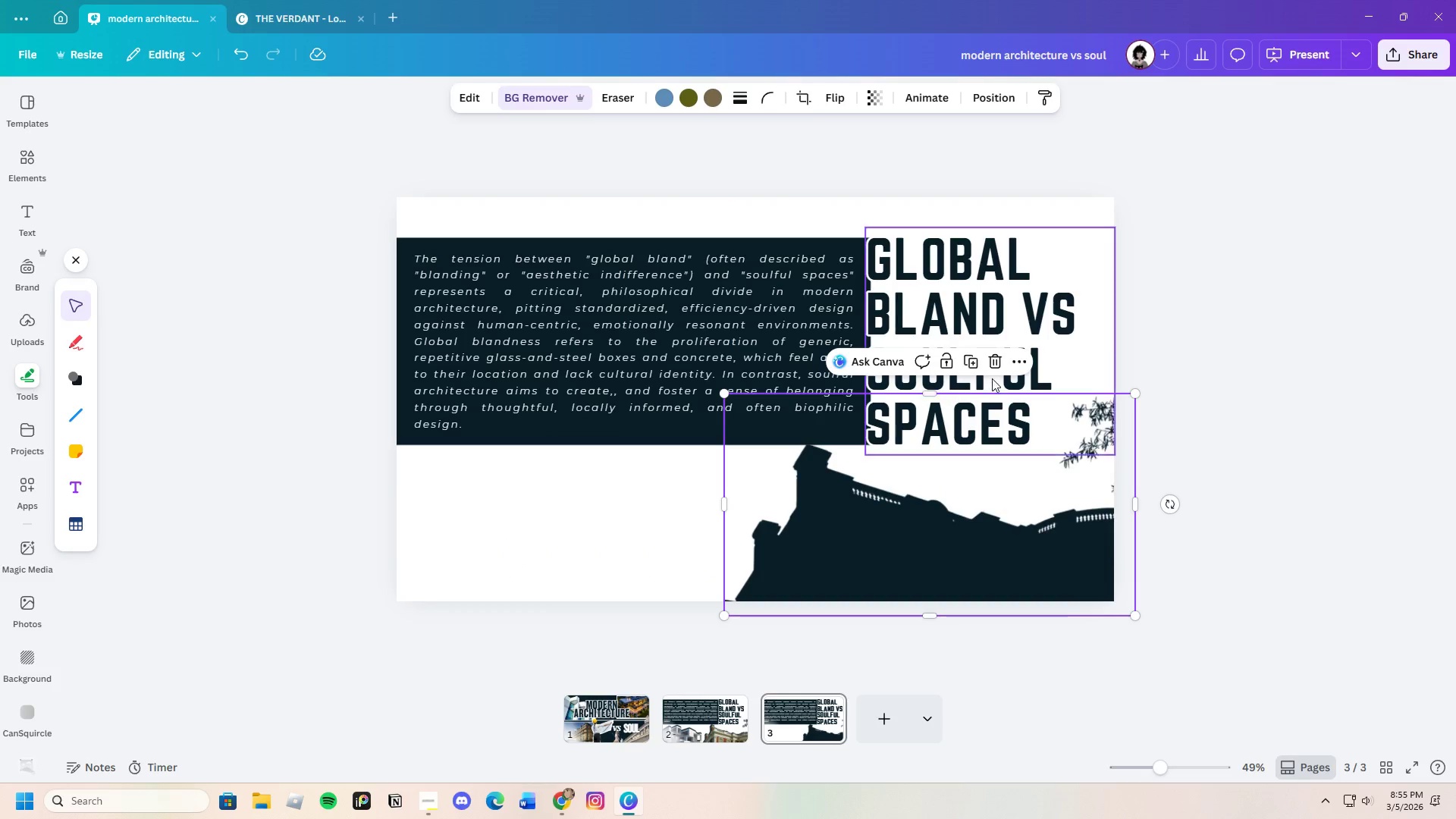 
left_click([995, 362])
 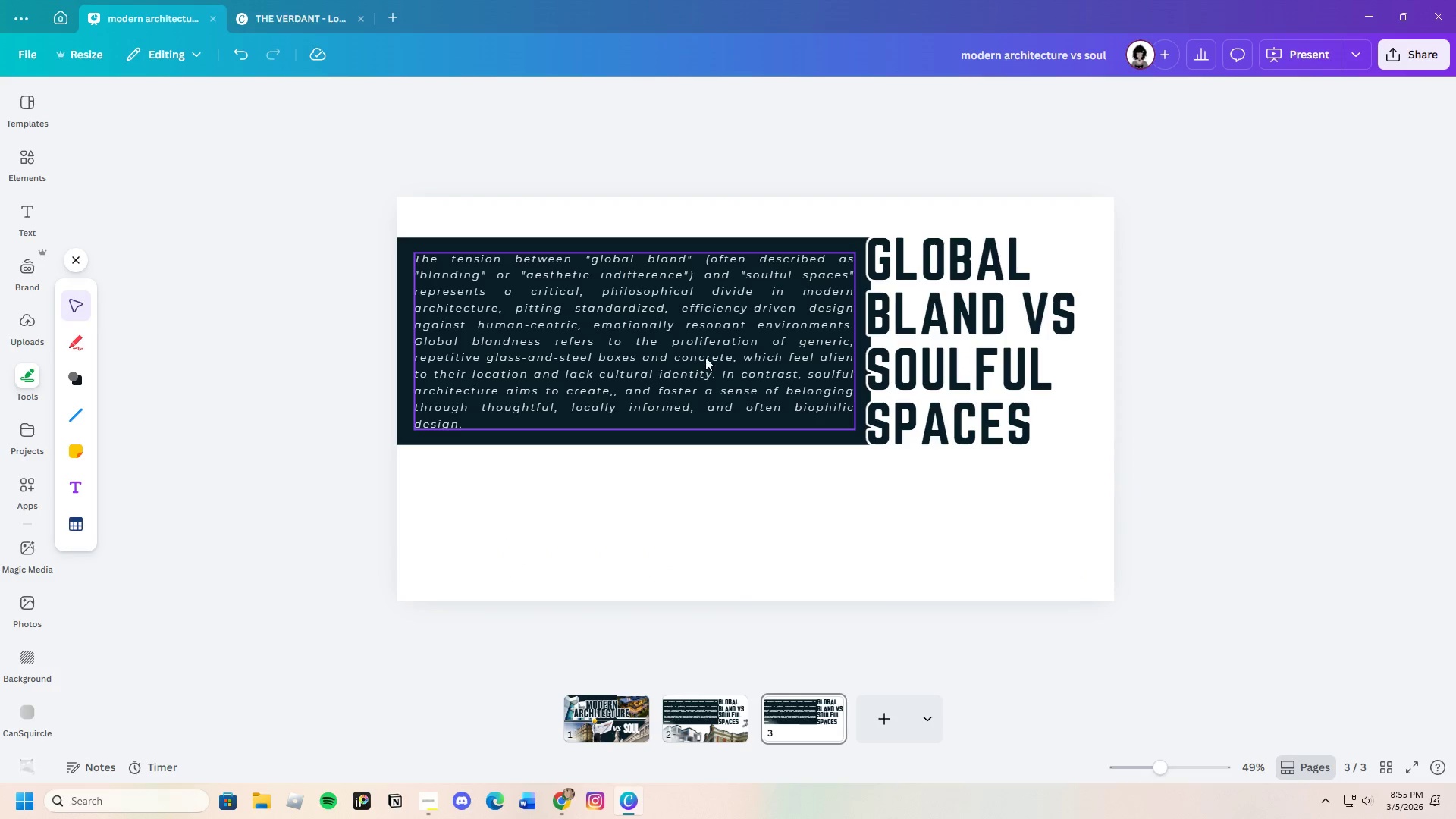 
left_click_drag(start_coordinate=[705, 356], to_coordinate=[730, 393])
 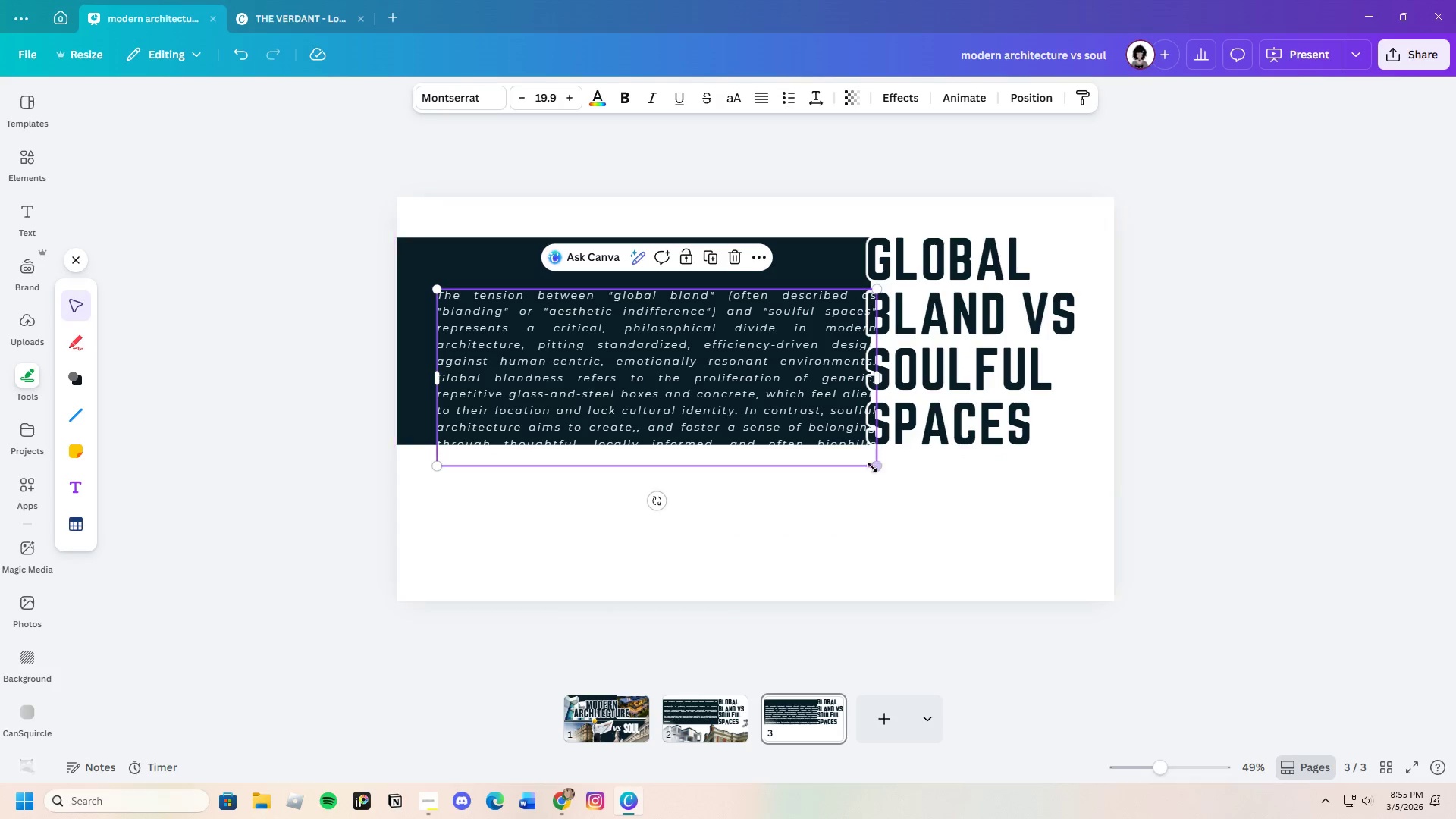 
left_click_drag(start_coordinate=[872, 466], to_coordinate=[801, 447])
 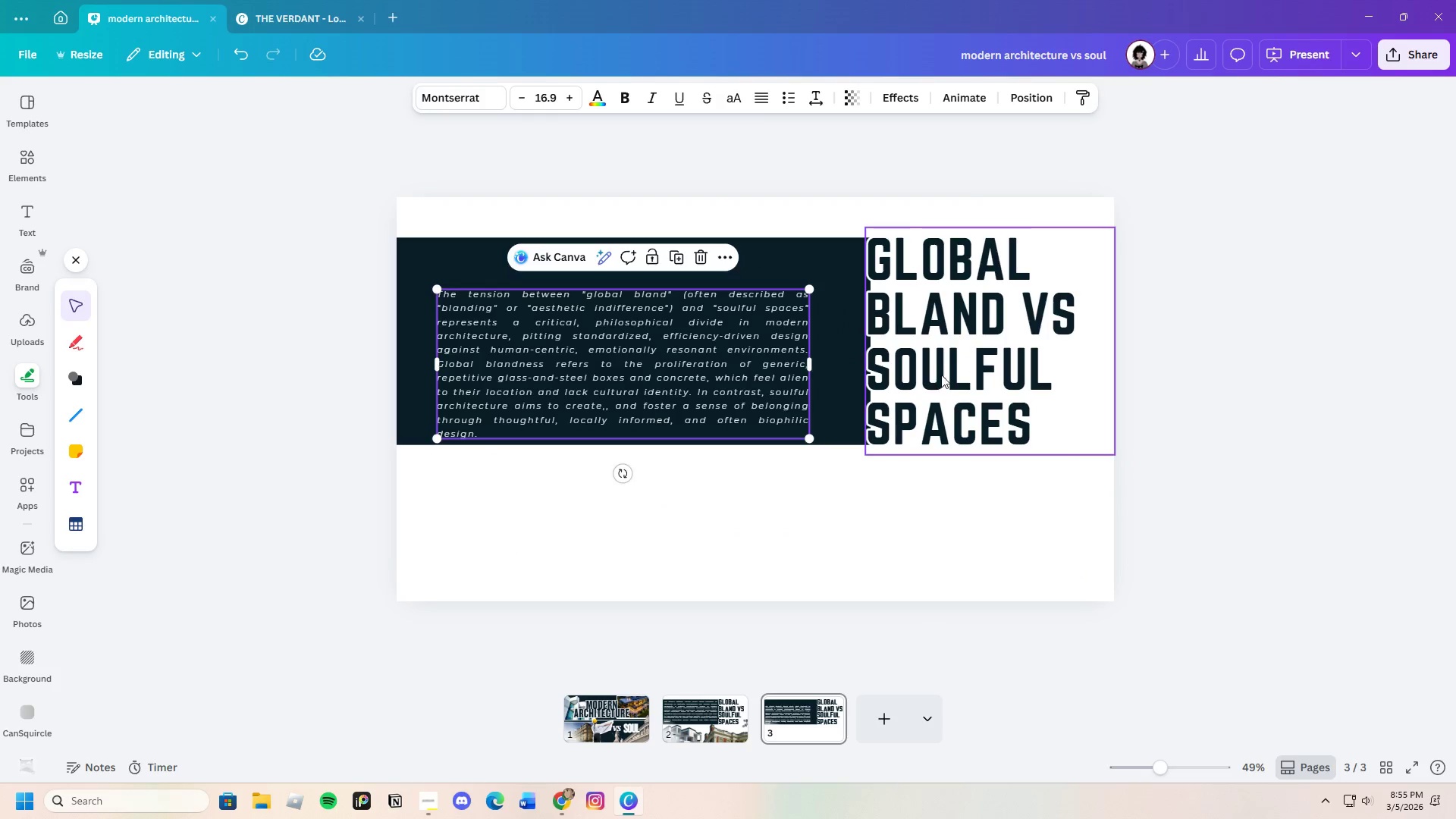 
left_click_drag(start_coordinate=[943, 375], to_coordinate=[949, 375])
 